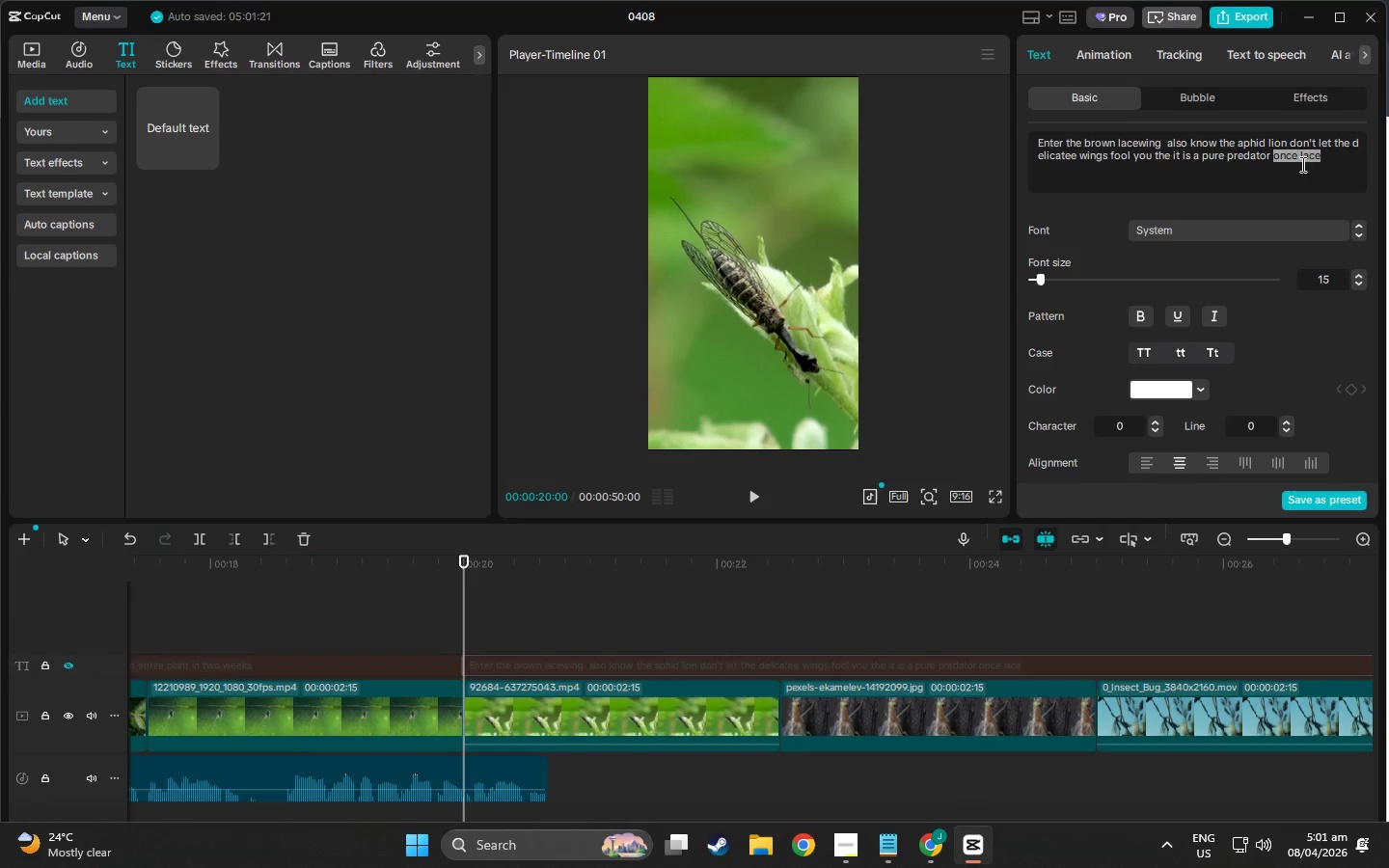 
type(it can destroy up to 200 mealybbug)
key(Backspace)
key(Backspace)
key(Backspace)
type(b)
key(Backspace)
type(ugs egg )
key(Backspace)
type(s before it evern)
key(Backspace)
key(Backspace)
type(n reaches adultg)
key(Backspace)
type(hood it injects venom it f)
key(Backspace)
type(drains its prey dry then it mo)
key(Backspace)
key(Backspace)
key(Backspace)
key(Backspace)
key(Backspace)
key(Backspace)
key(Backspace)
key(Backspace)
key(Backspace)
key(Backspace)
type( this is ecological pest control precise powerful and chemical free)
 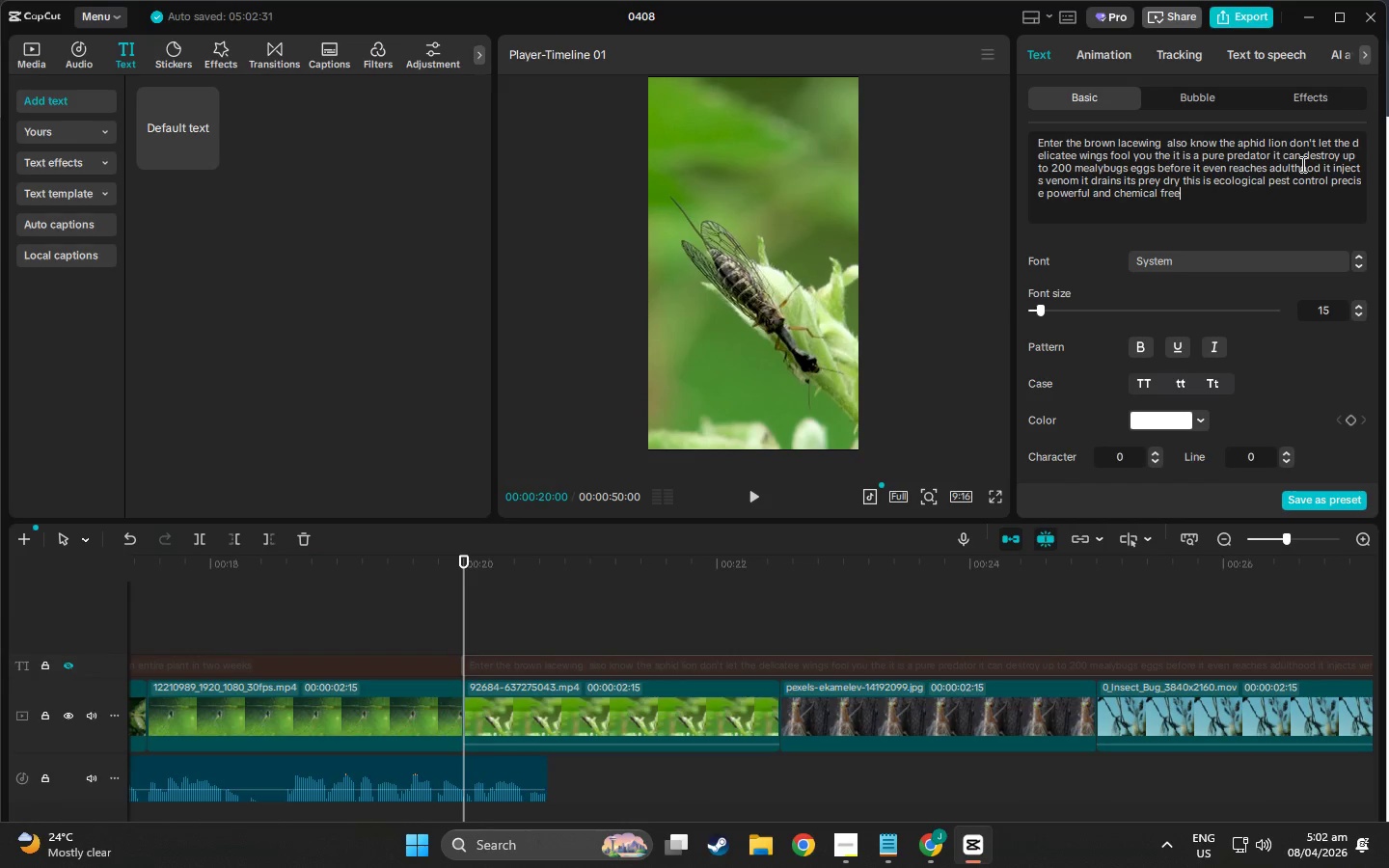 
double_click([1254, 54])
 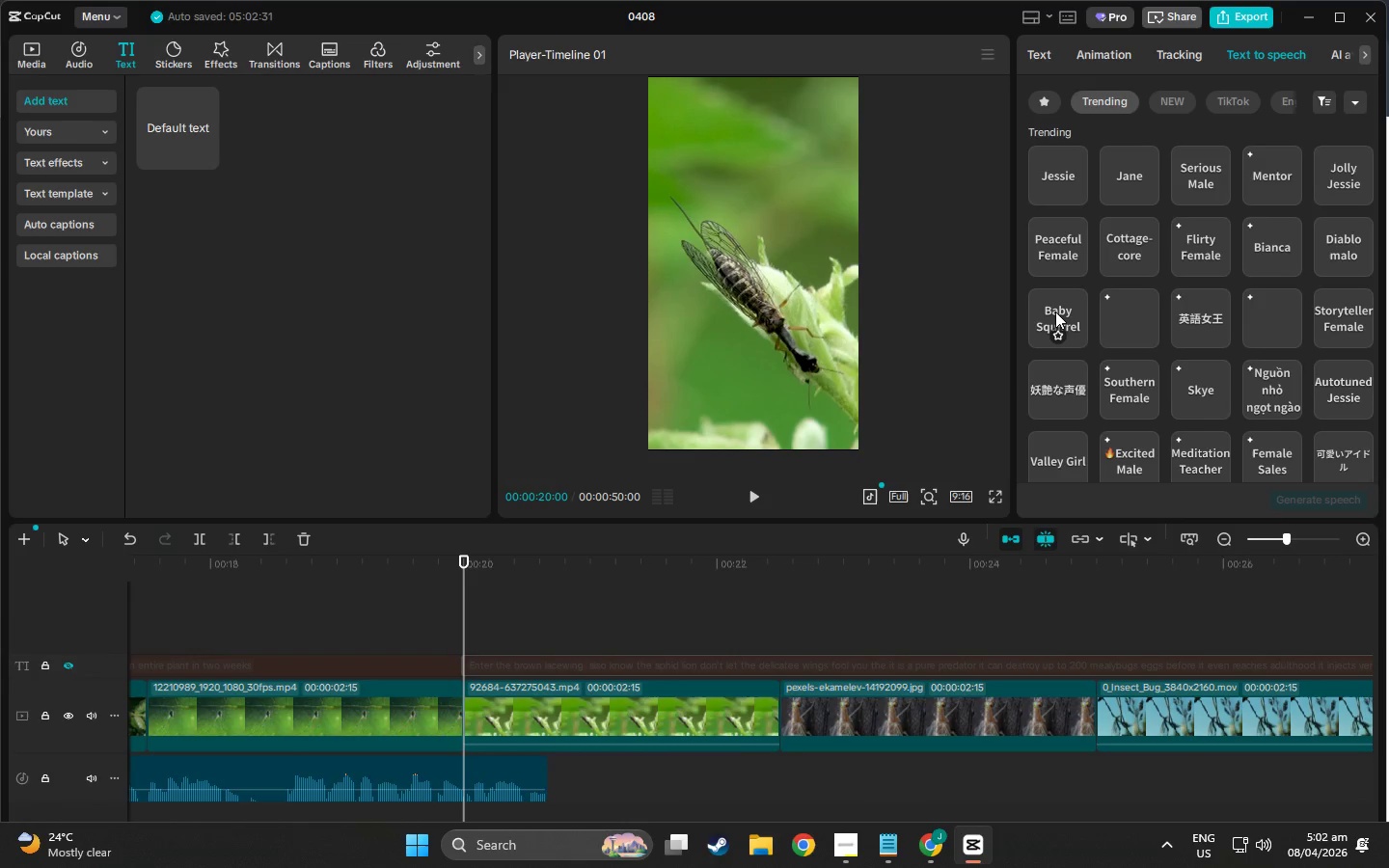 
left_click([1055, 312])
 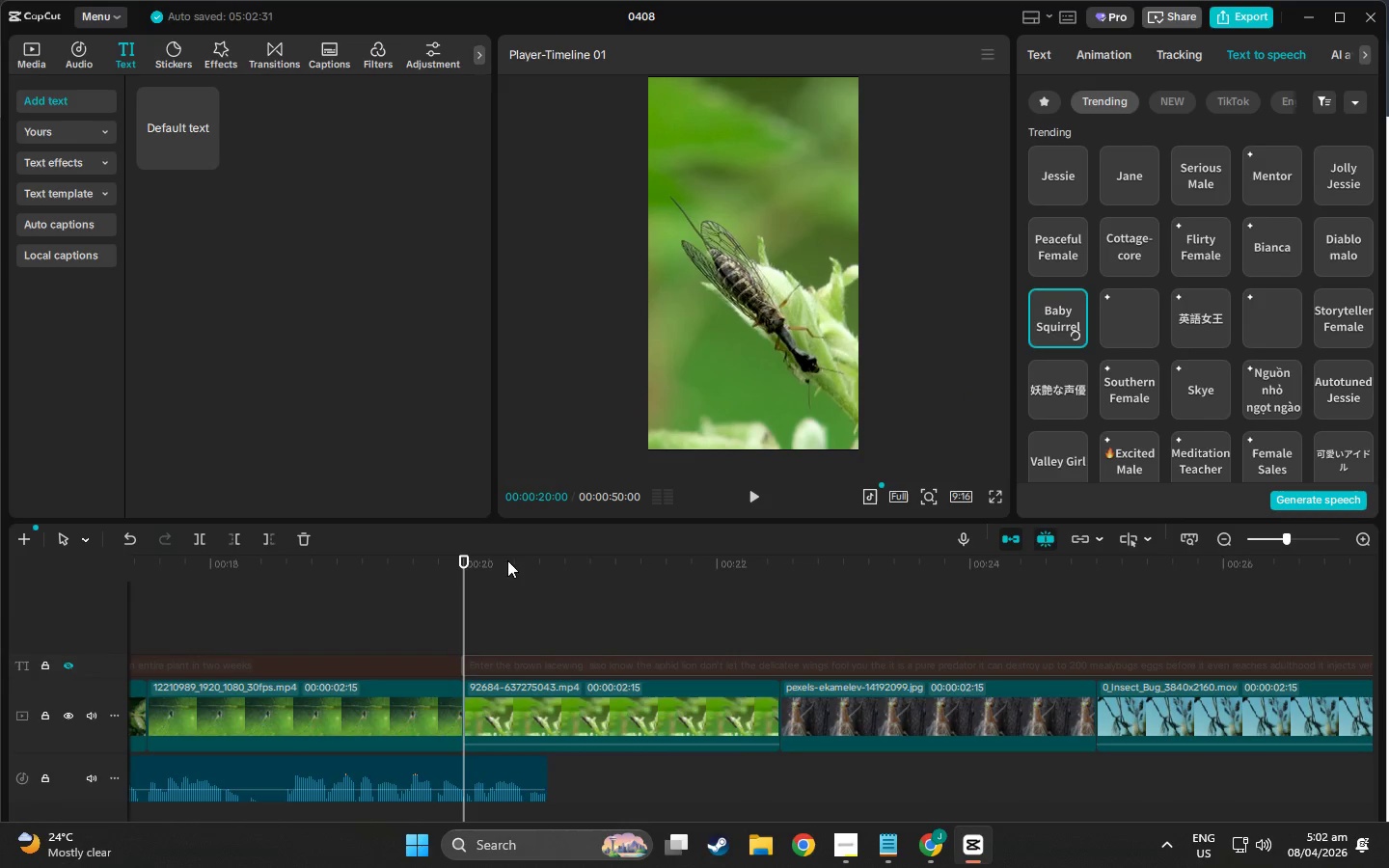 
left_click([1323, 502])
 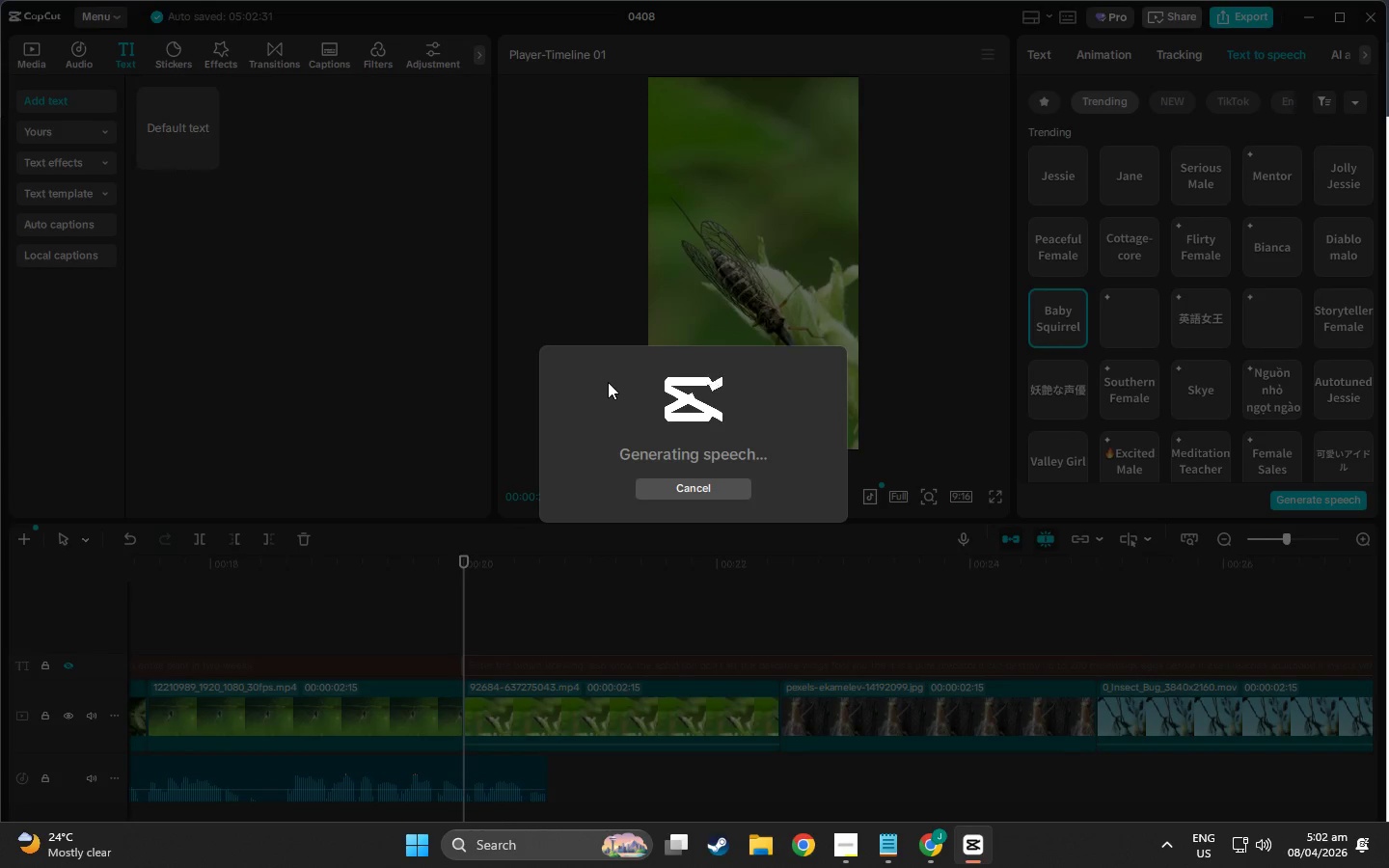 
wait(9.78)
 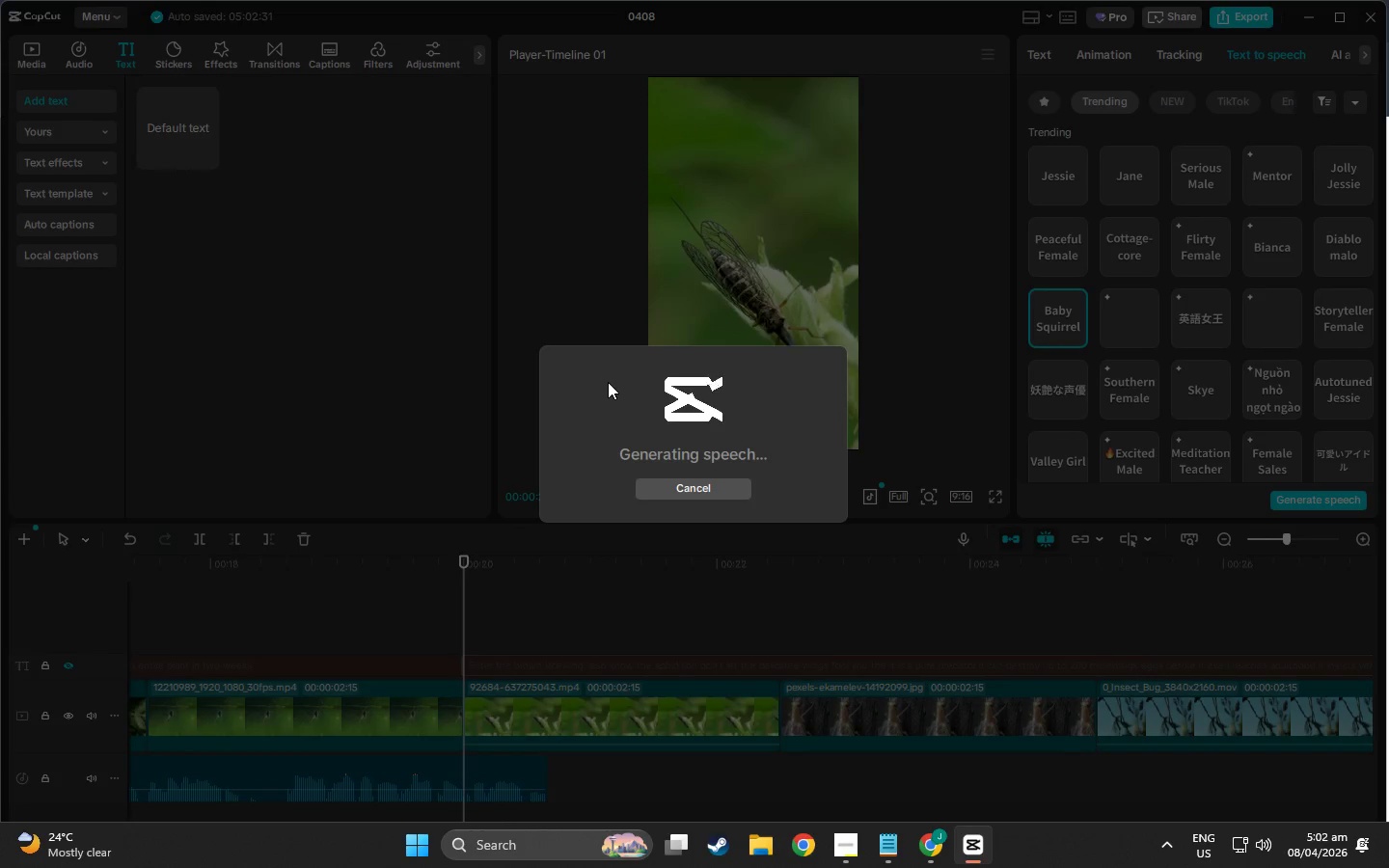 
scroll: coordinate [481, 679], scroll_direction: down, amount: 4.0
 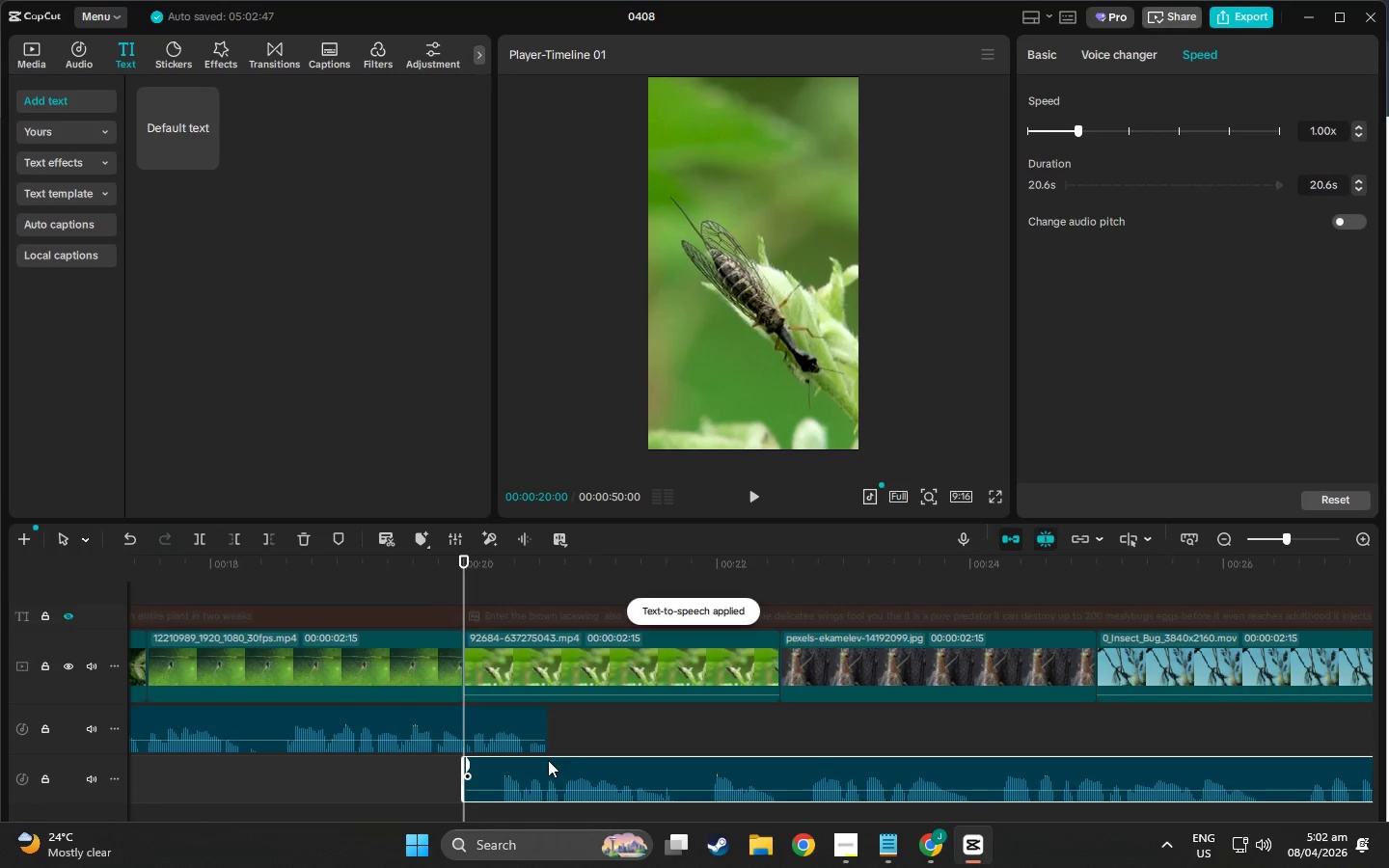 
left_click_drag(start_coordinate=[545, 763], to_coordinate=[635, 721])
 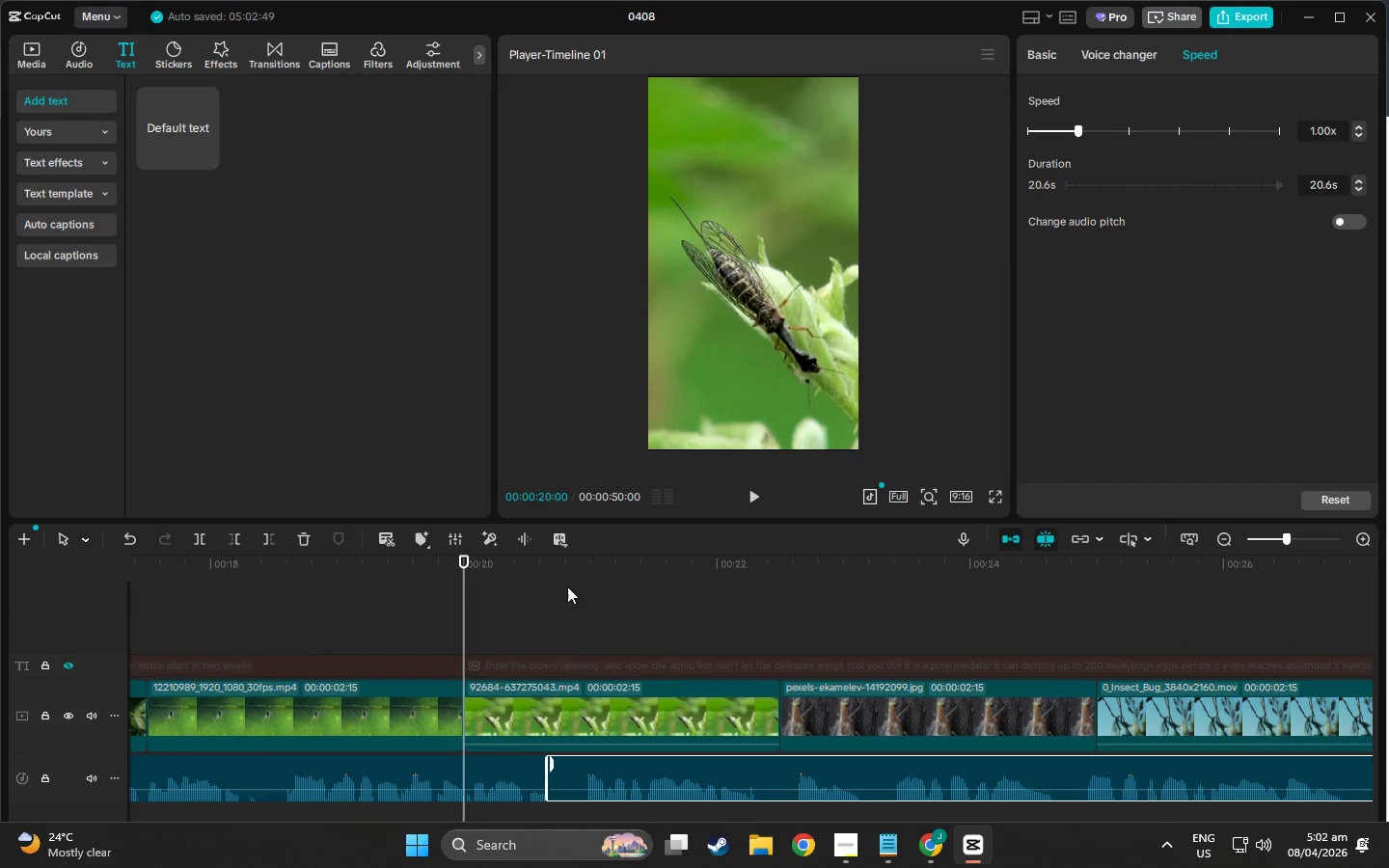 
left_click([580, 568])
 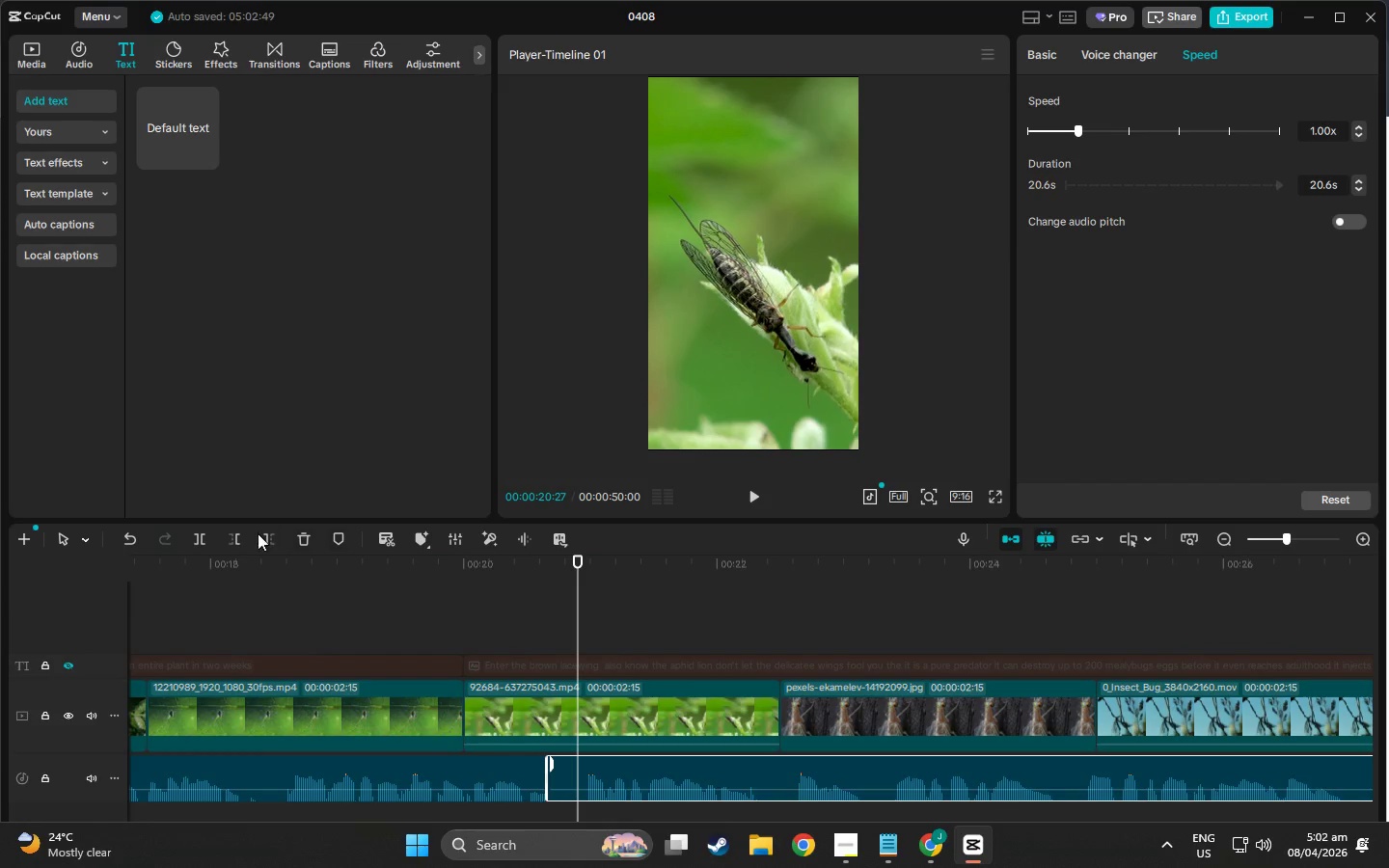 
key(Q)
 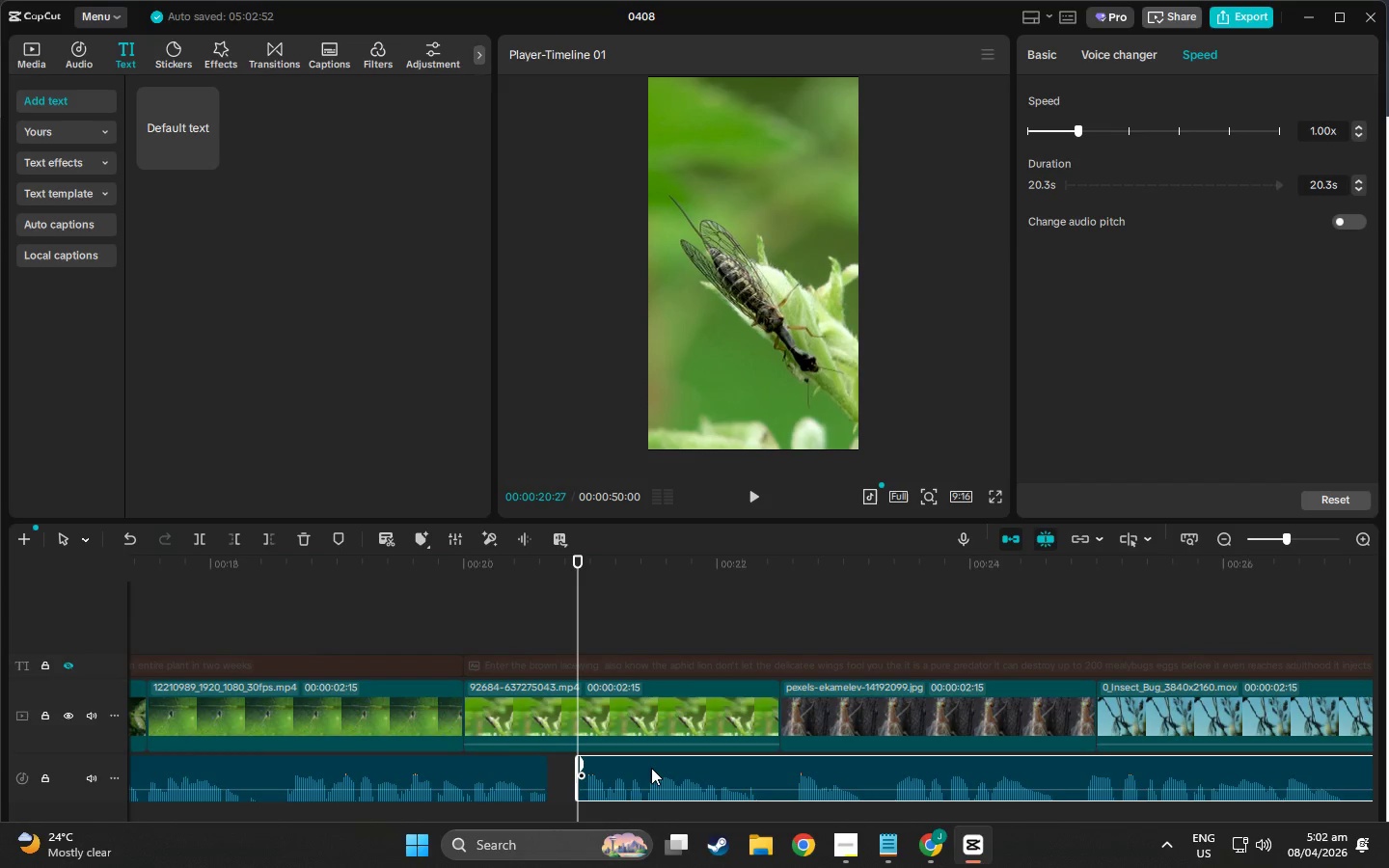 
left_click_drag(start_coordinate=[651, 766], to_coordinate=[633, 765])
 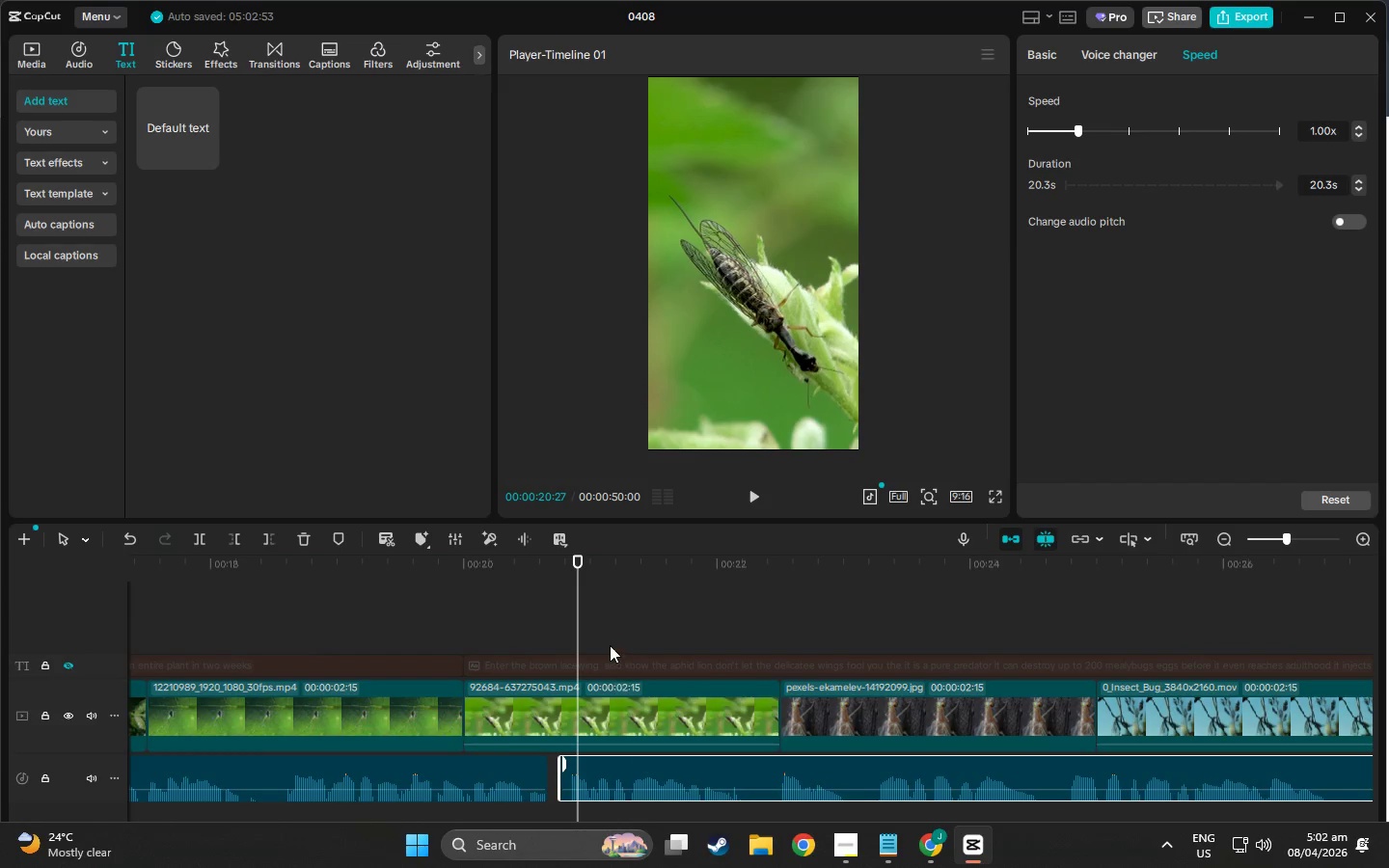 
key(Space)
 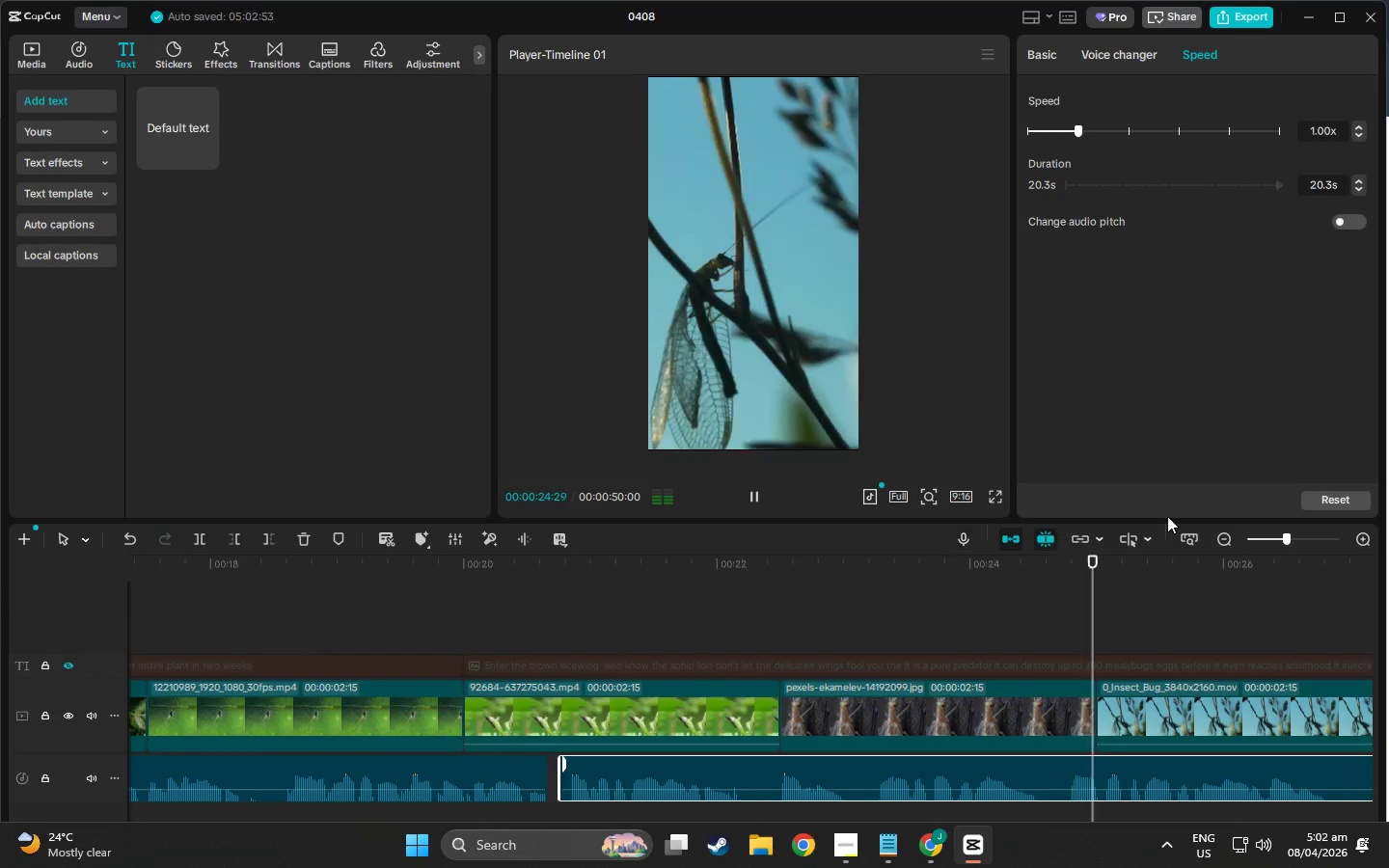 
wait(5.52)
 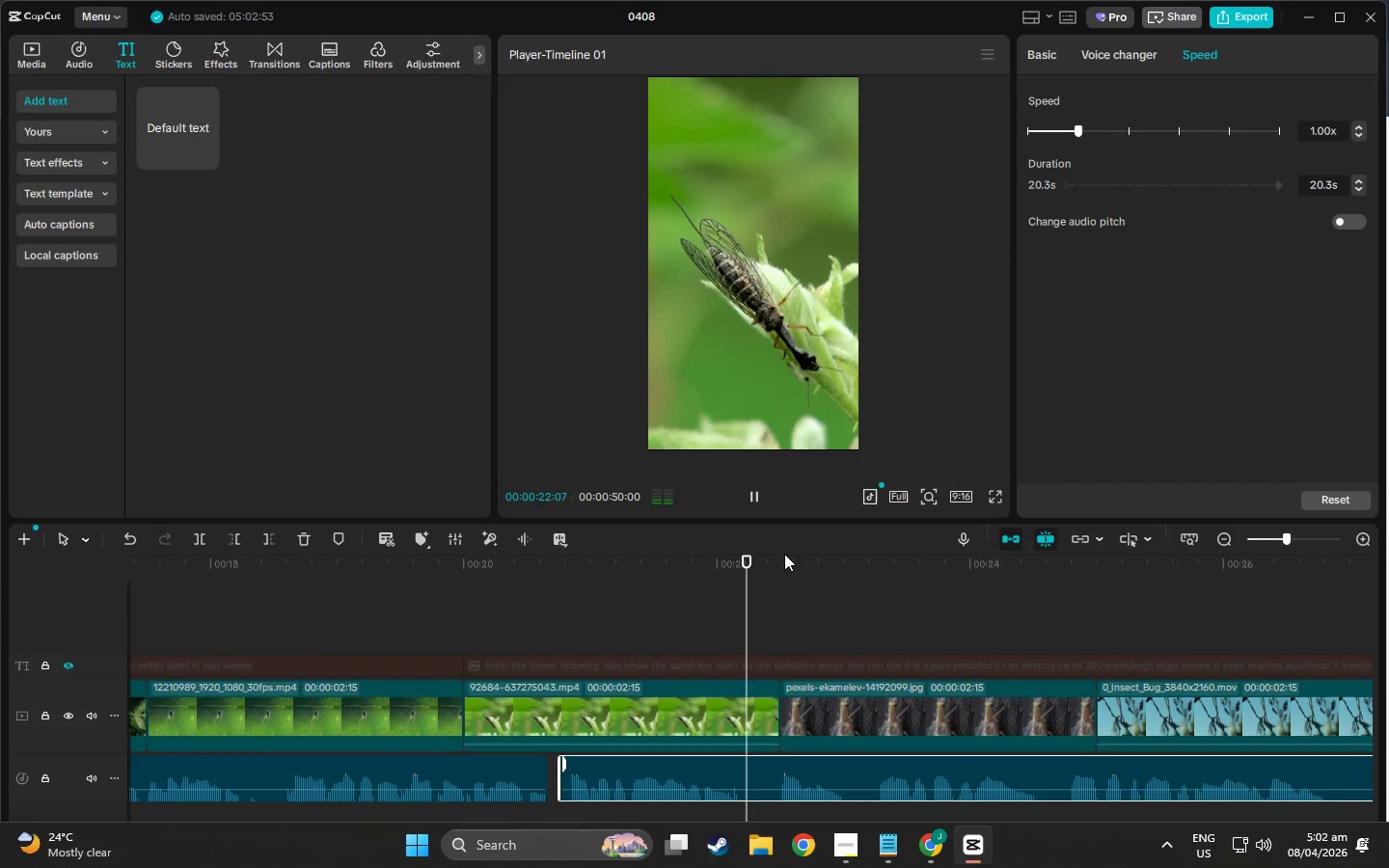 
scroll: coordinate [768, 690], scroll_direction: down, amount: 4.0
 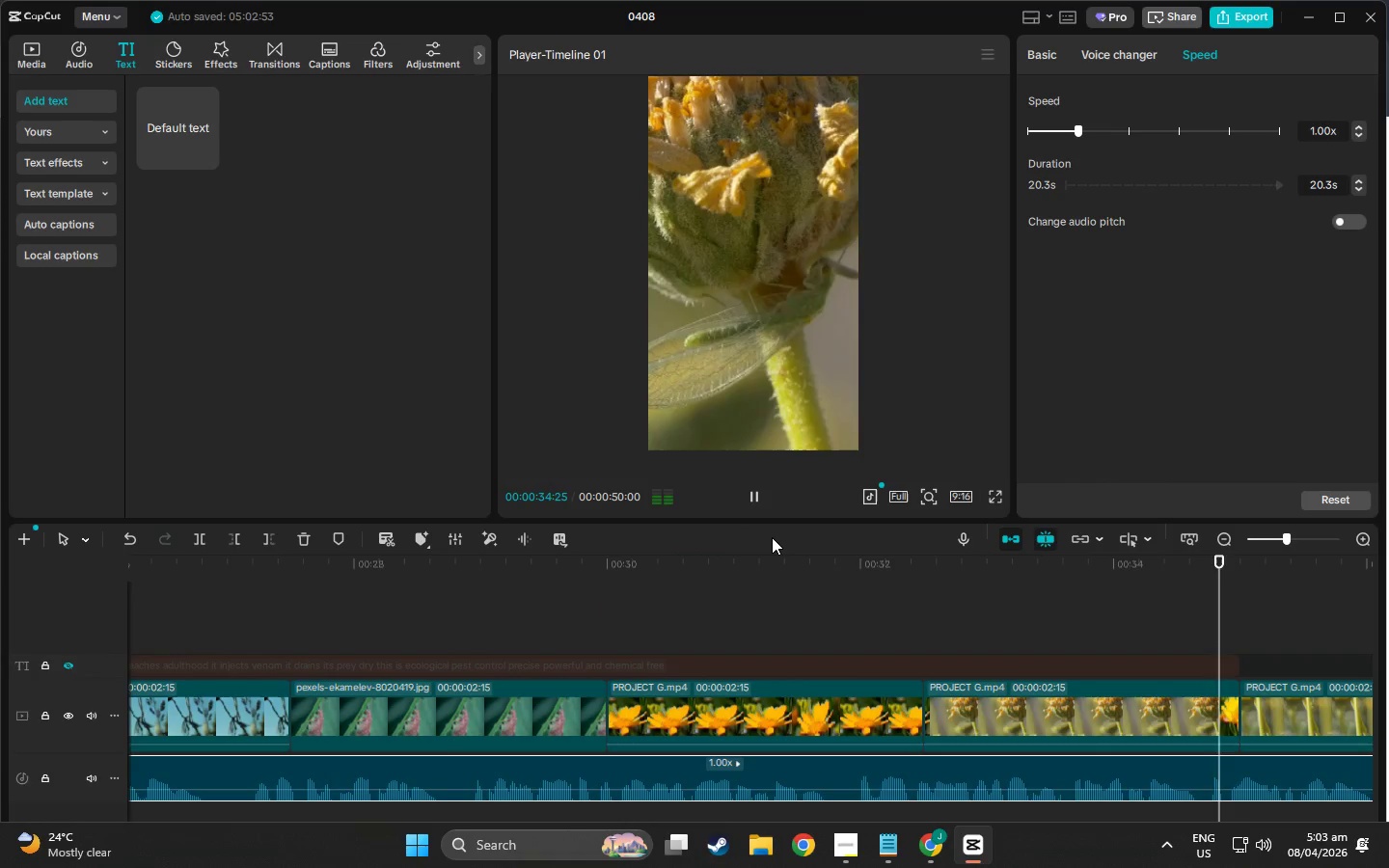 
wait(12.77)
 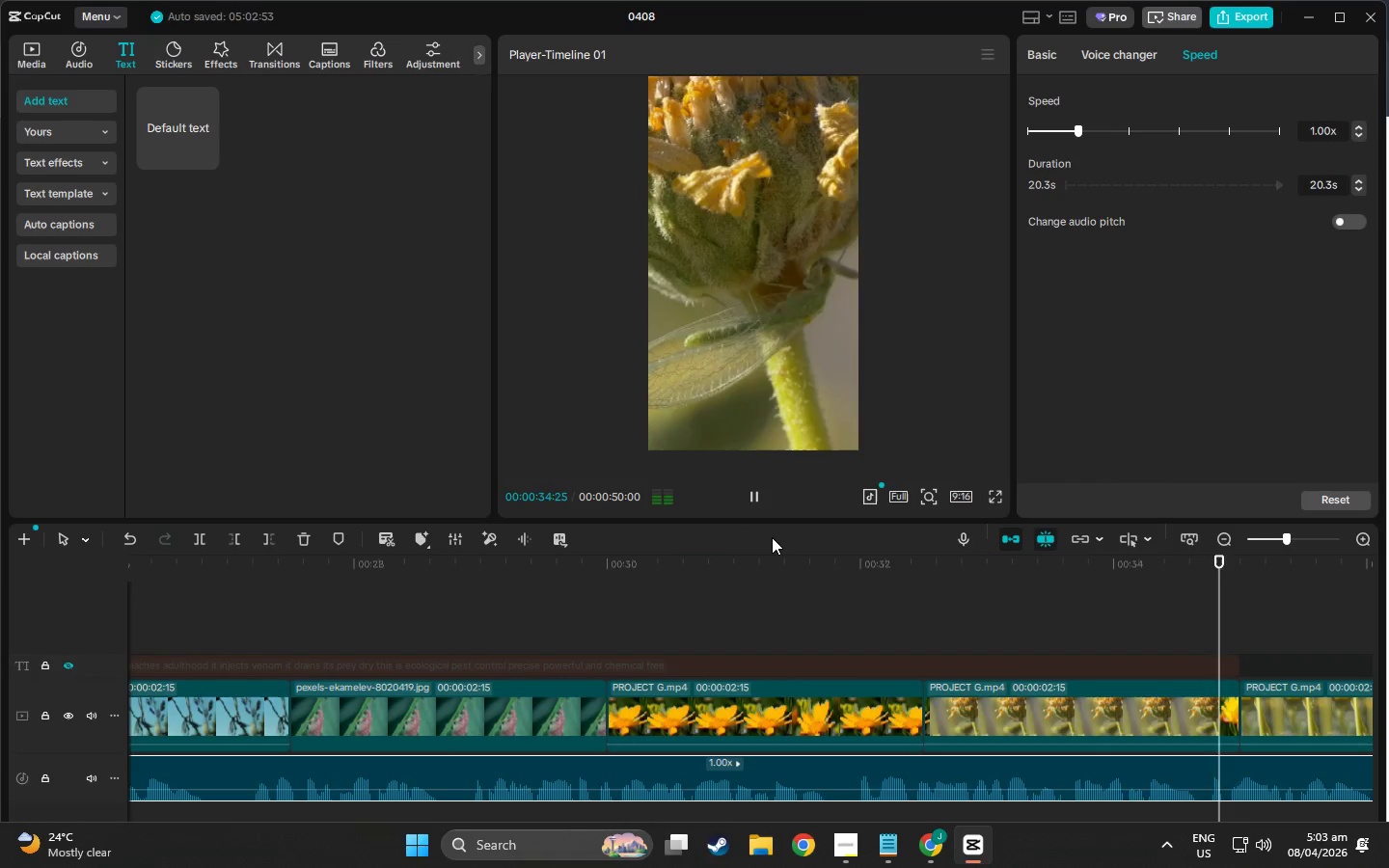 
left_click_drag(start_coordinate=[665, 745], to_coordinate=[668, 768])
 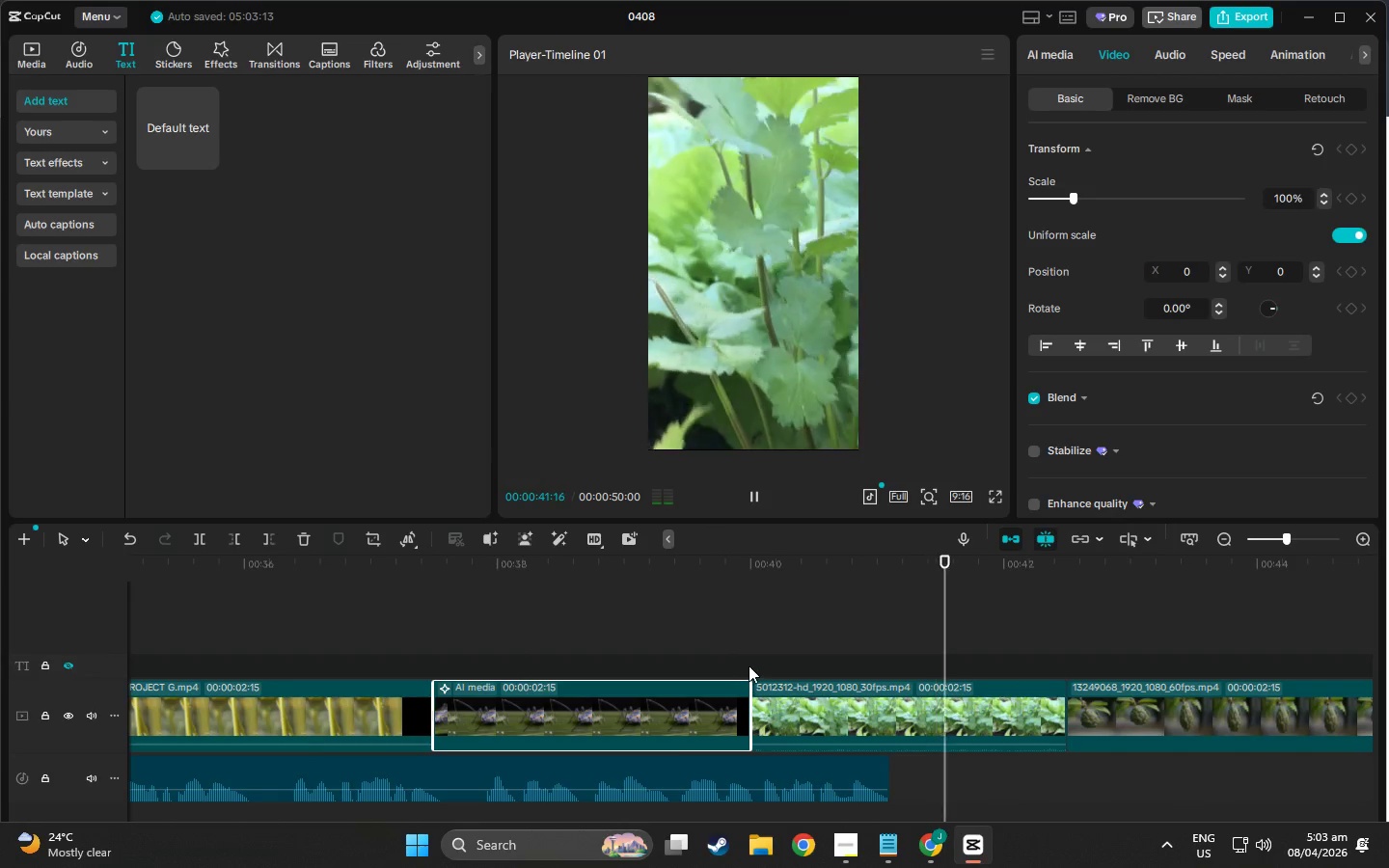 
key(Space)
 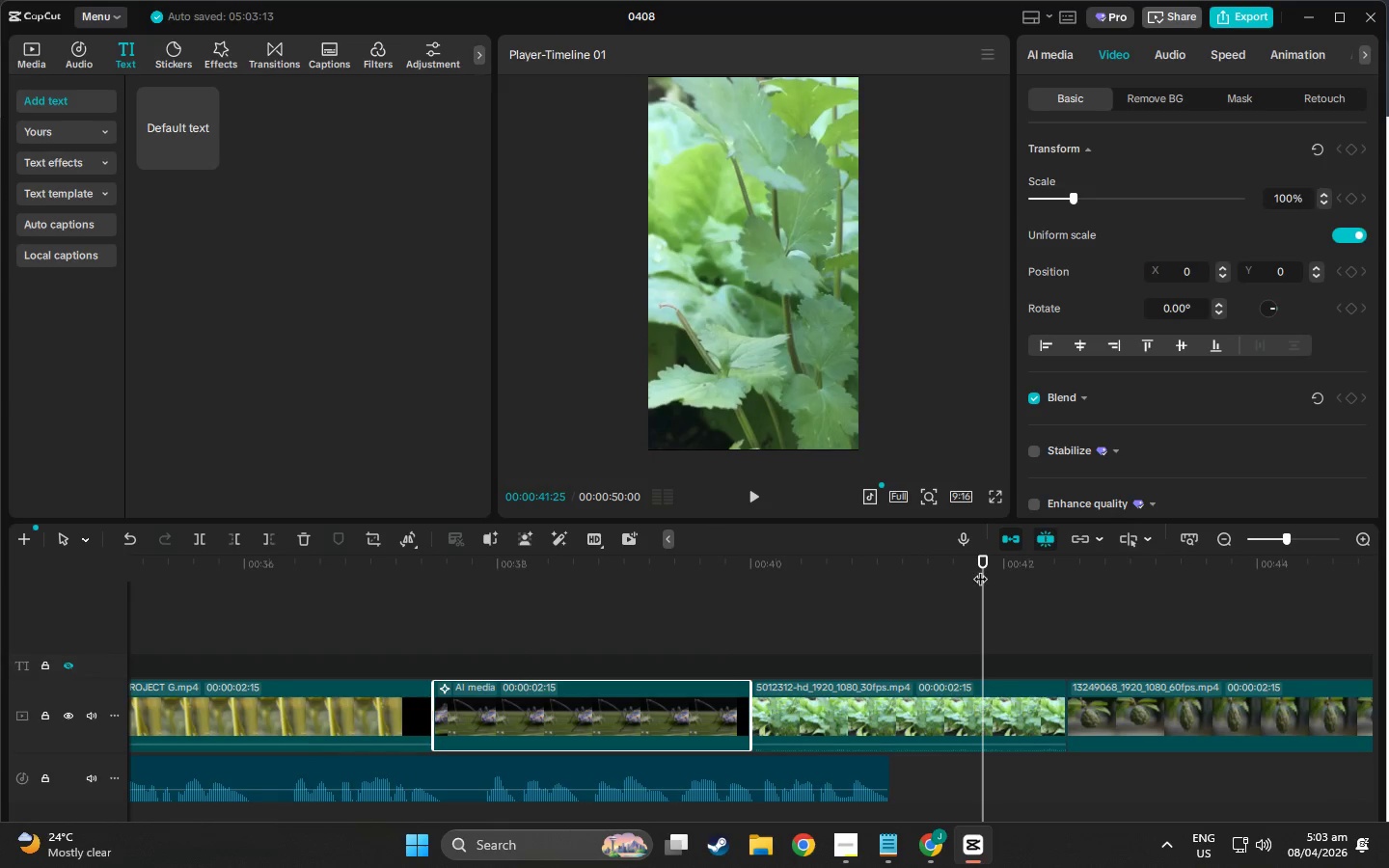 
left_click_drag(start_coordinate=[986, 568], to_coordinate=[454, 649])
 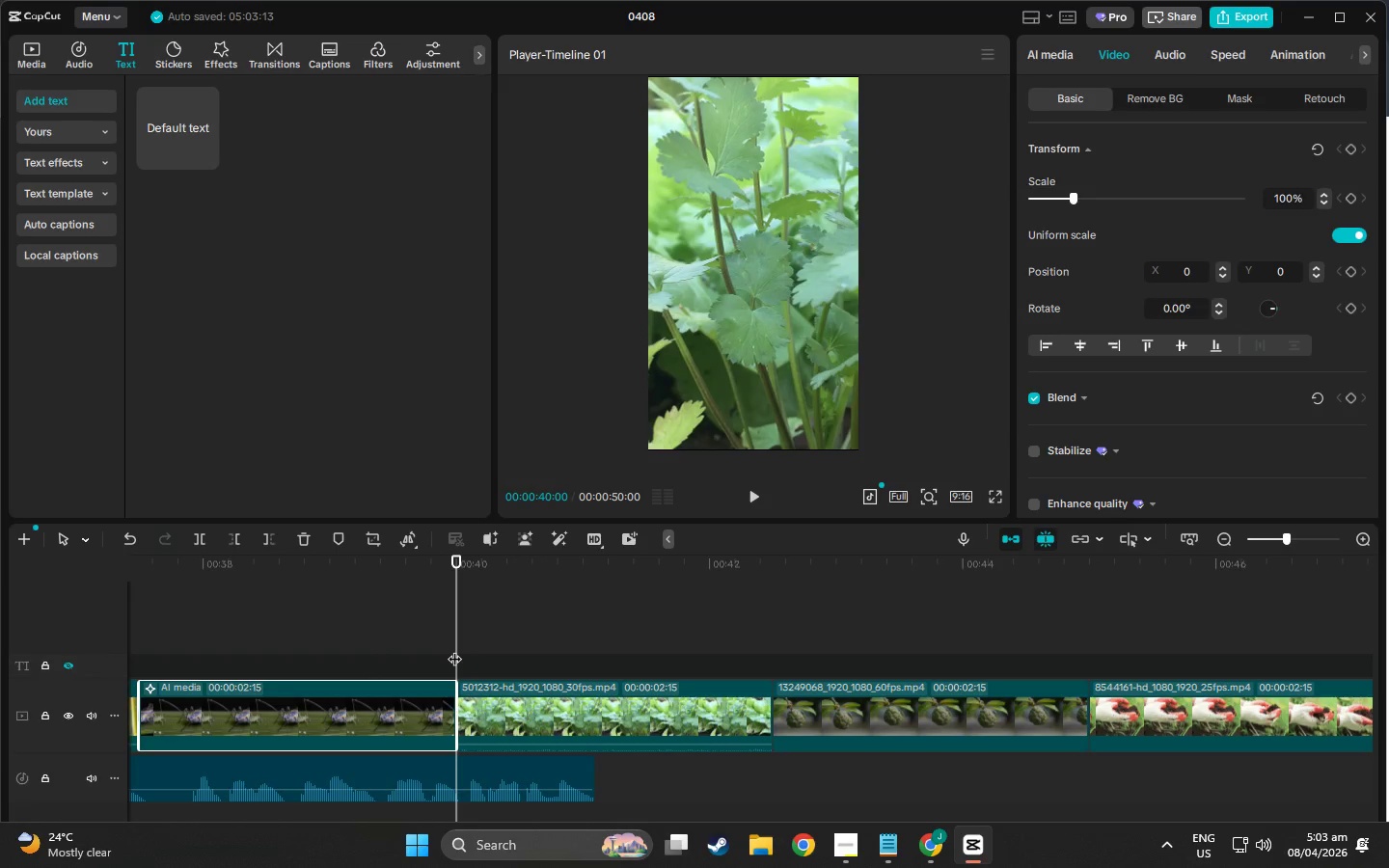 
scroll: coordinate [493, 774], scroll_direction: down, amount: 10.0
 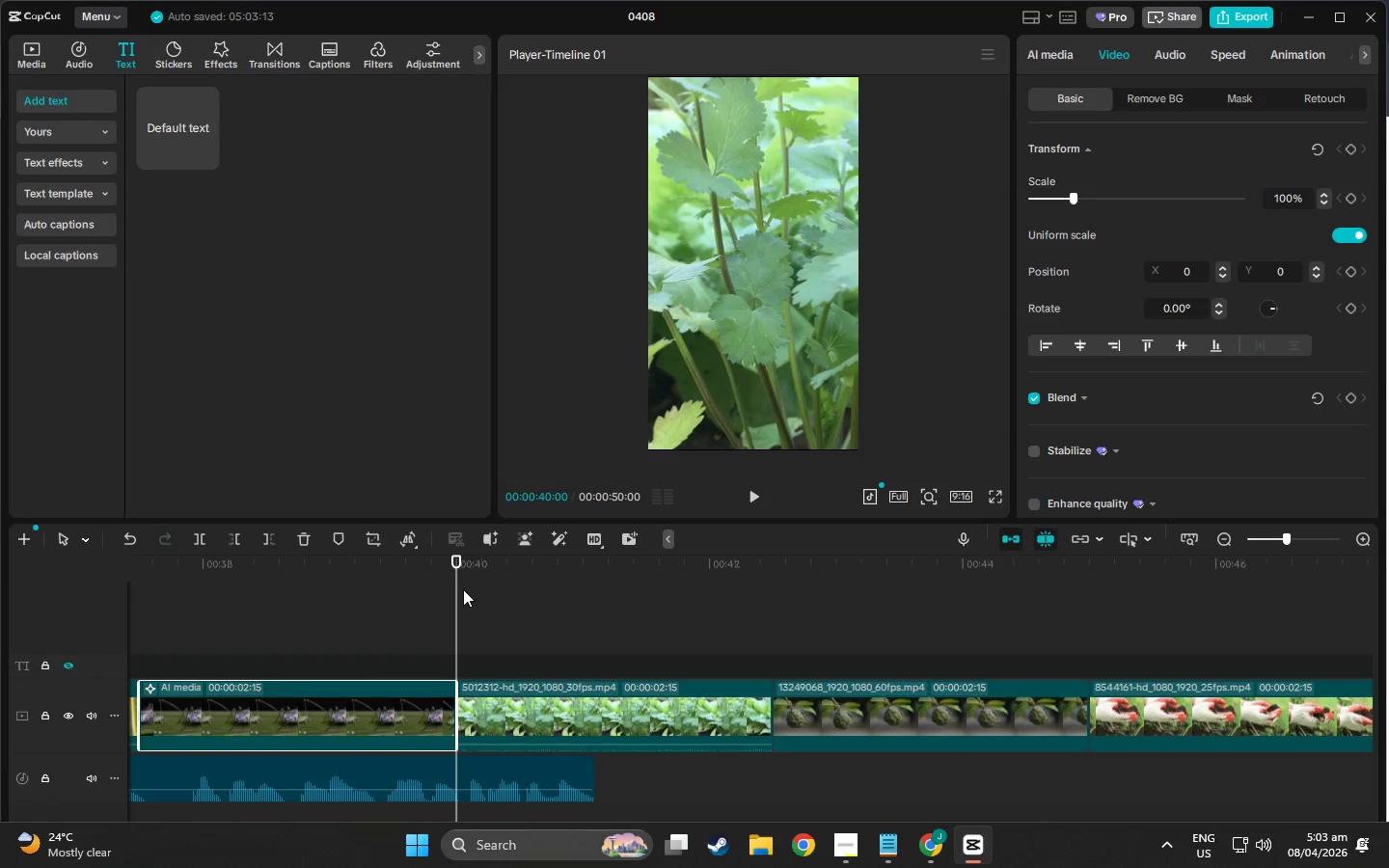 
left_click_drag(start_coordinate=[452, 574], to_coordinate=[0, 621])
 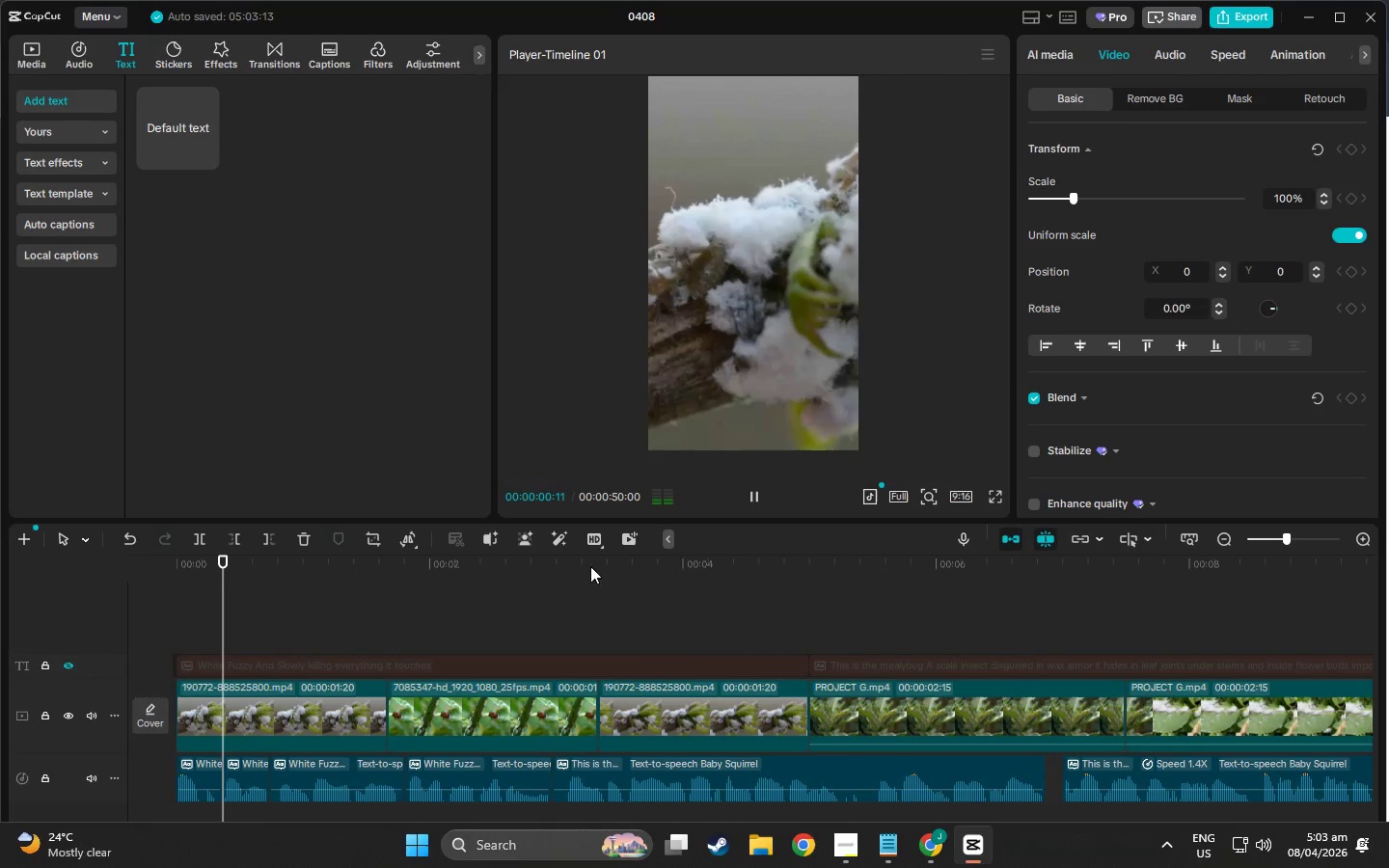 
key(Space)
 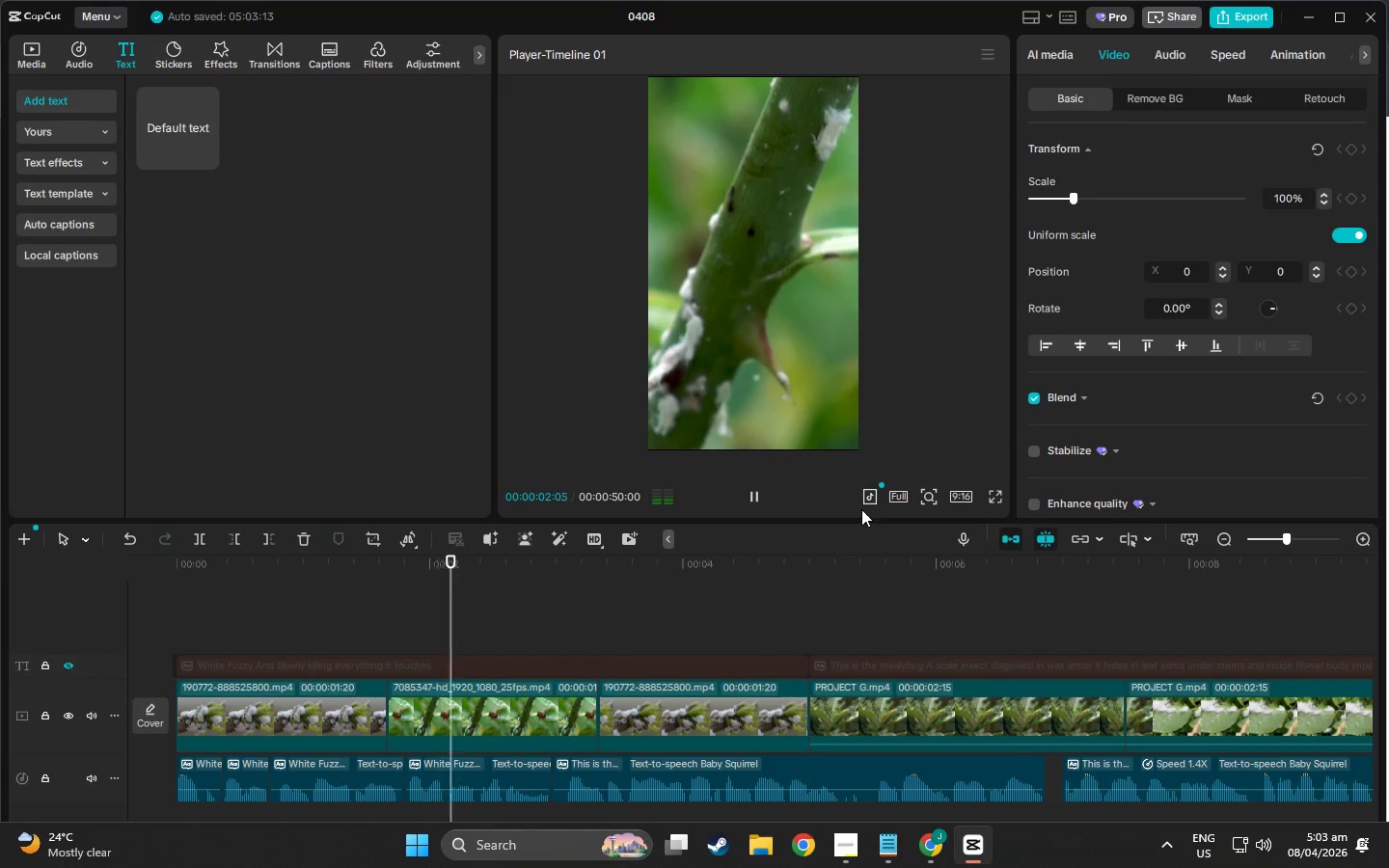 
left_click([995, 491])
 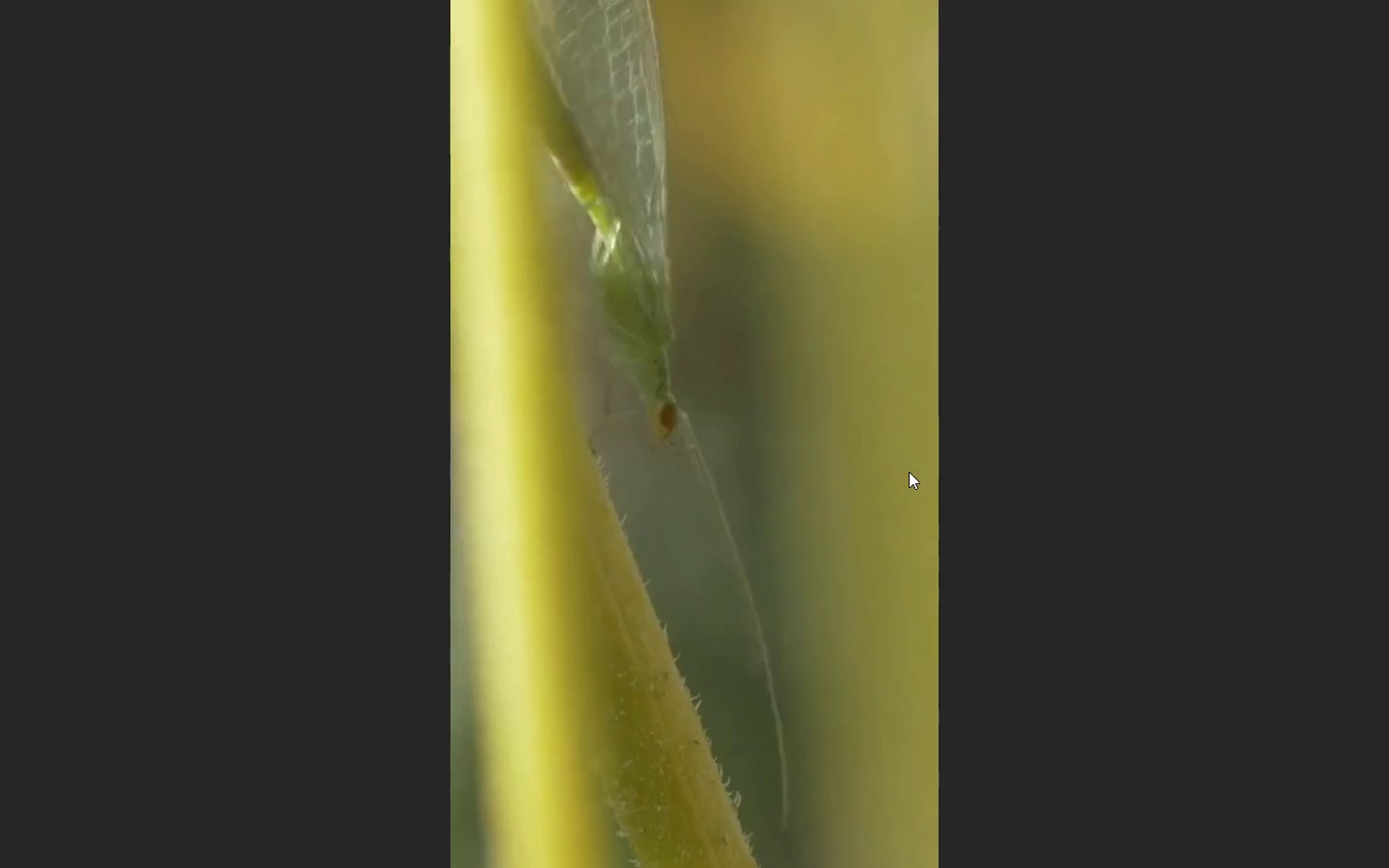 
wait(39.47)
 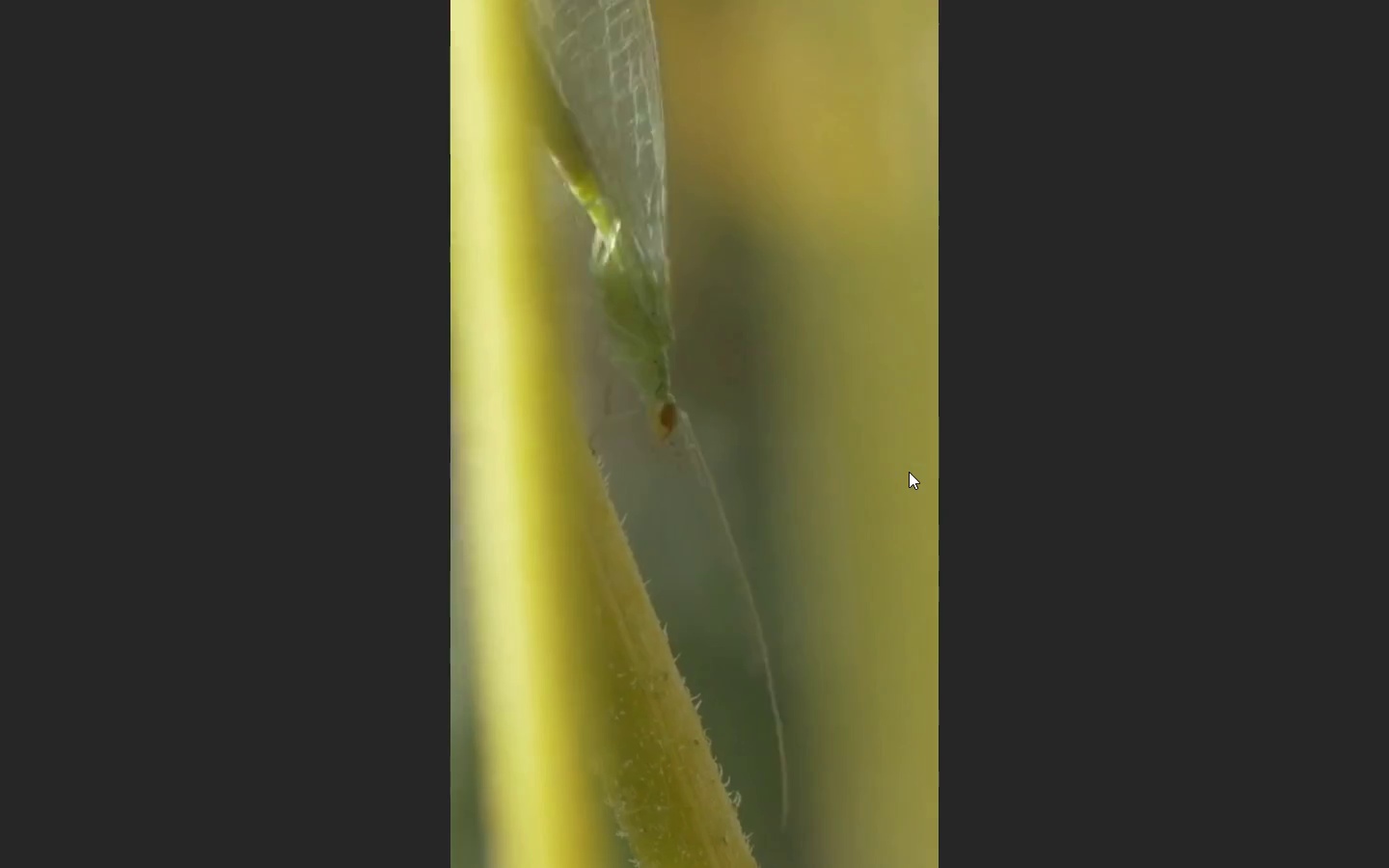 
key(Escape)
 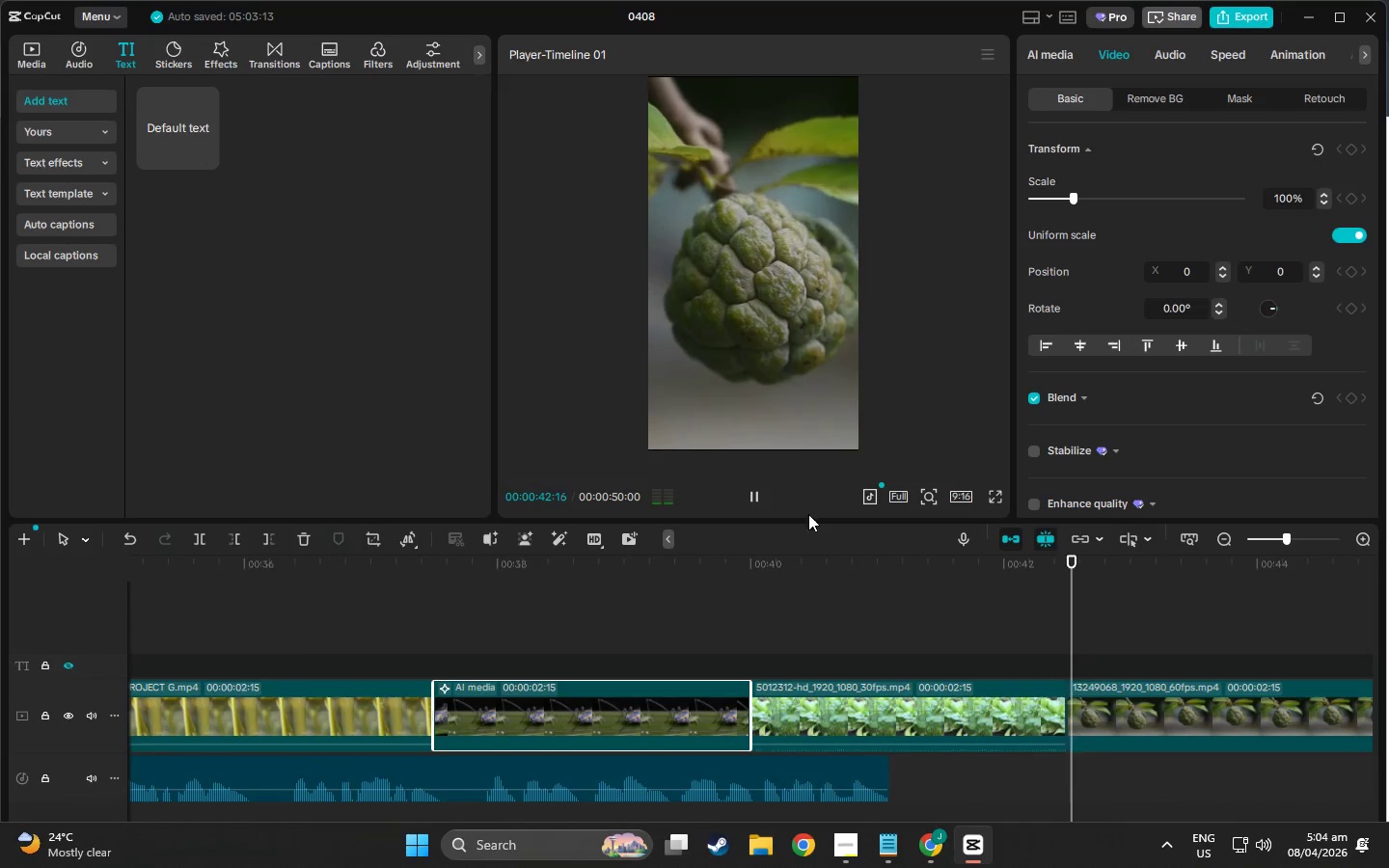 
key(Space)
 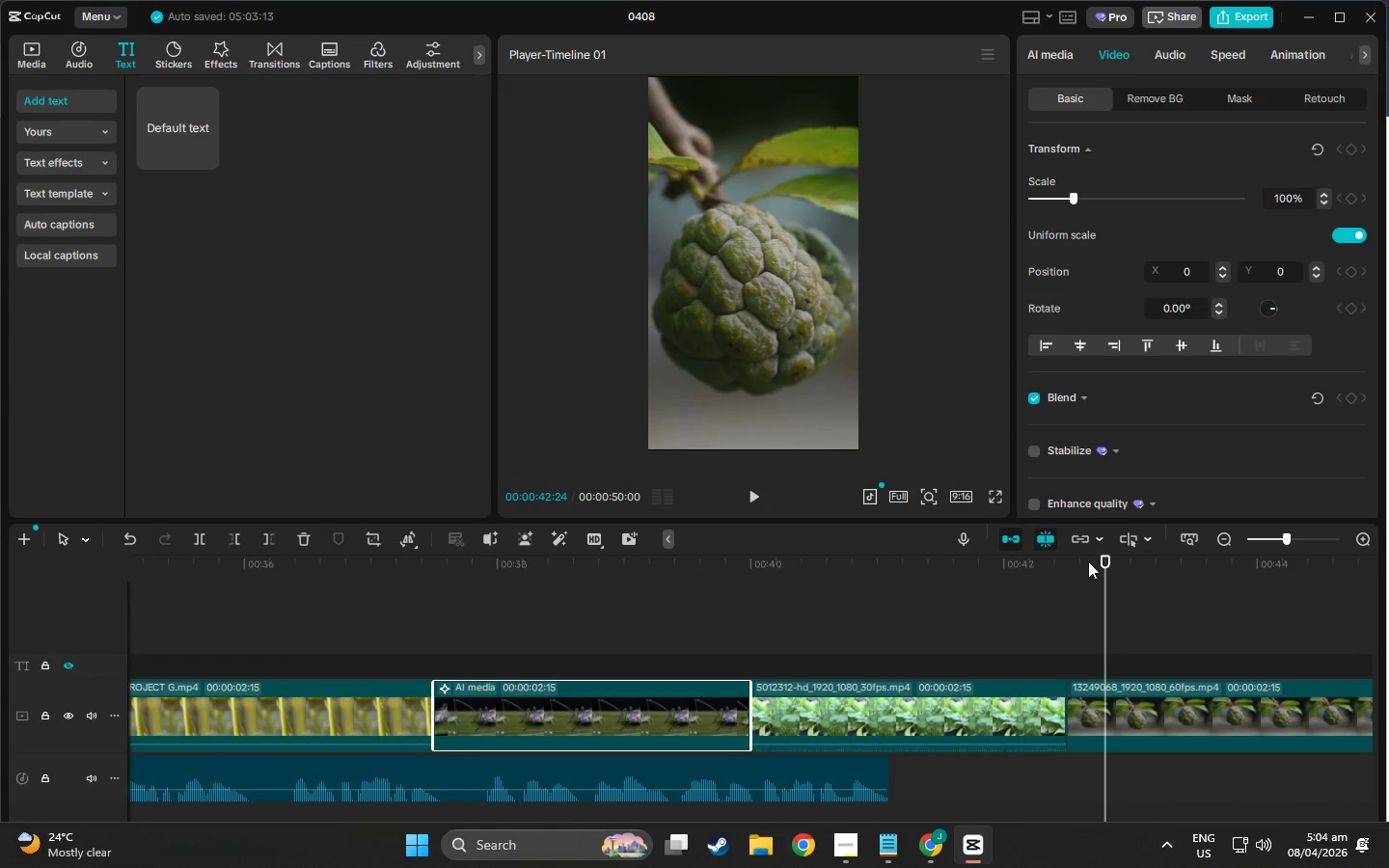 
left_click_drag(start_coordinate=[1106, 563], to_coordinate=[347, 614])
 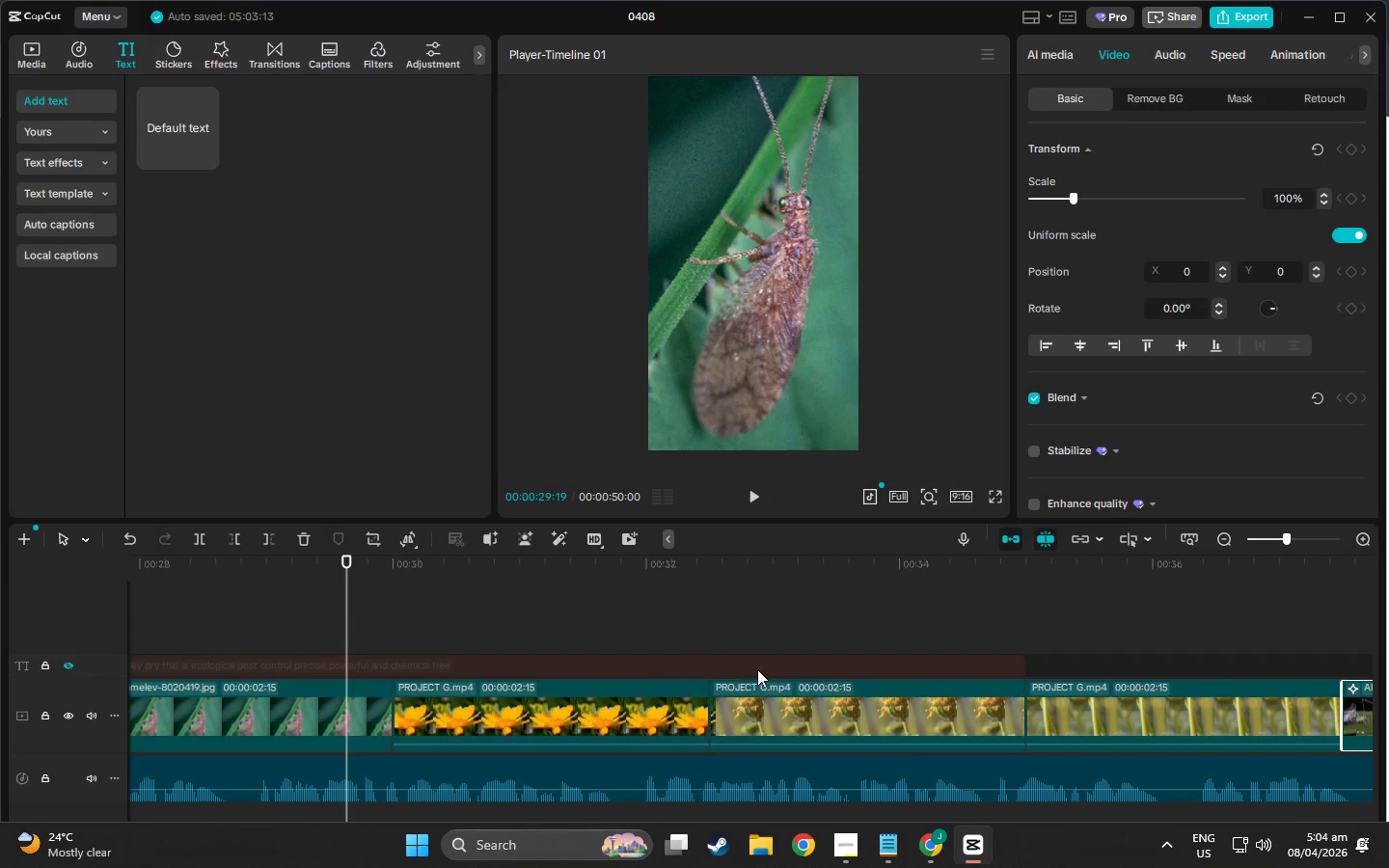 
left_click([757, 669])
 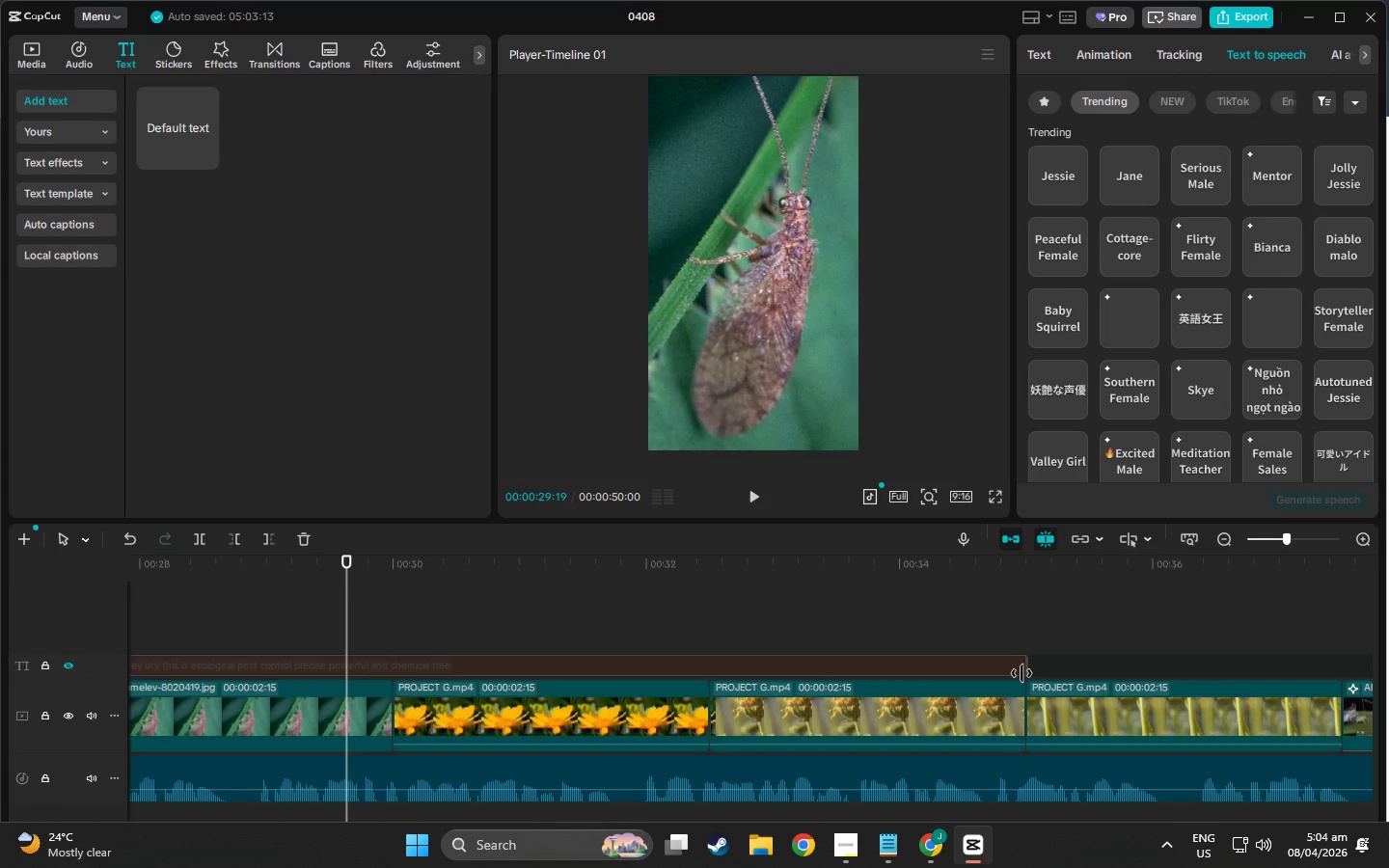 
left_click_drag(start_coordinate=[1023, 673], to_coordinate=[1017, 661])
 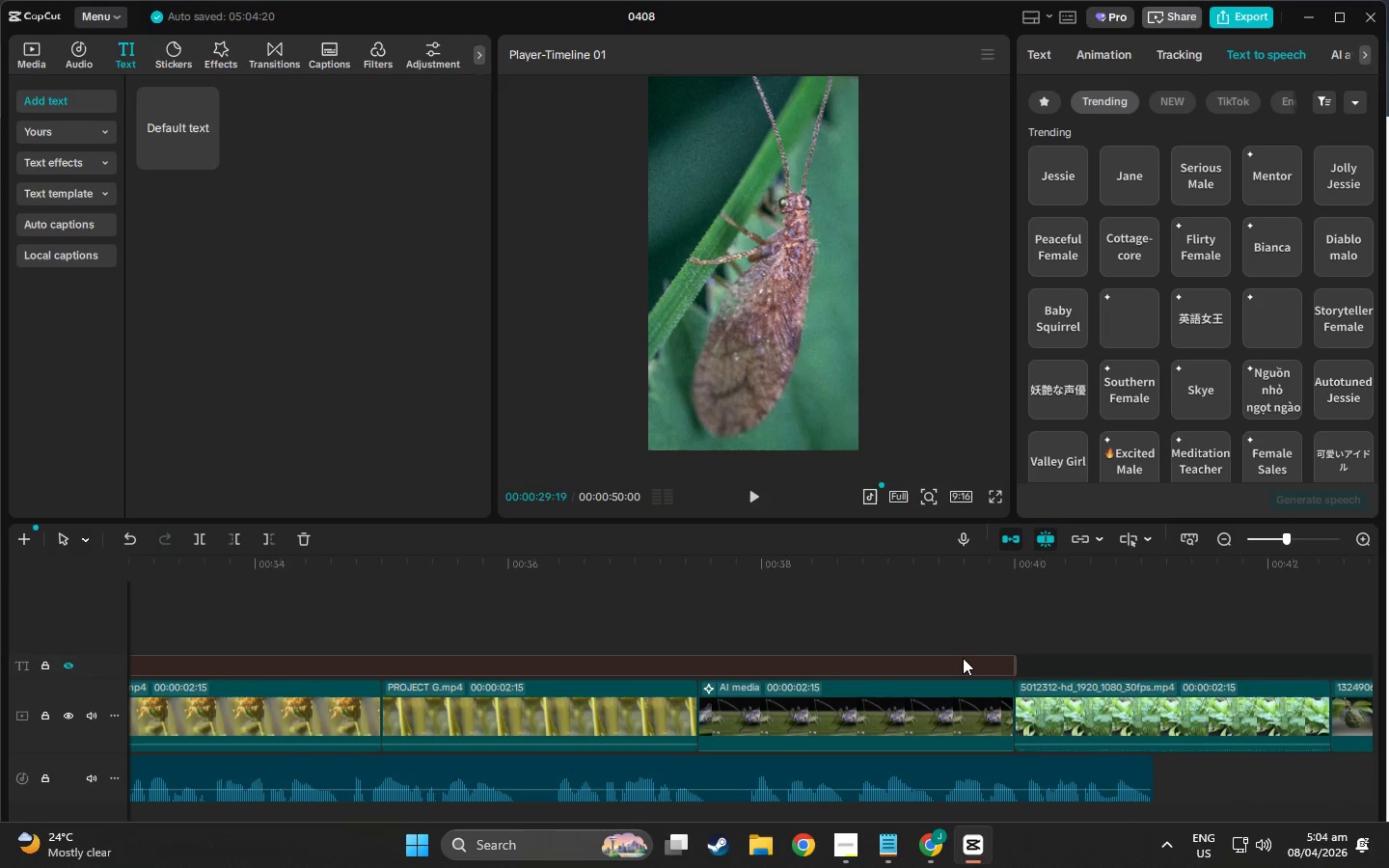 
left_click([958, 658])
 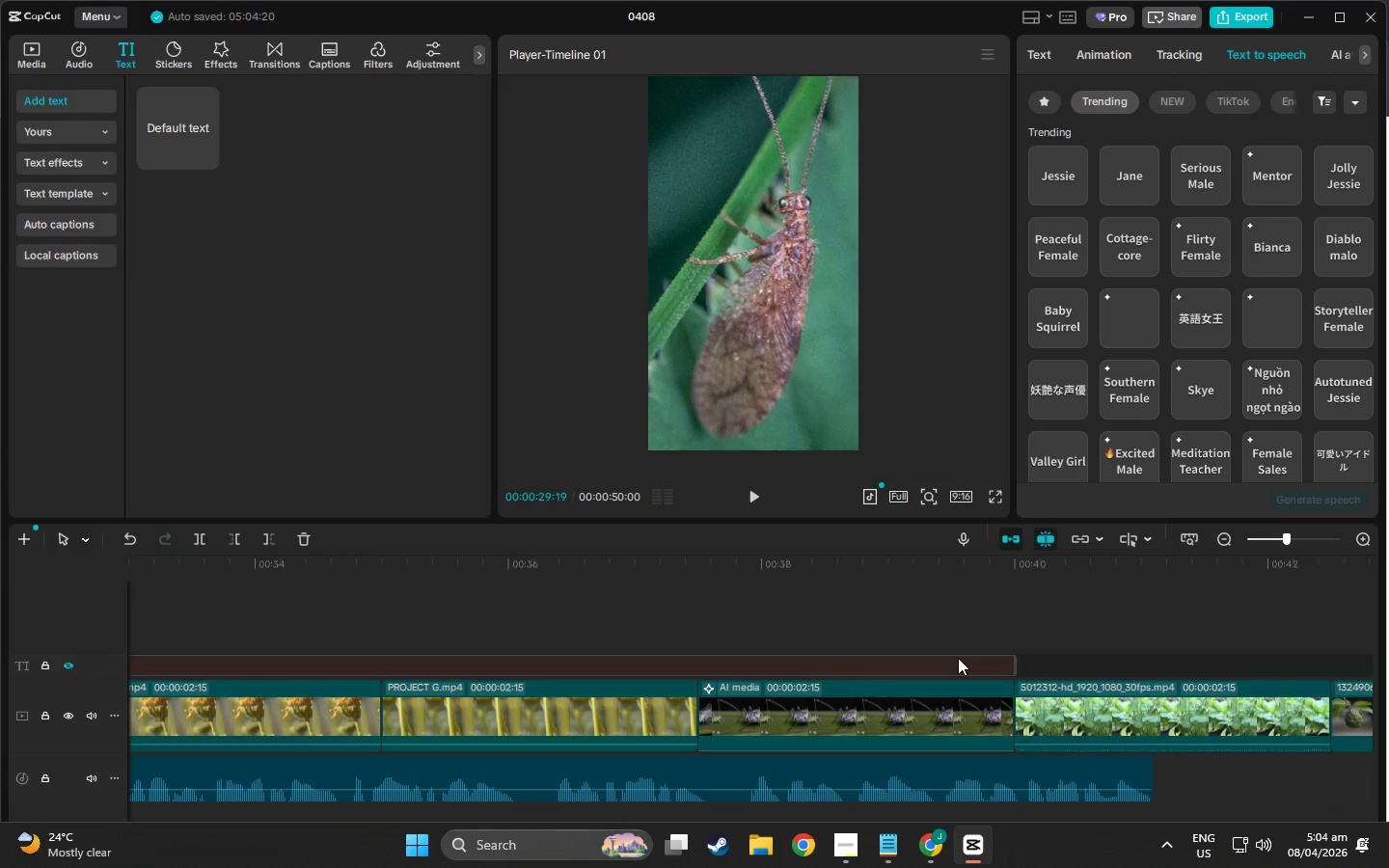 
key(Control+C)
 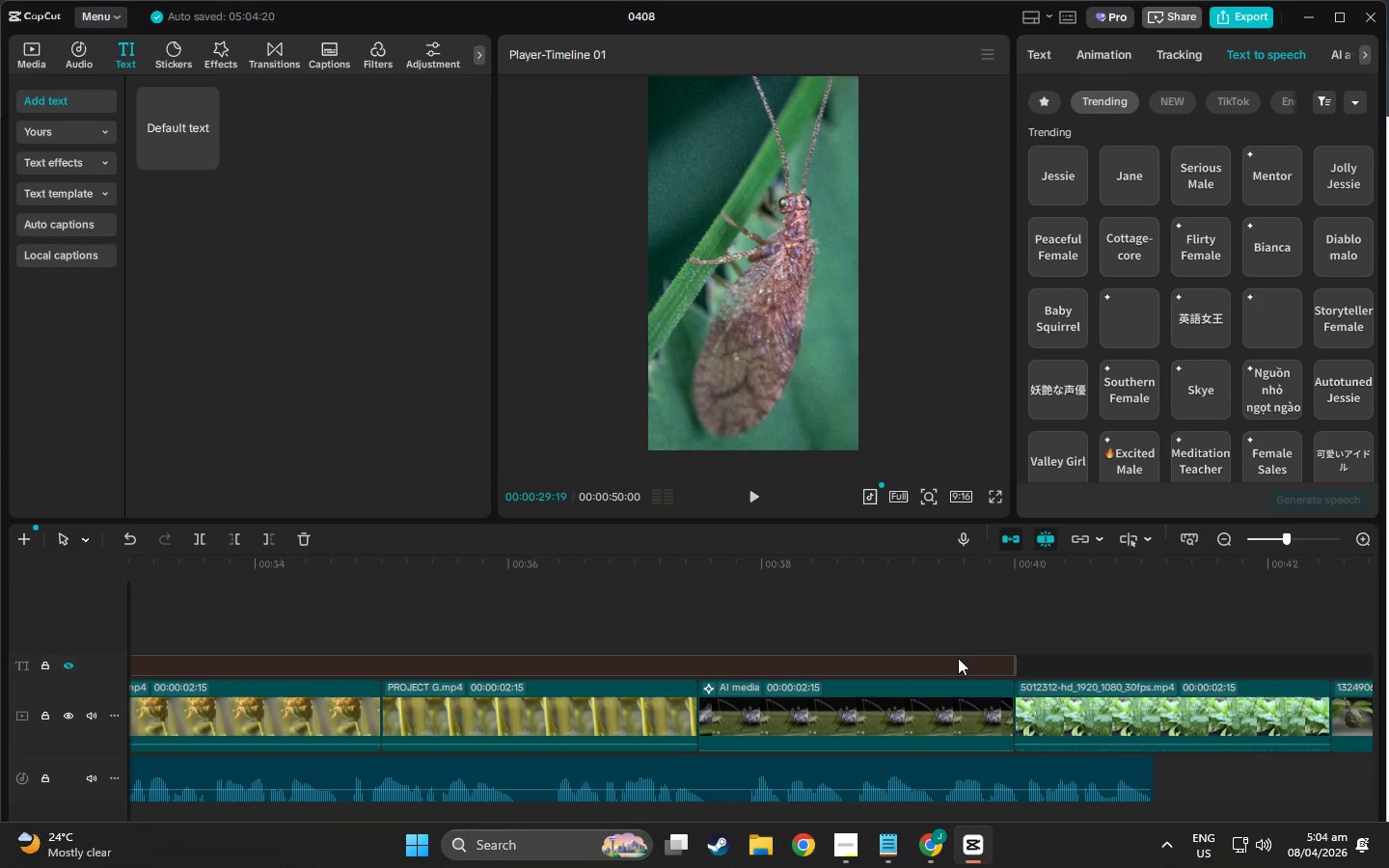 
key(Control+V)
 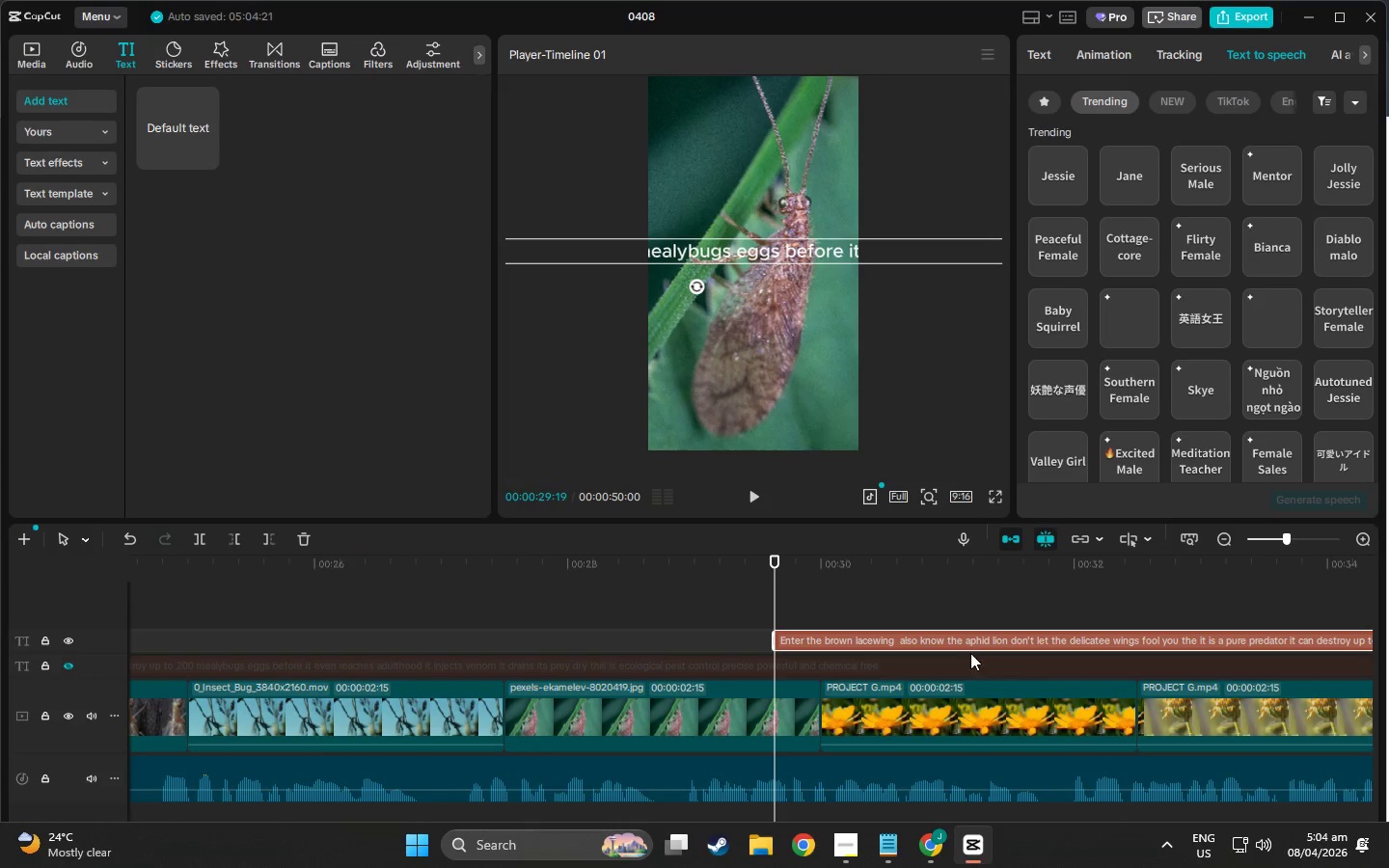 
left_click_drag(start_coordinate=[925, 636], to_coordinate=[907, 666])
 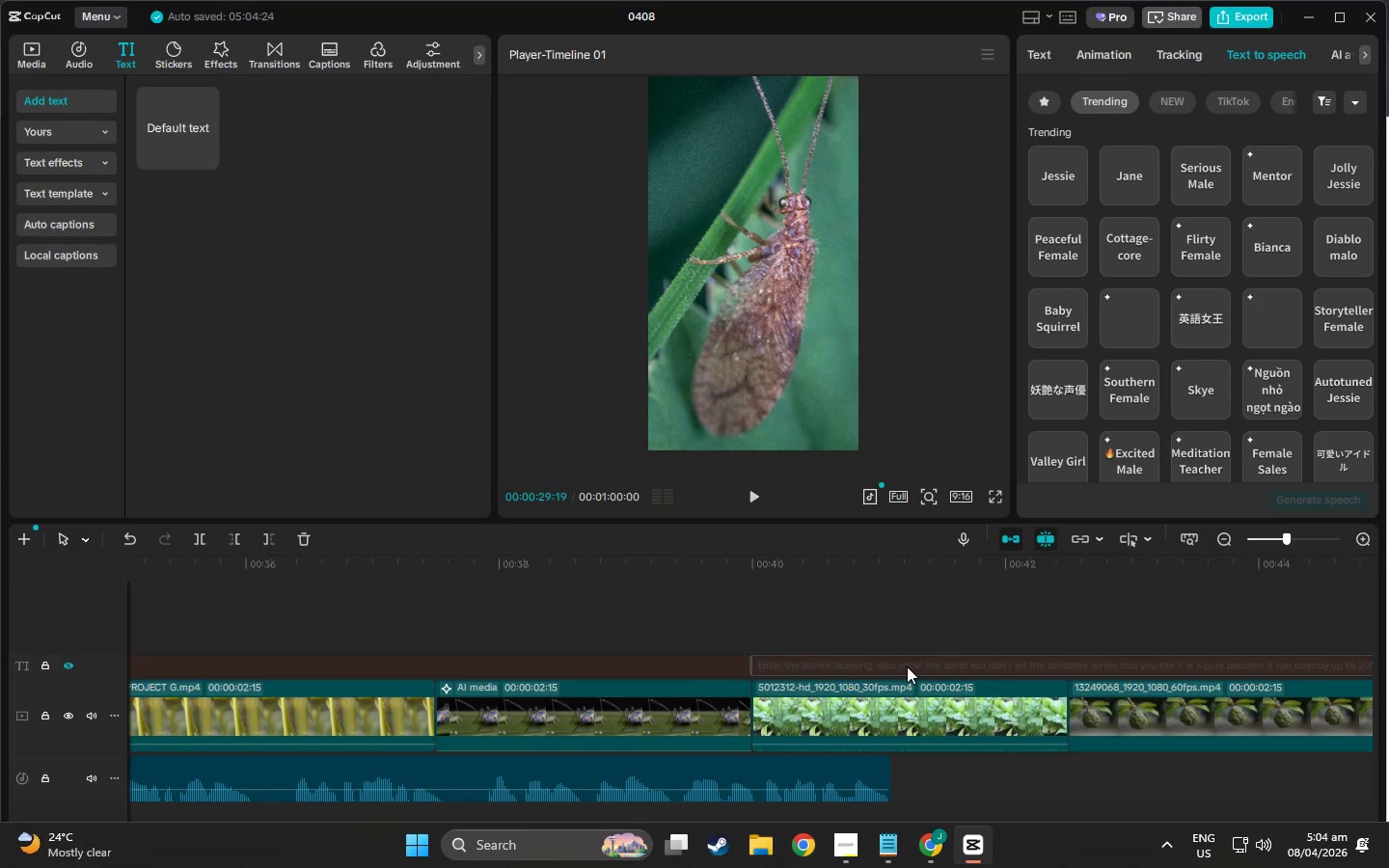 
double_click([907, 666])
 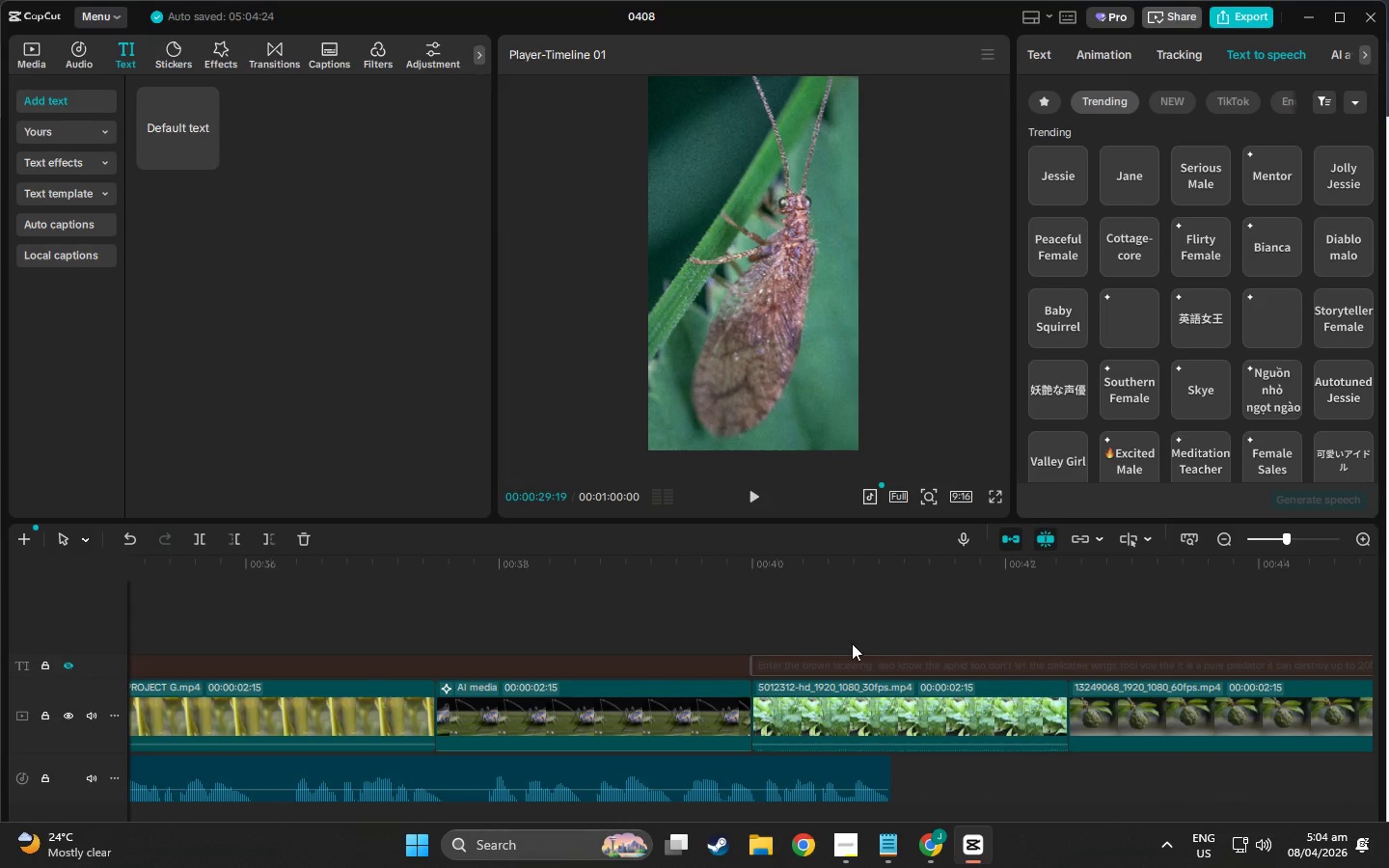 
double_click([872, 661])
 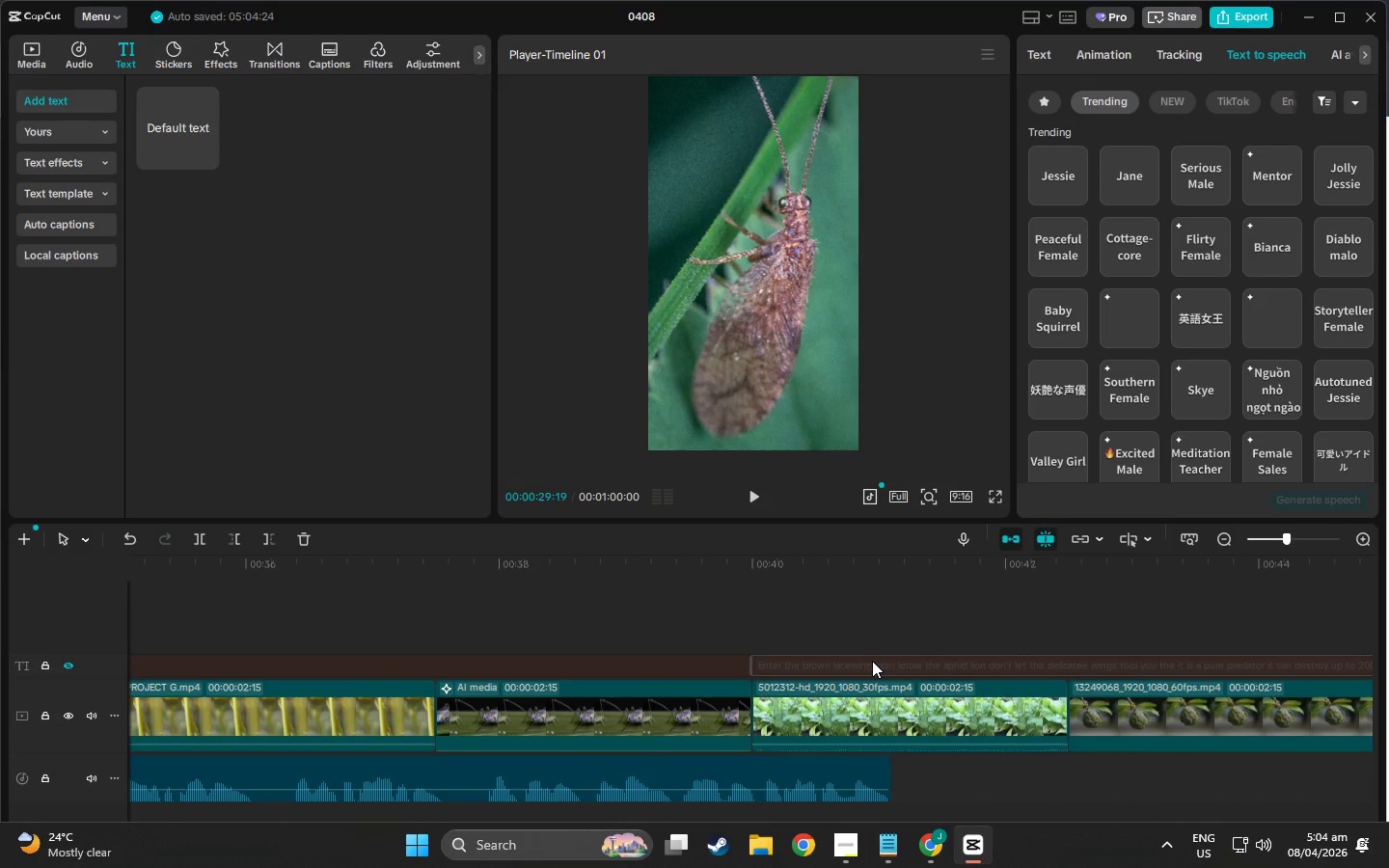 
triple_click([872, 661])
 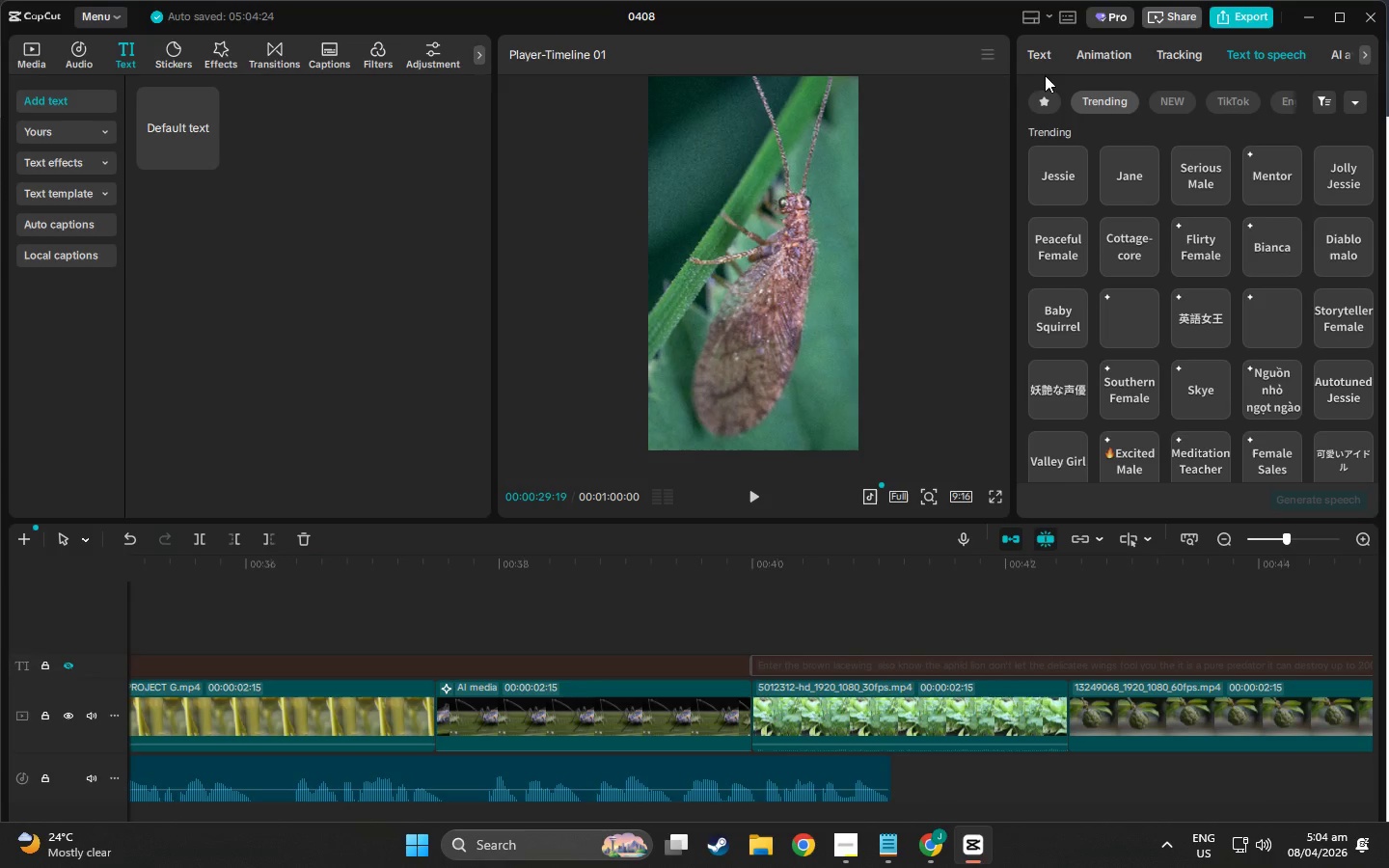 
left_click([1049, 54])
 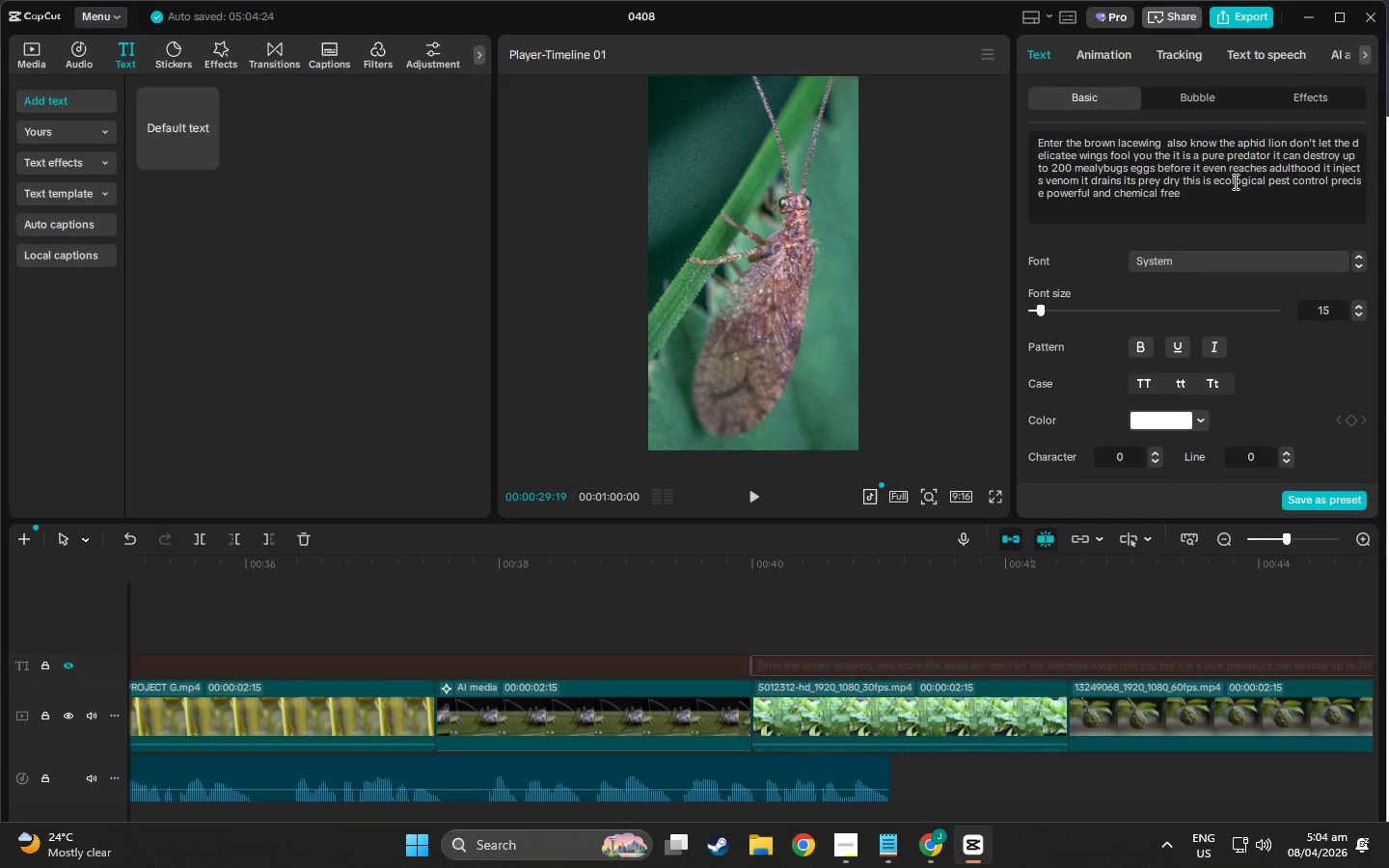 
left_click_drag(start_coordinate=[1252, 206], to_coordinate=[781, 80])
 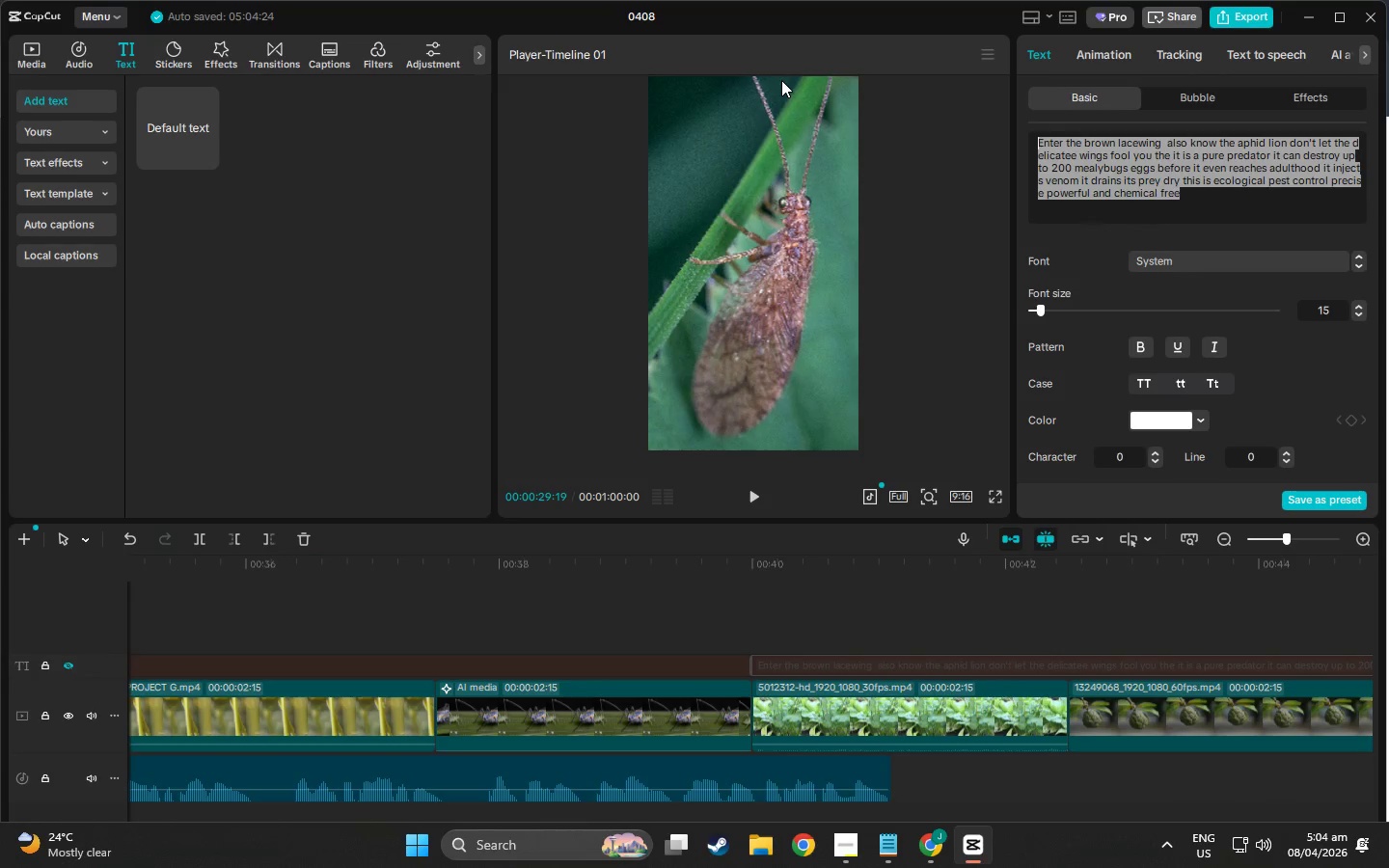 
key(Backspace)
 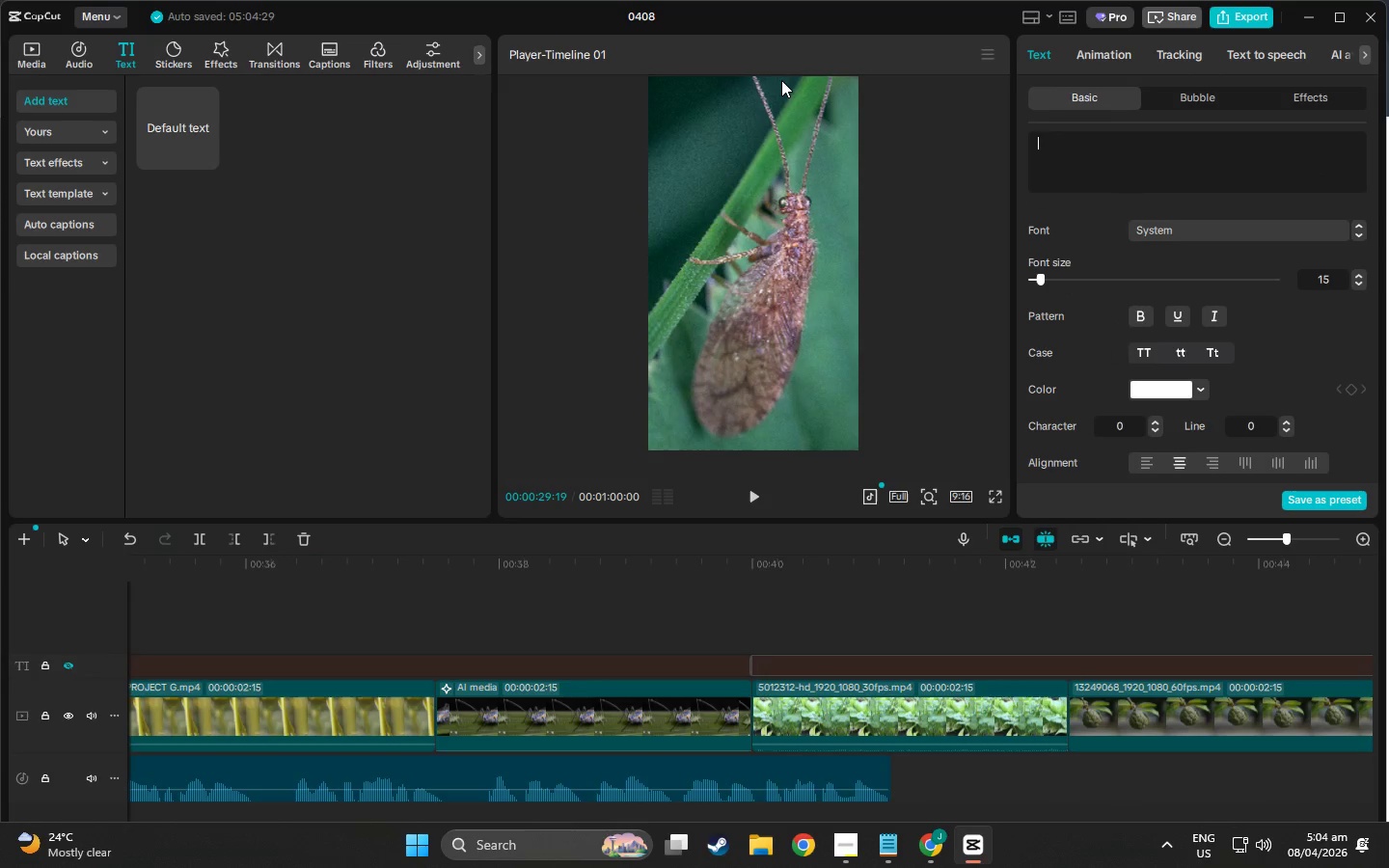 
type(Verdant shield Pest and Soil Premium home maintenance through exc)
key(Backspace)
key(Backspace)
type(cological ala)
key(Backspace)
key(Backspace)
key(Backspace)
type(balance,)
key(Backspace)
type( dont)
key(Backspace)
type('t fight nature Wor)
key(Backspace)
key(Backspace)
key(Backspace)
key(Backspace)
type(w)
key(Backspace)
type( work with it Call us today)
 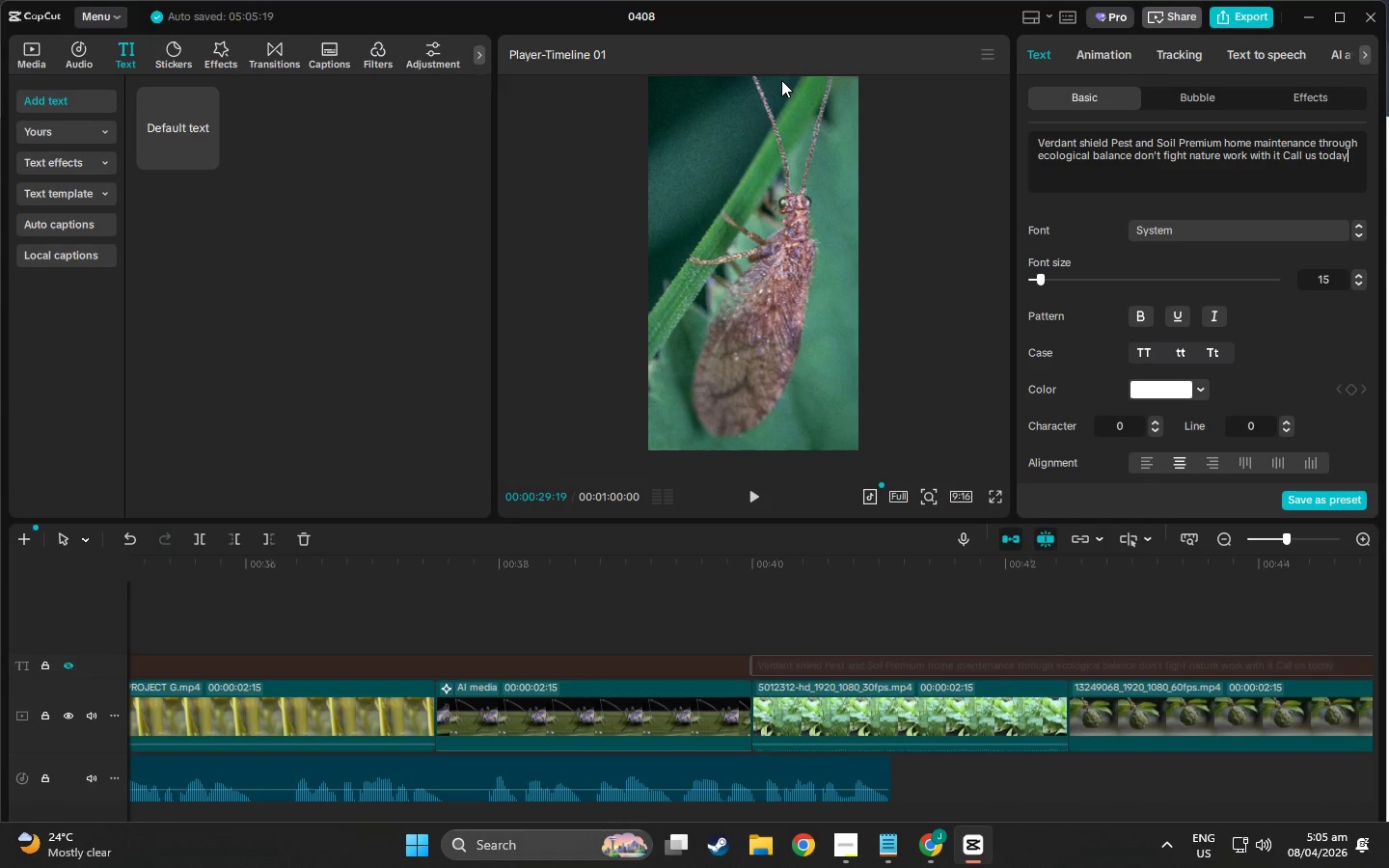 
left_click([1329, 497])
 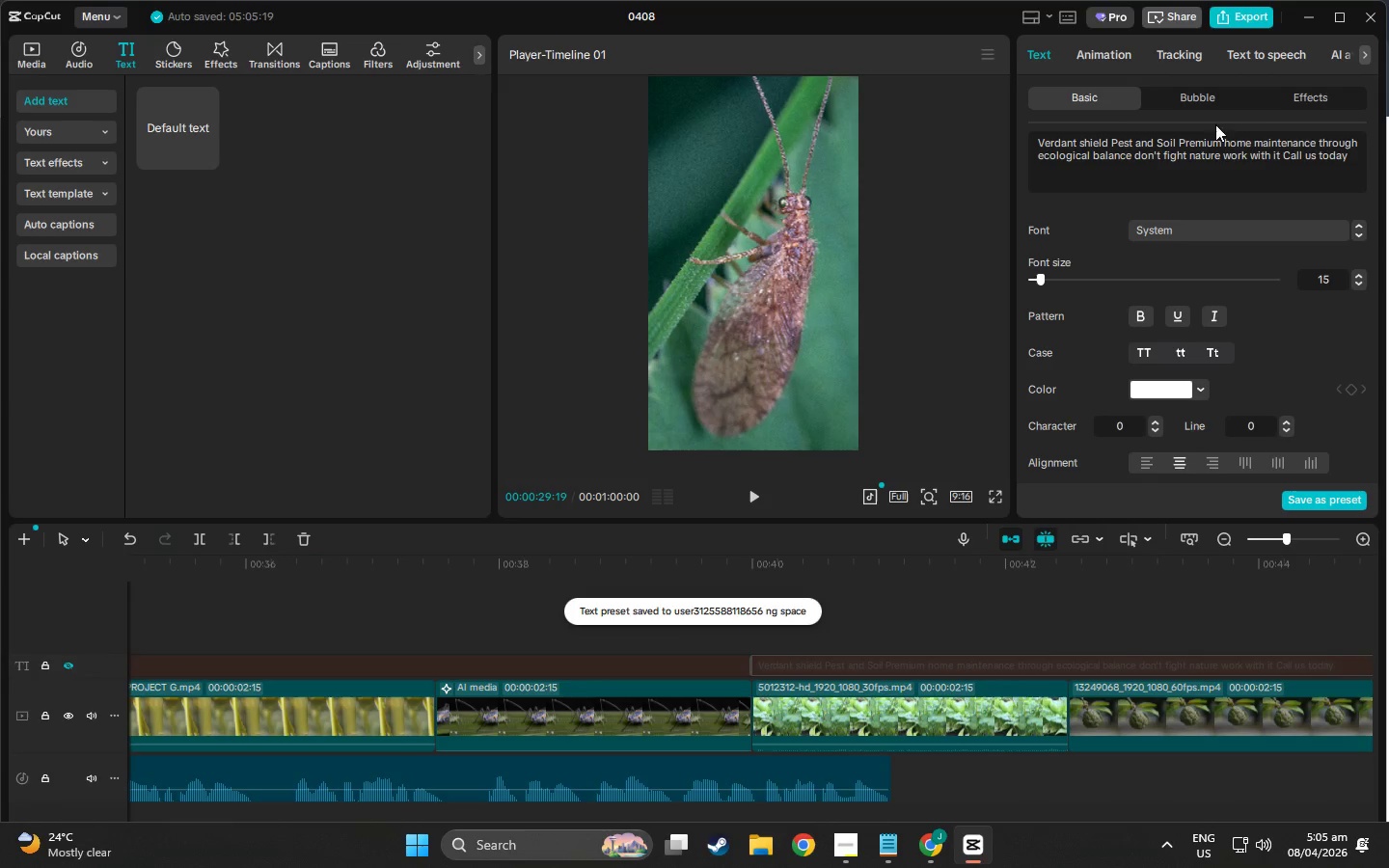 
left_click([1262, 53])
 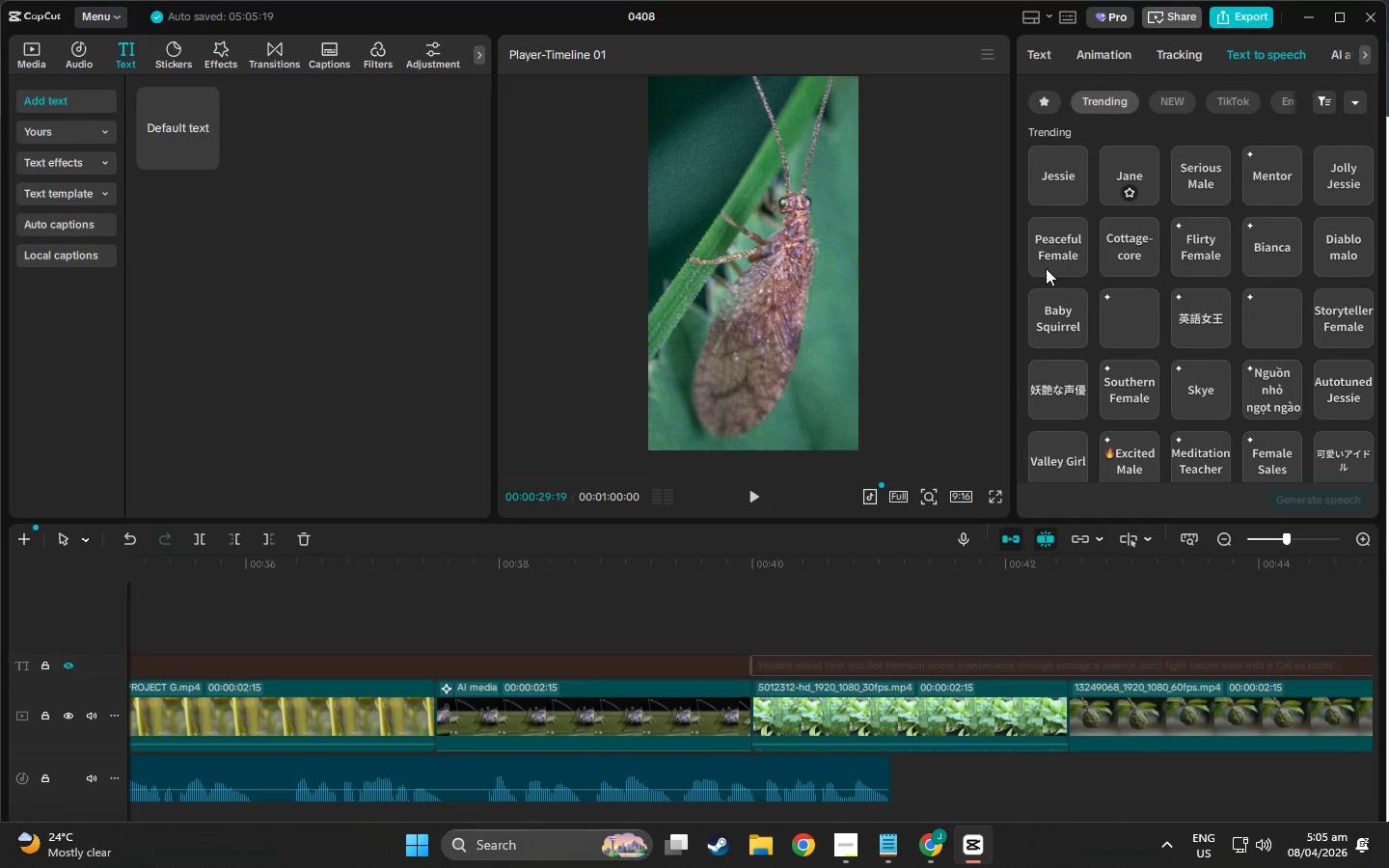 
left_click([1046, 312])
 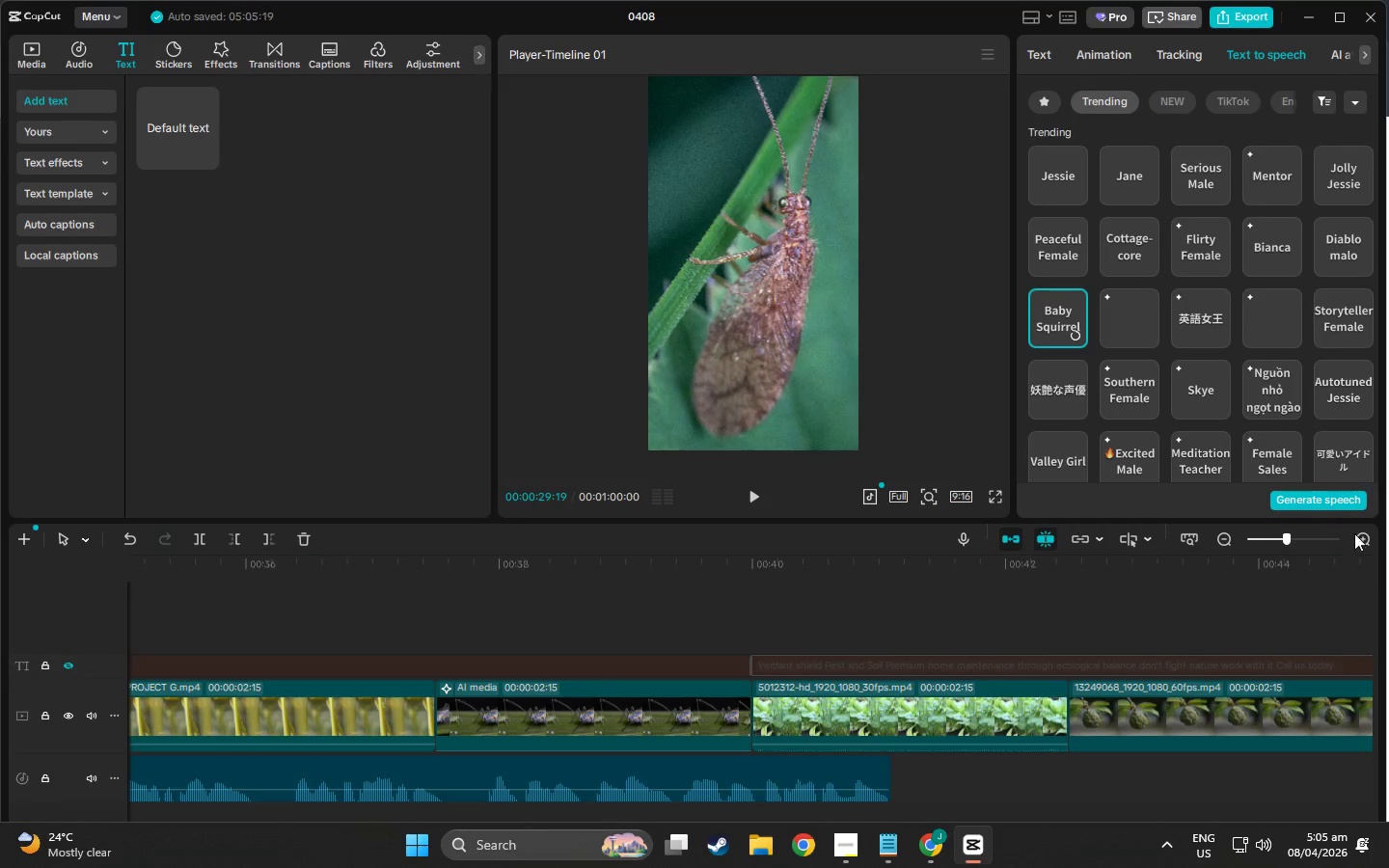 
left_click([1332, 504])
 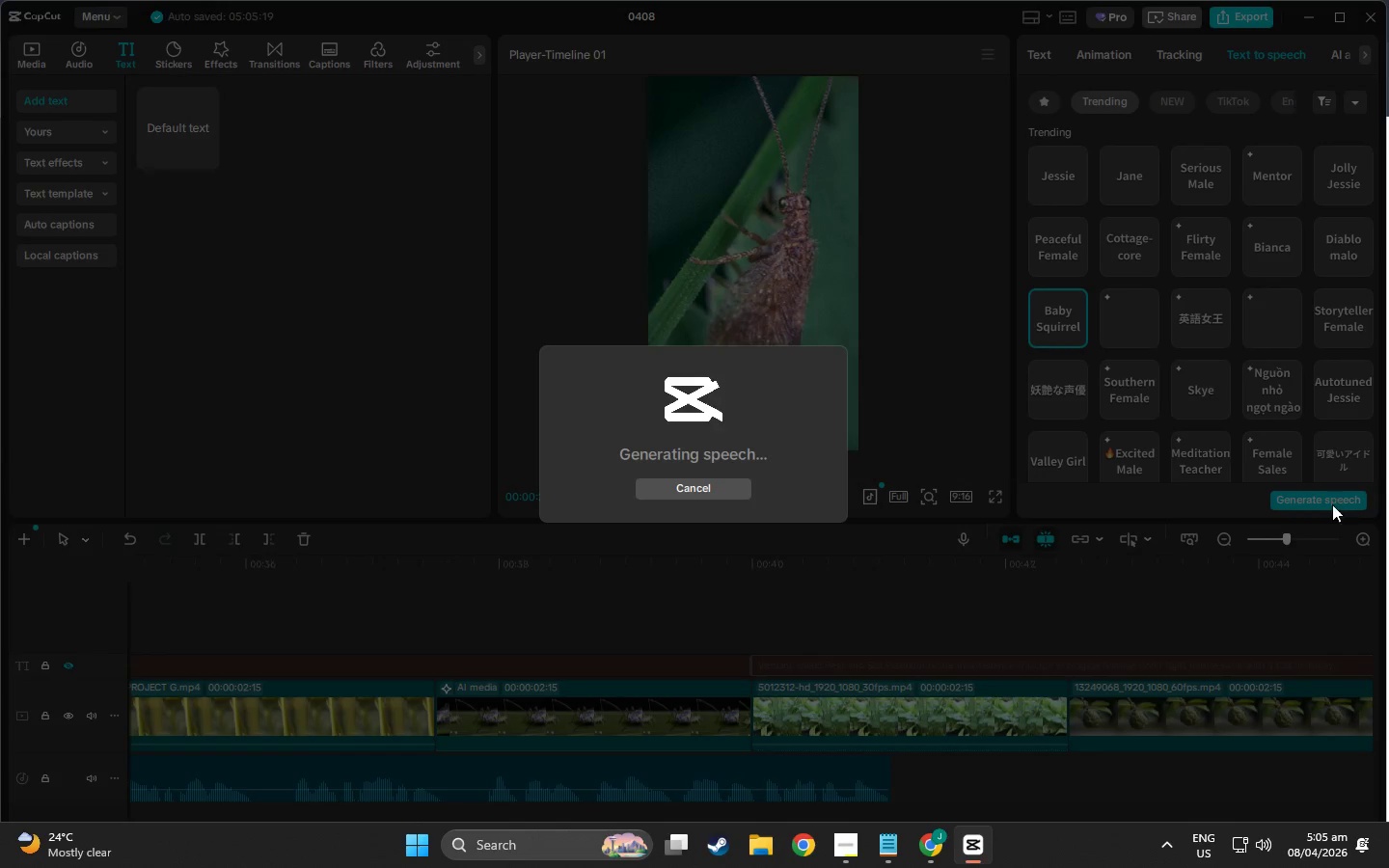 
scroll: coordinate [1056, 686], scroll_direction: down, amount: 6.0
 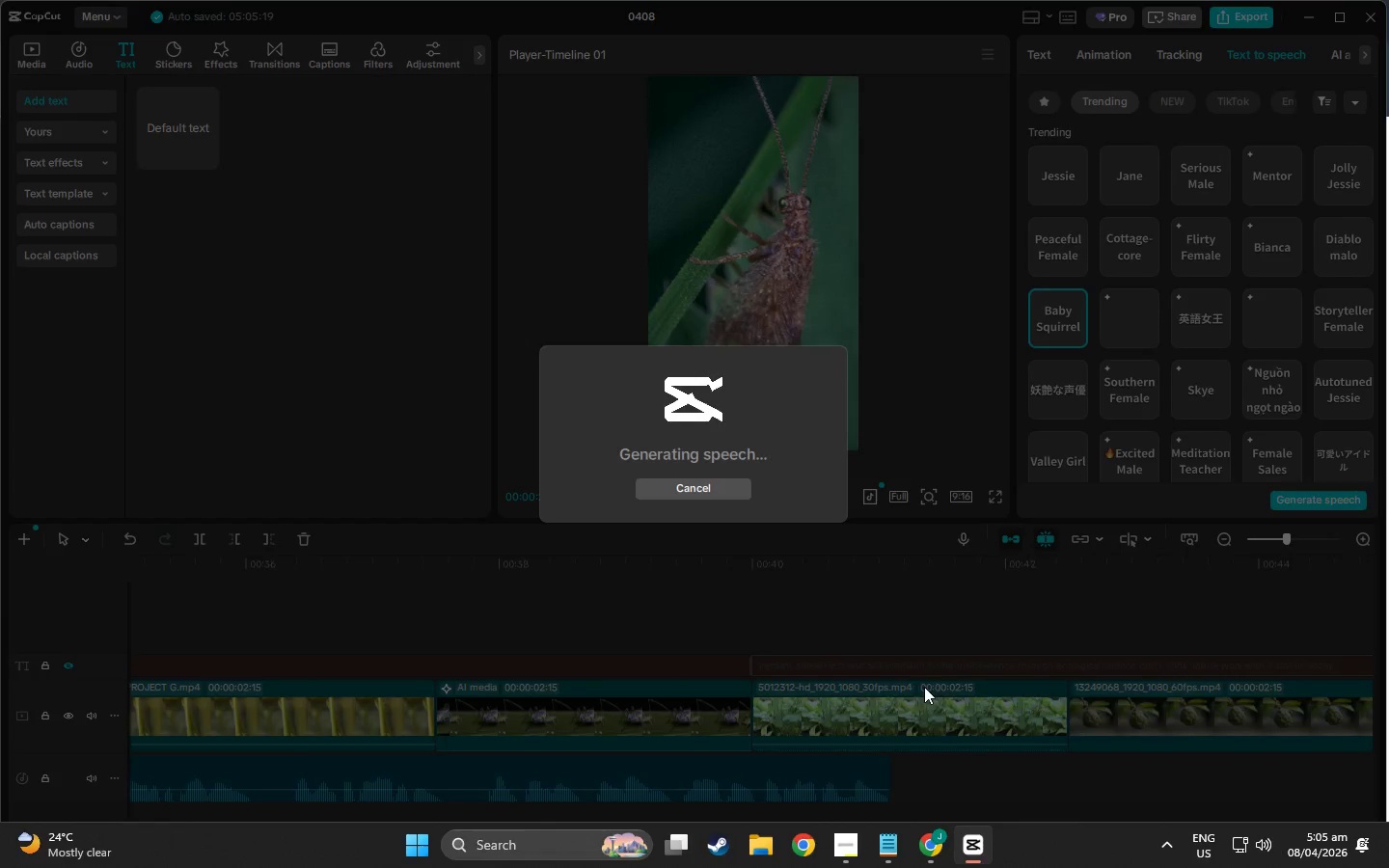 
left_click_drag(start_coordinate=[918, 791], to_coordinate=[867, 791])
 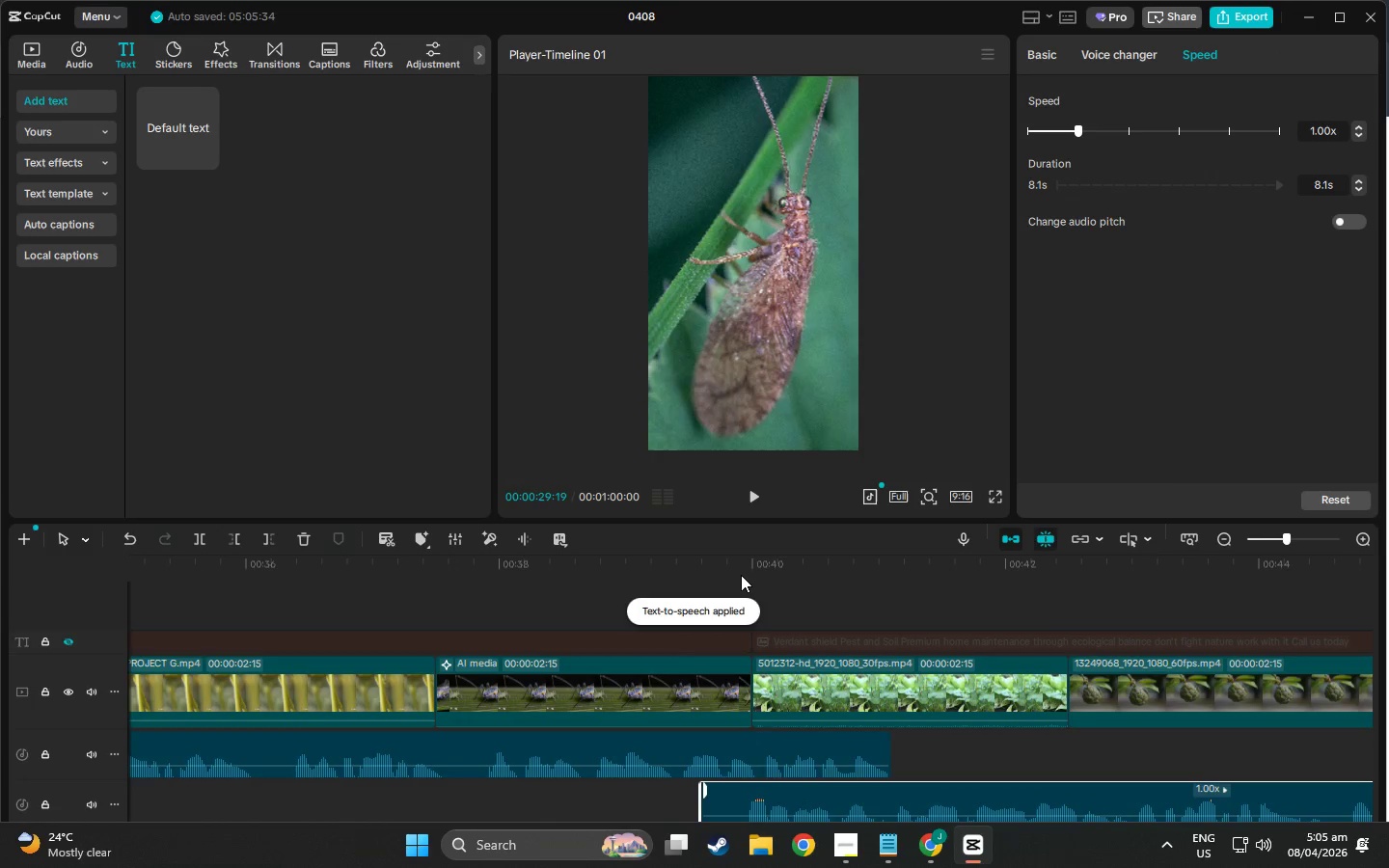 
left_click([741, 574])
 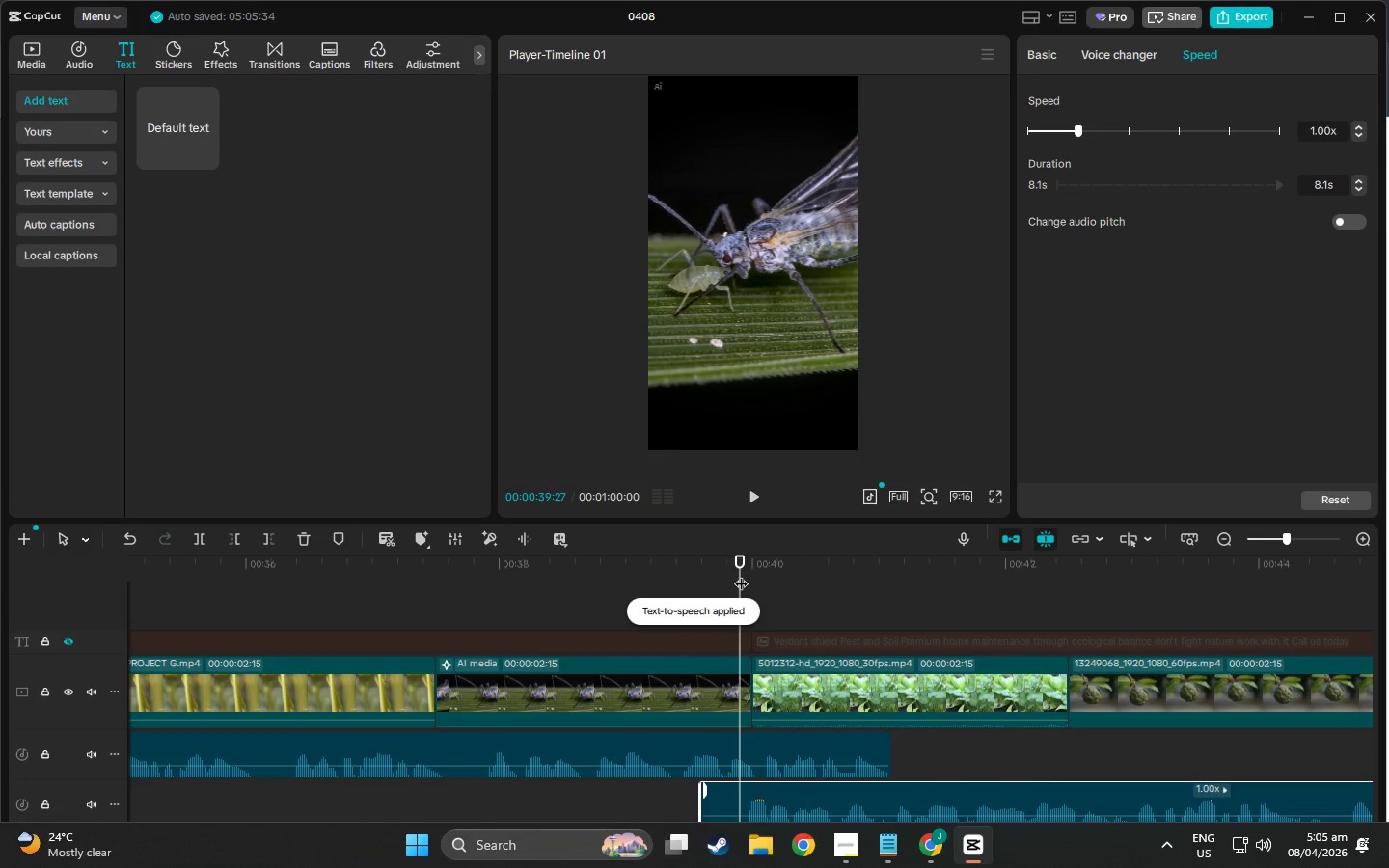 
key(Space)
 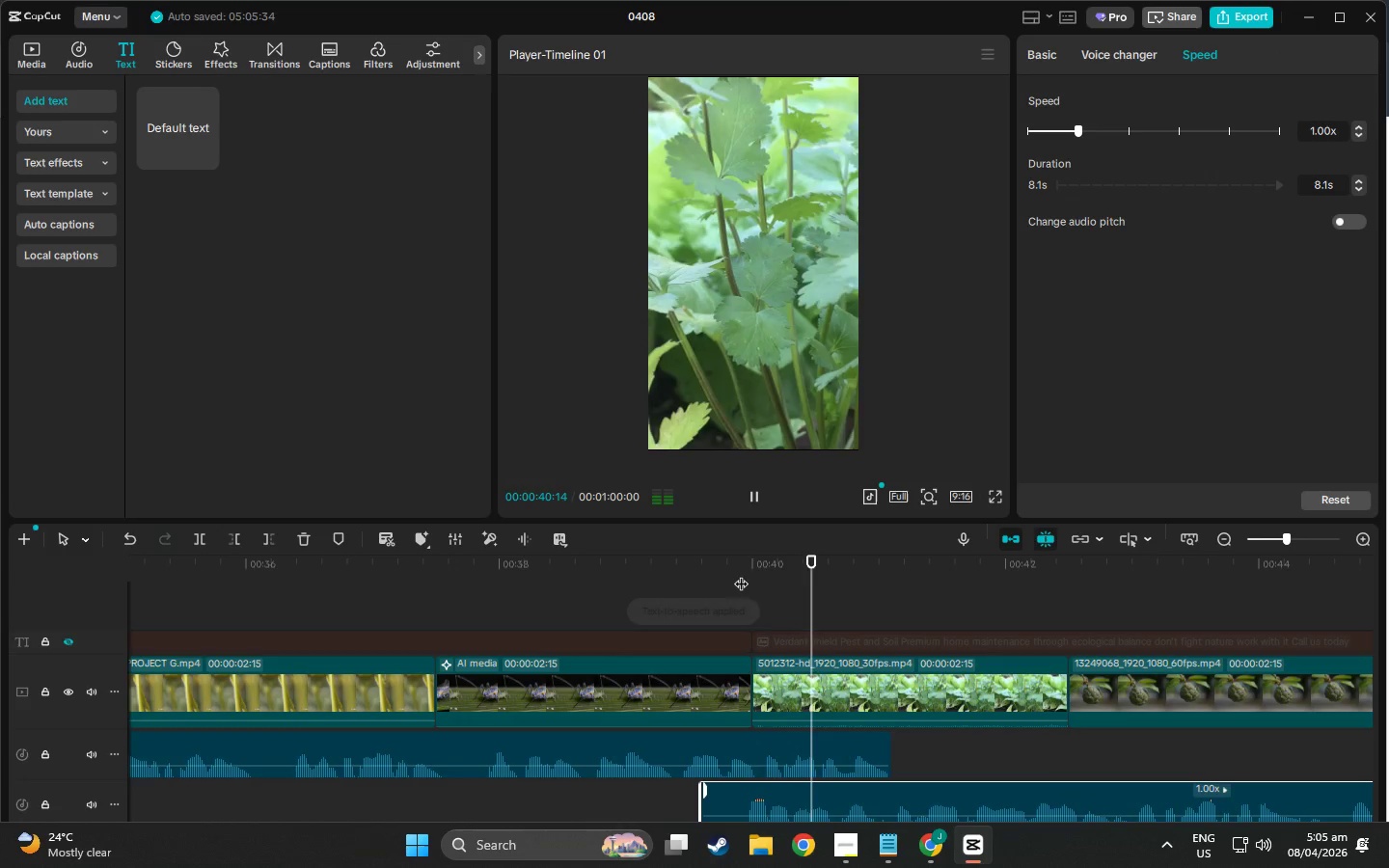 
key(Space)
 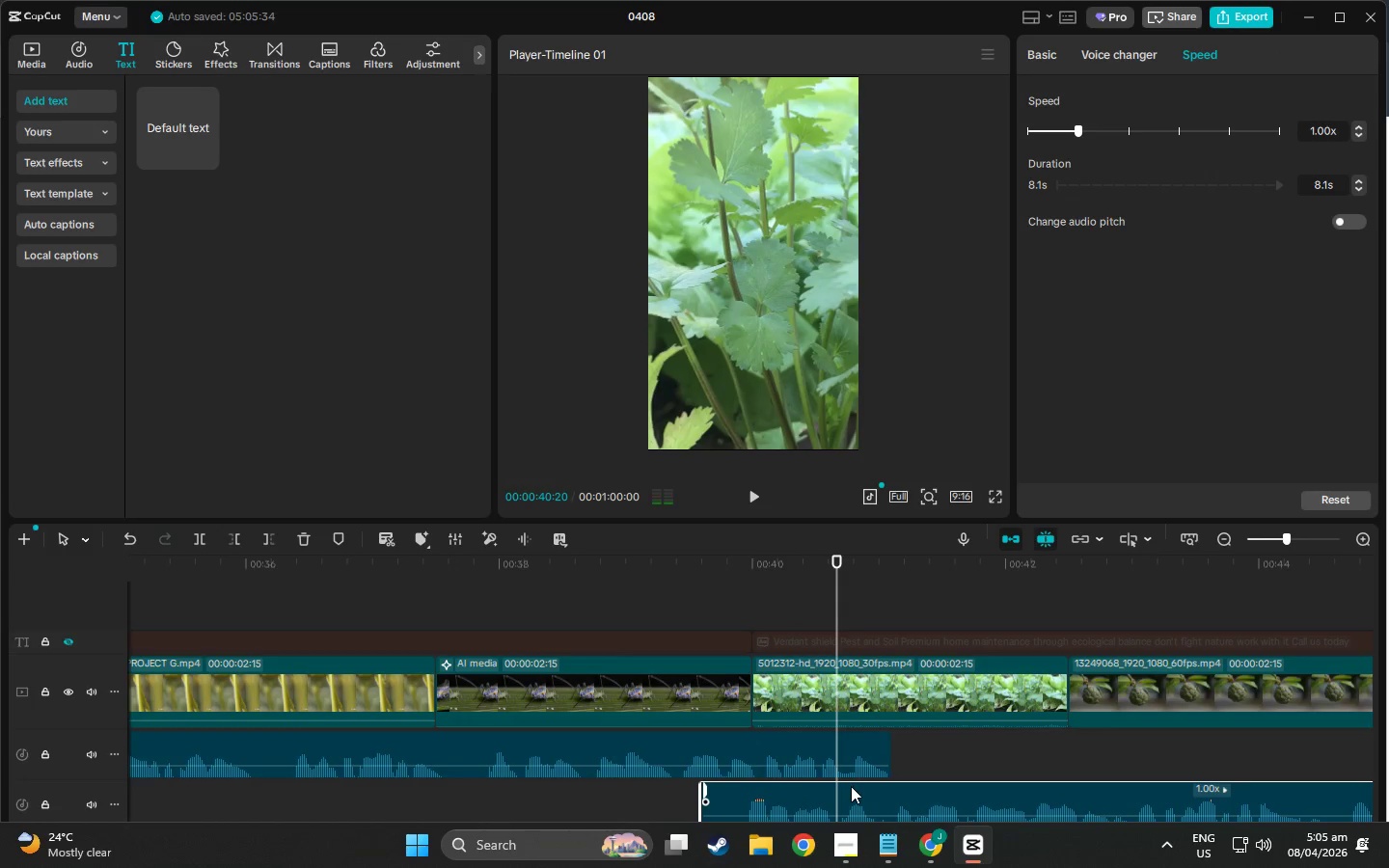 
left_click_drag(start_coordinate=[855, 794], to_coordinate=[988, 796])
 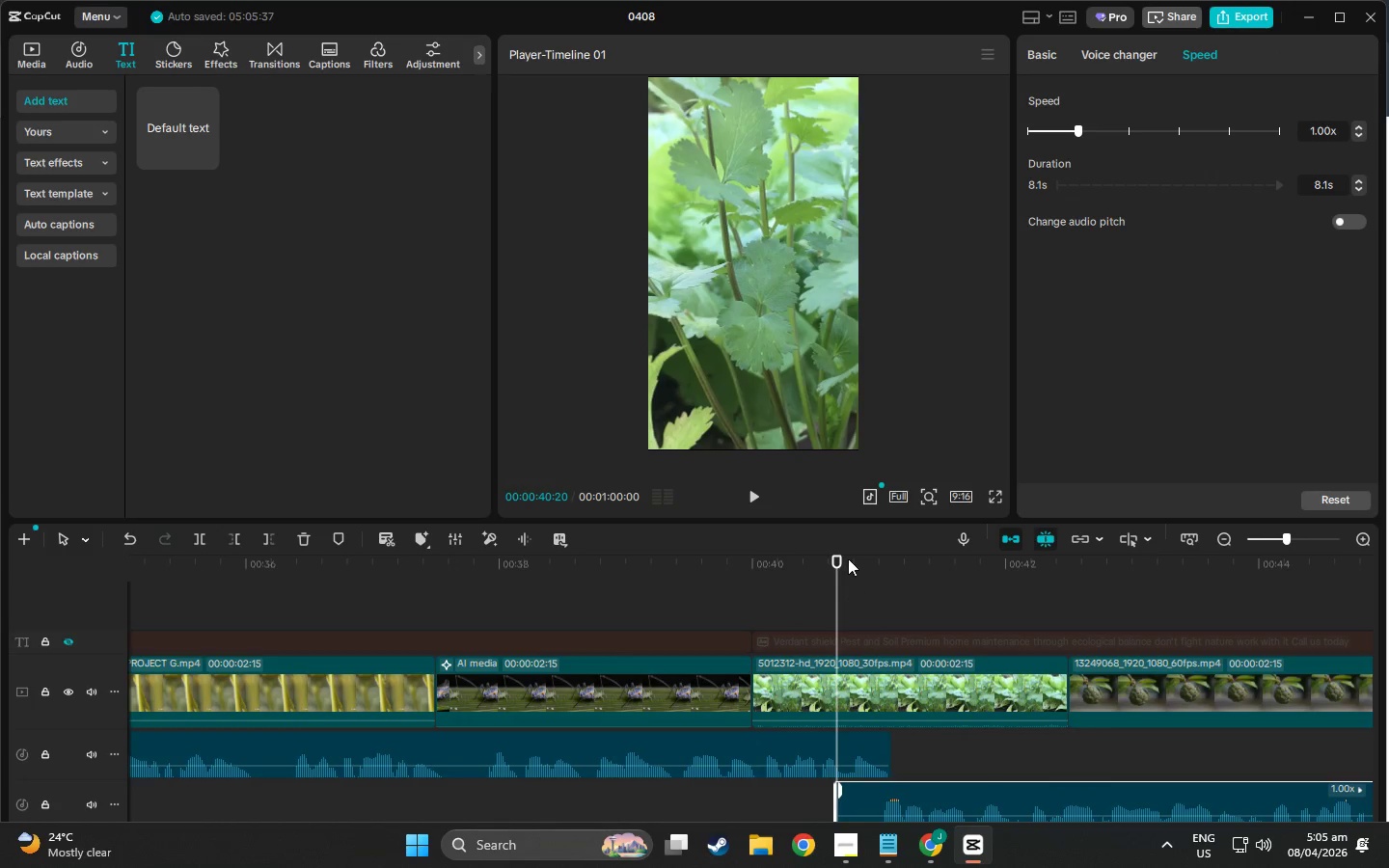 
key(Space)
 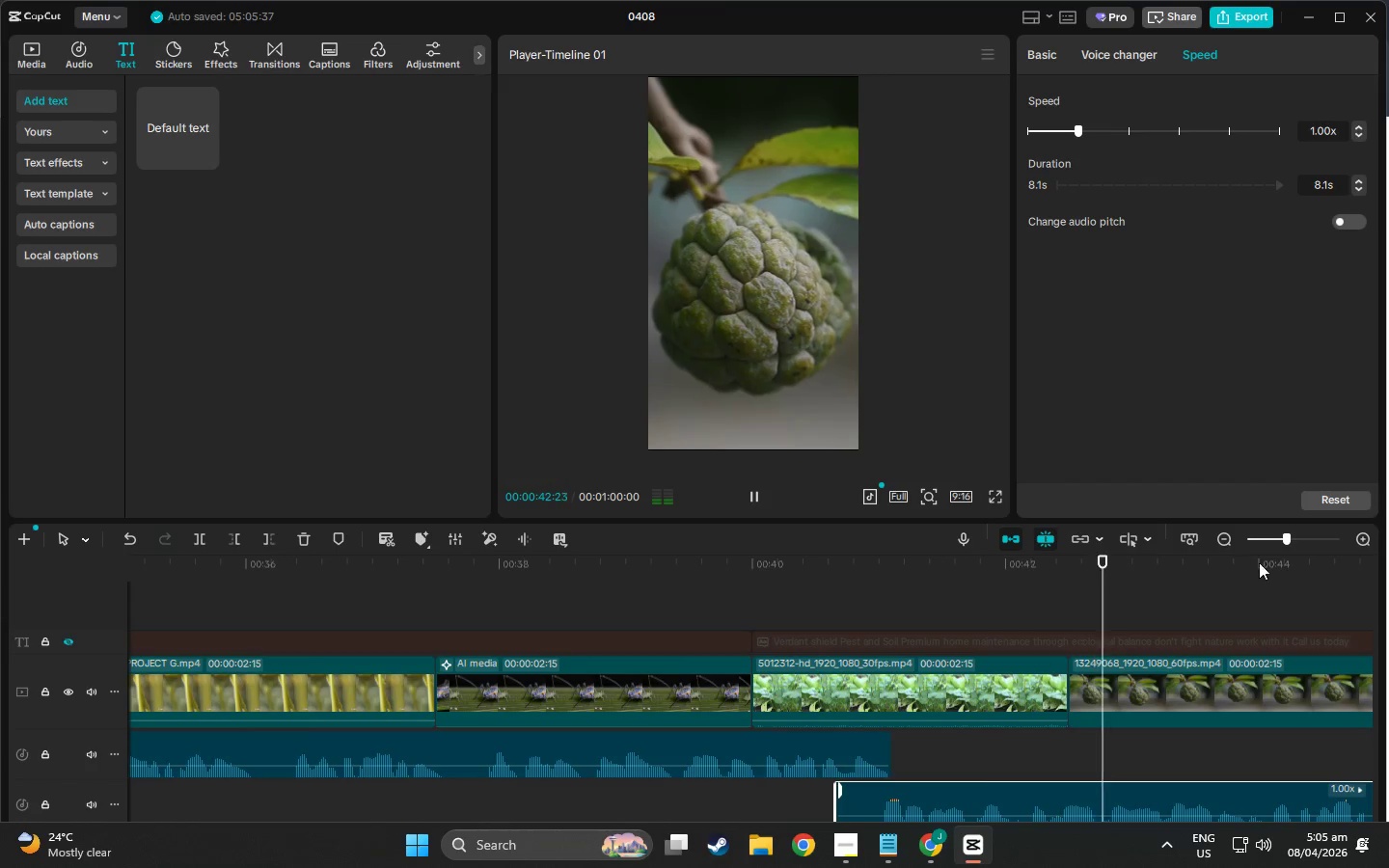 
left_click_drag(start_coordinate=[1272, 533], to_coordinate=[1264, 533])
 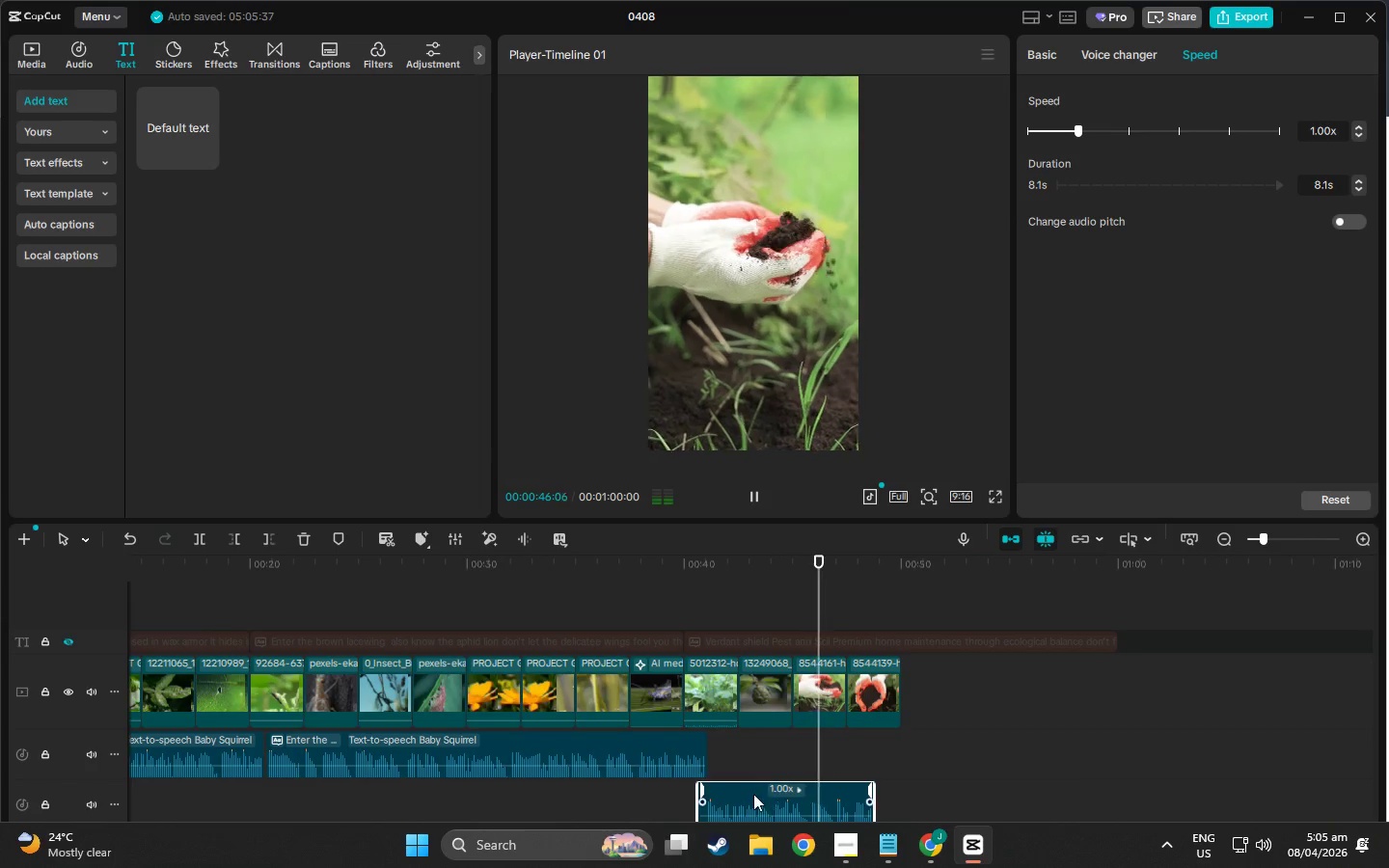 
left_click_drag(start_coordinate=[752, 794], to_coordinate=[765, 752])
 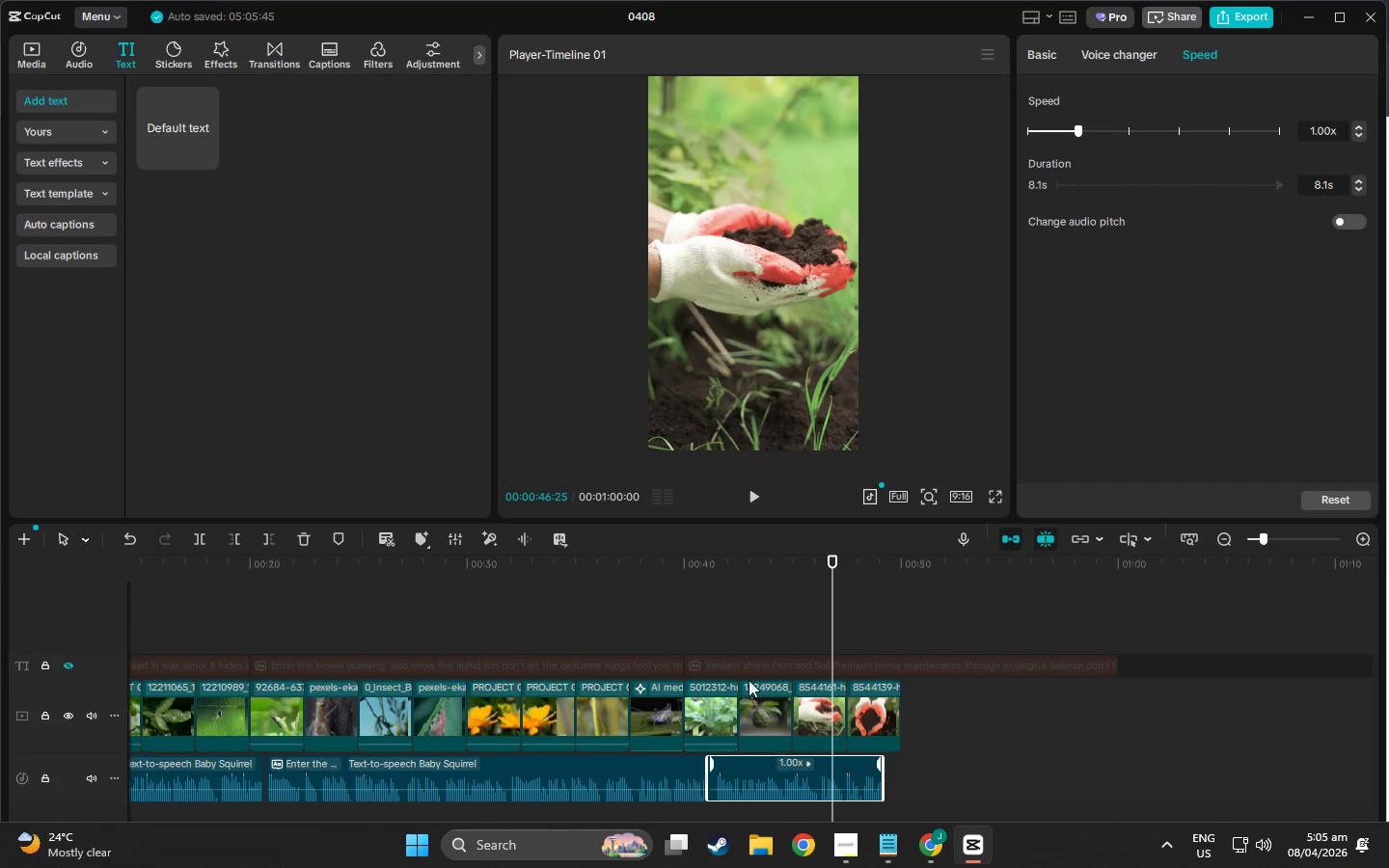 
scroll: coordinate [753, 794], scroll_direction: up, amount: 2.0
 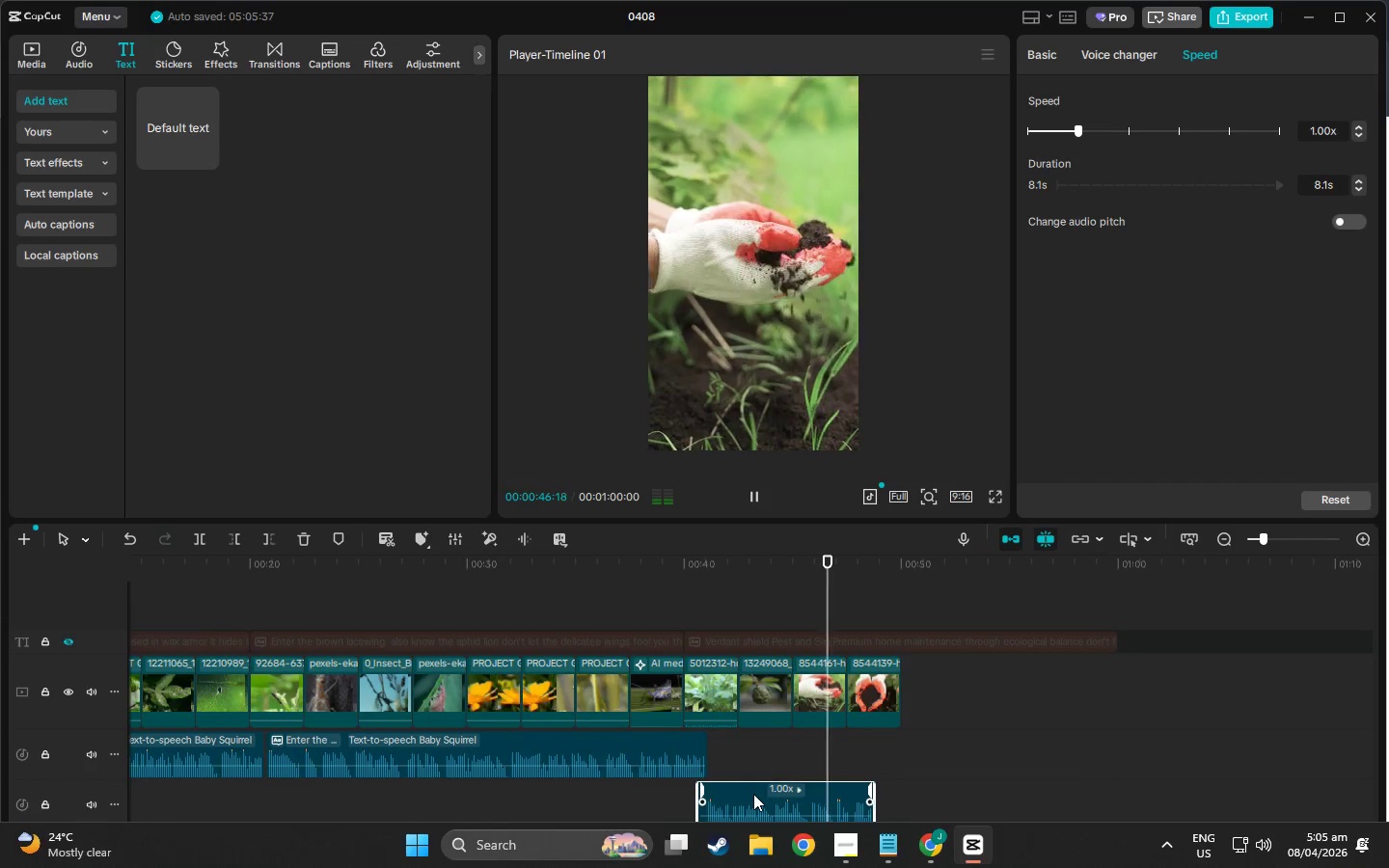 
key(Space)
 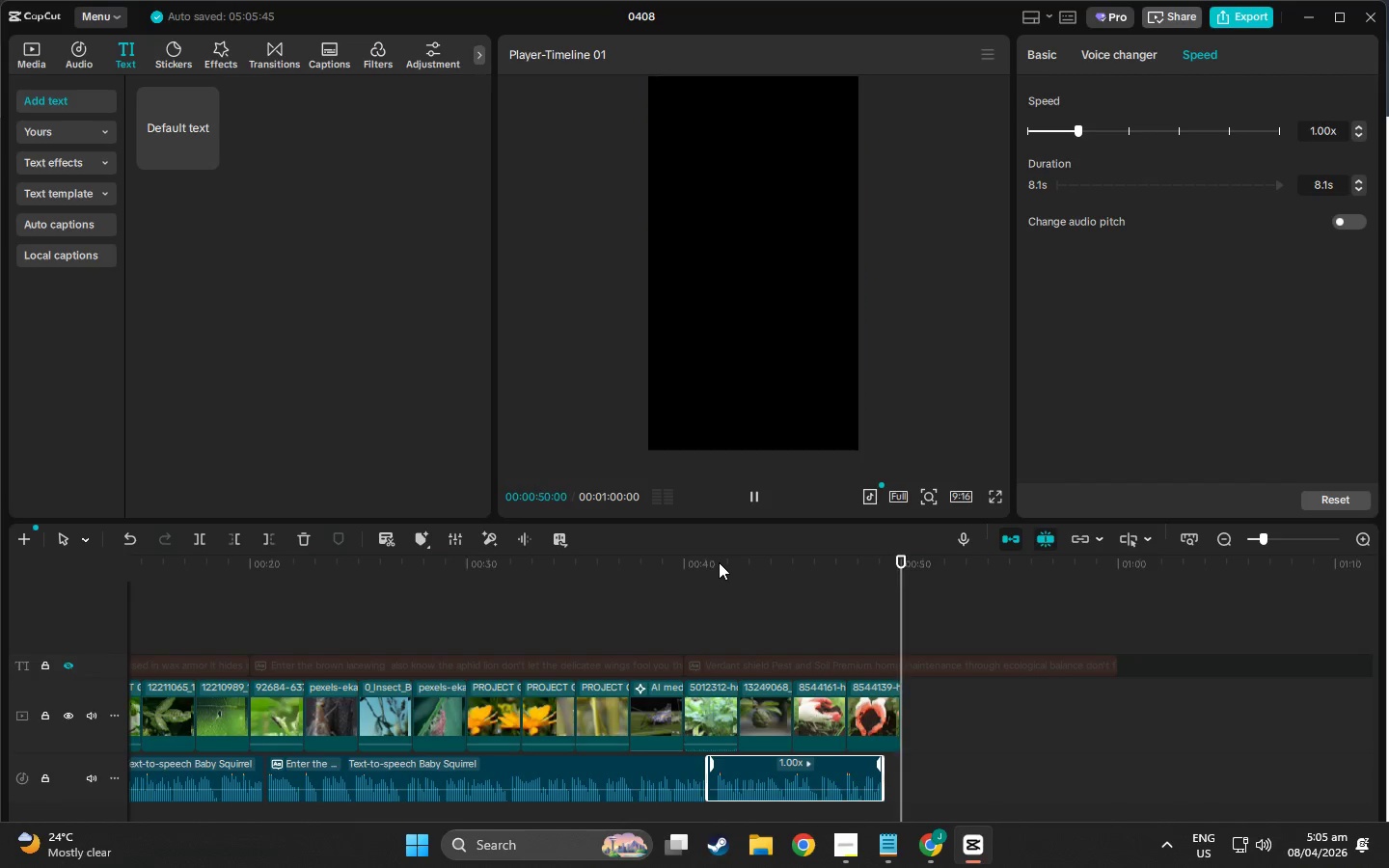 
key(Space)
 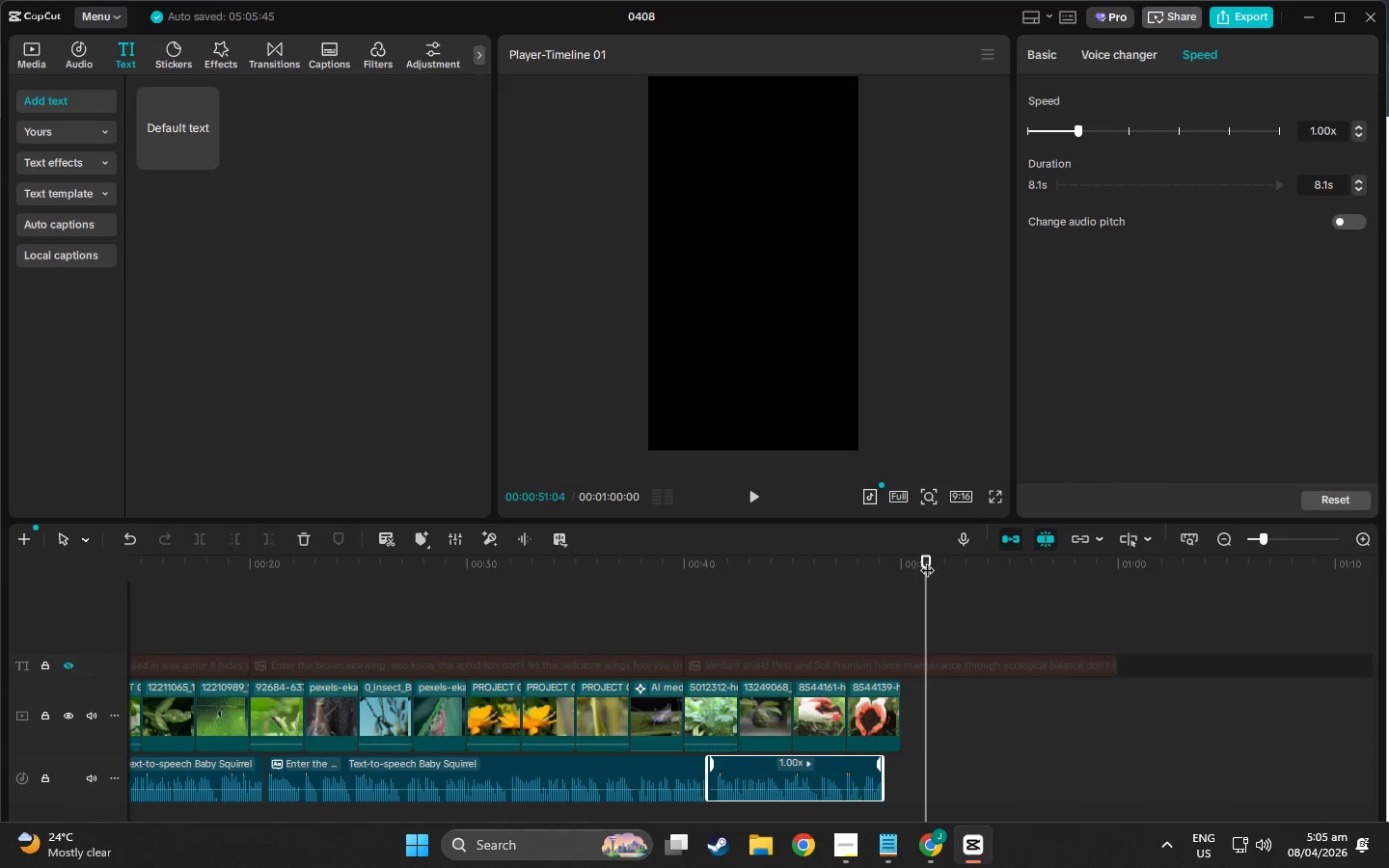 
left_click_drag(start_coordinate=[927, 560], to_coordinate=[901, 571])
 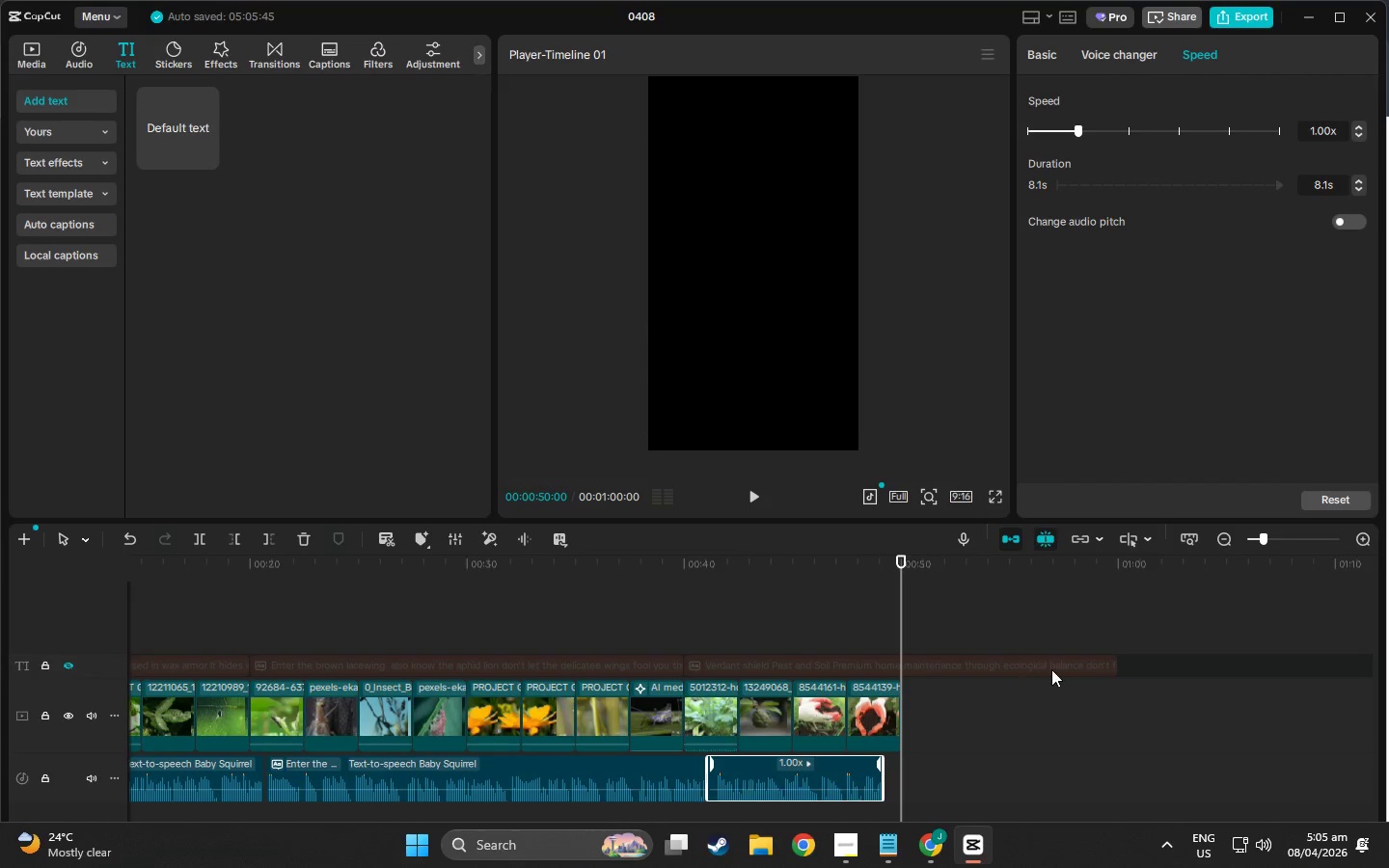 
left_click([1051, 669])
 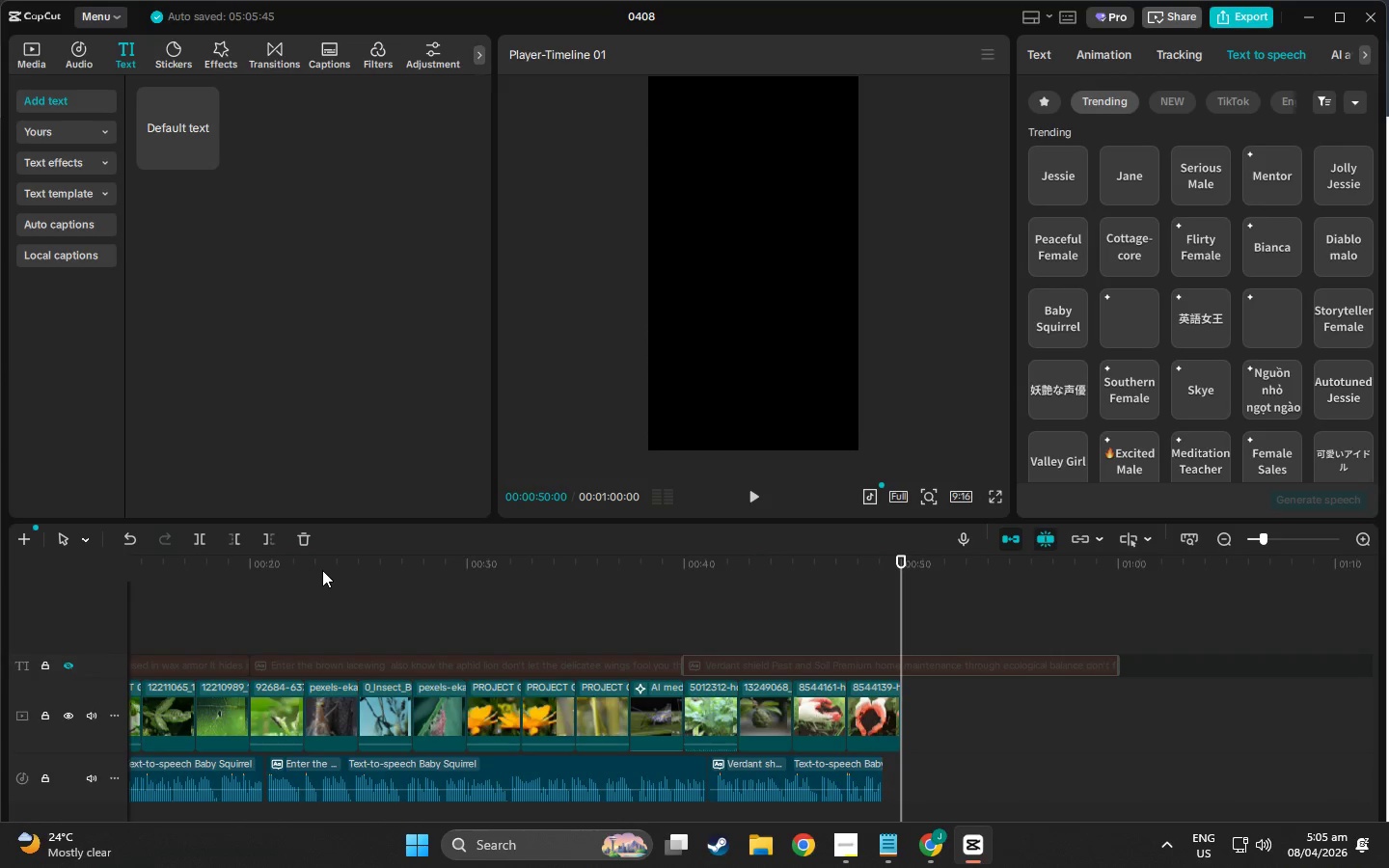 
key(W)
 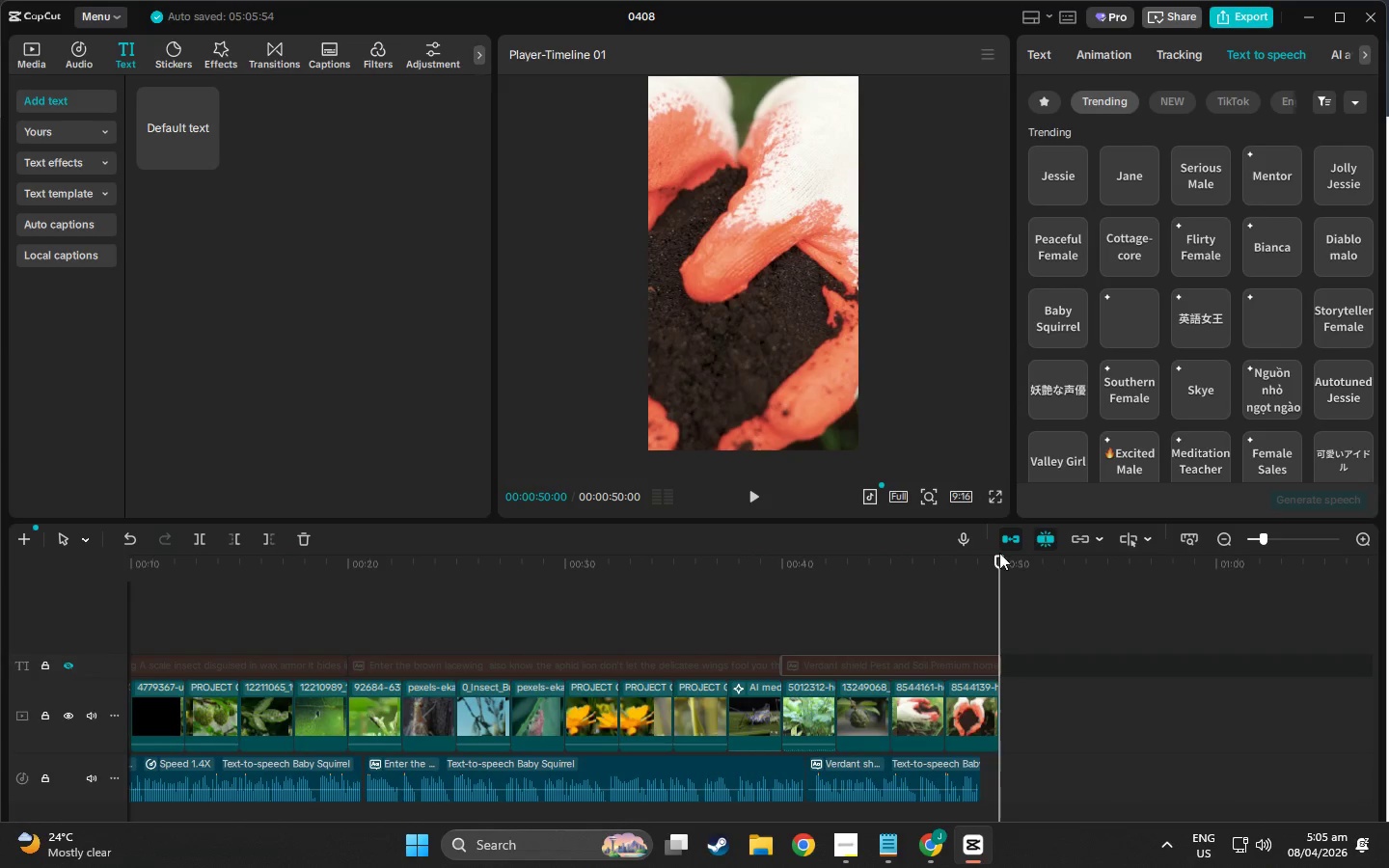 
left_click_drag(start_coordinate=[998, 553], to_coordinate=[941, 563])
 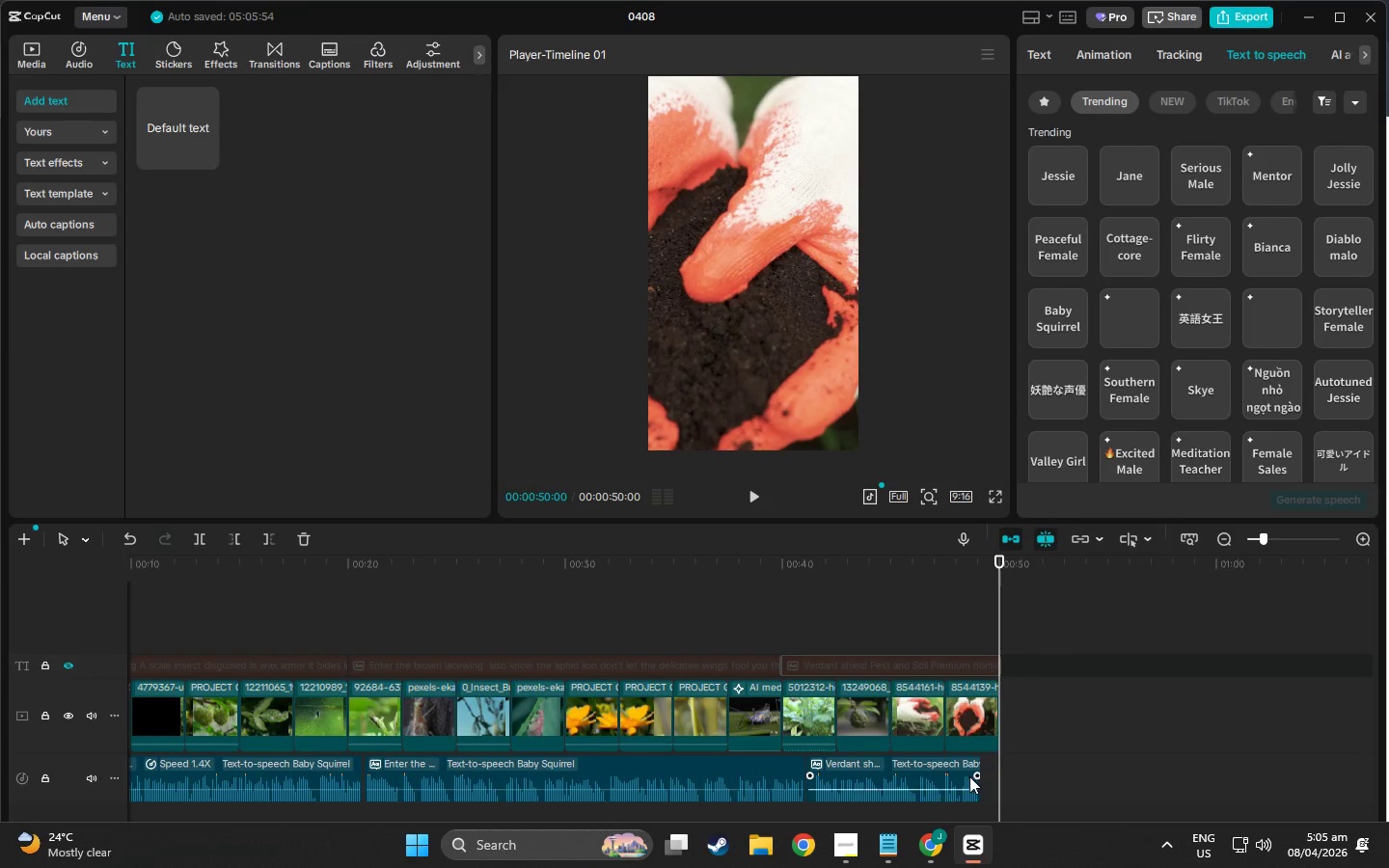 
scroll: coordinate [996, 714], scroll_direction: down, amount: 2.0
 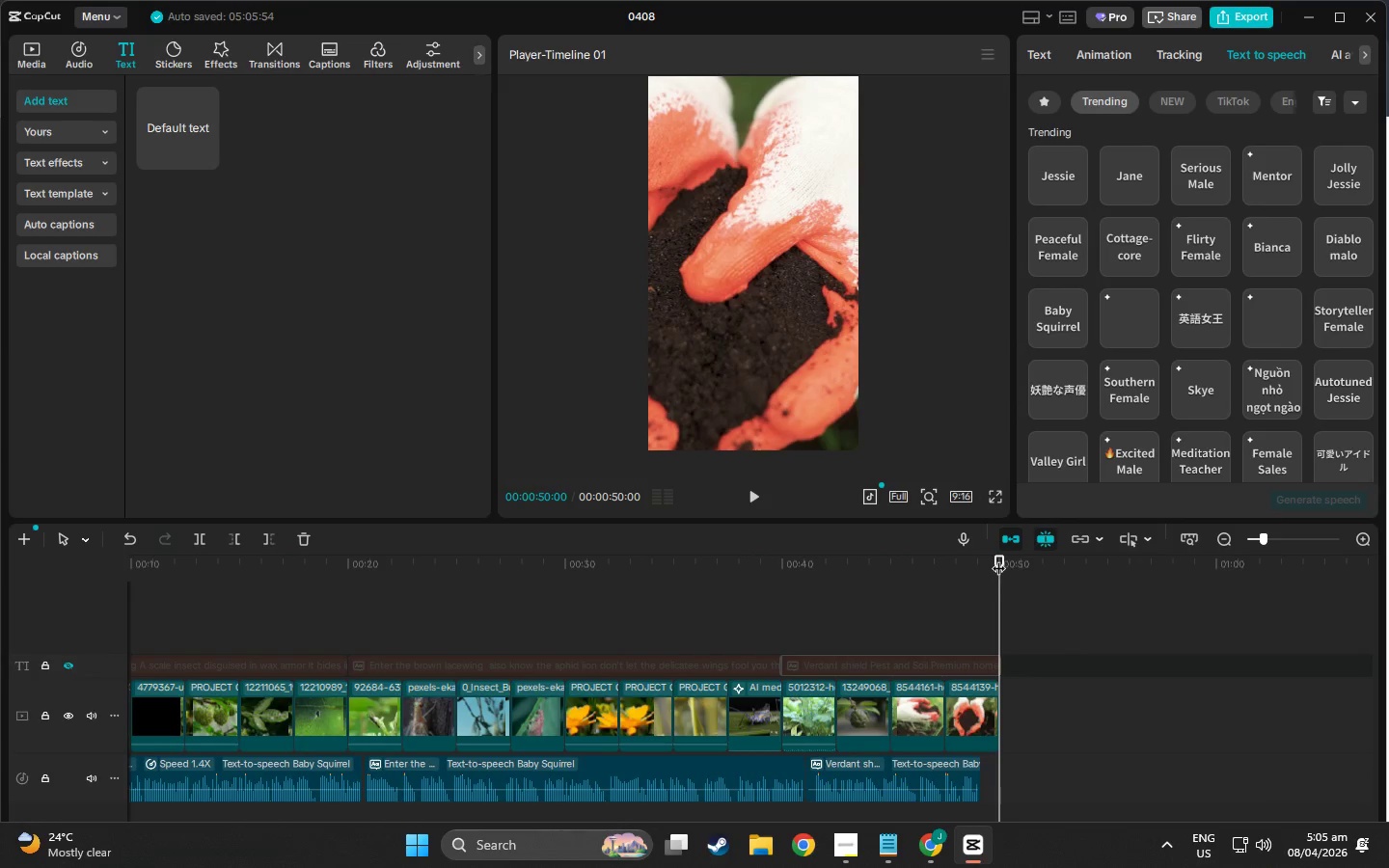 
left_click_drag(start_coordinate=[1001, 556], to_coordinate=[0, 662])
 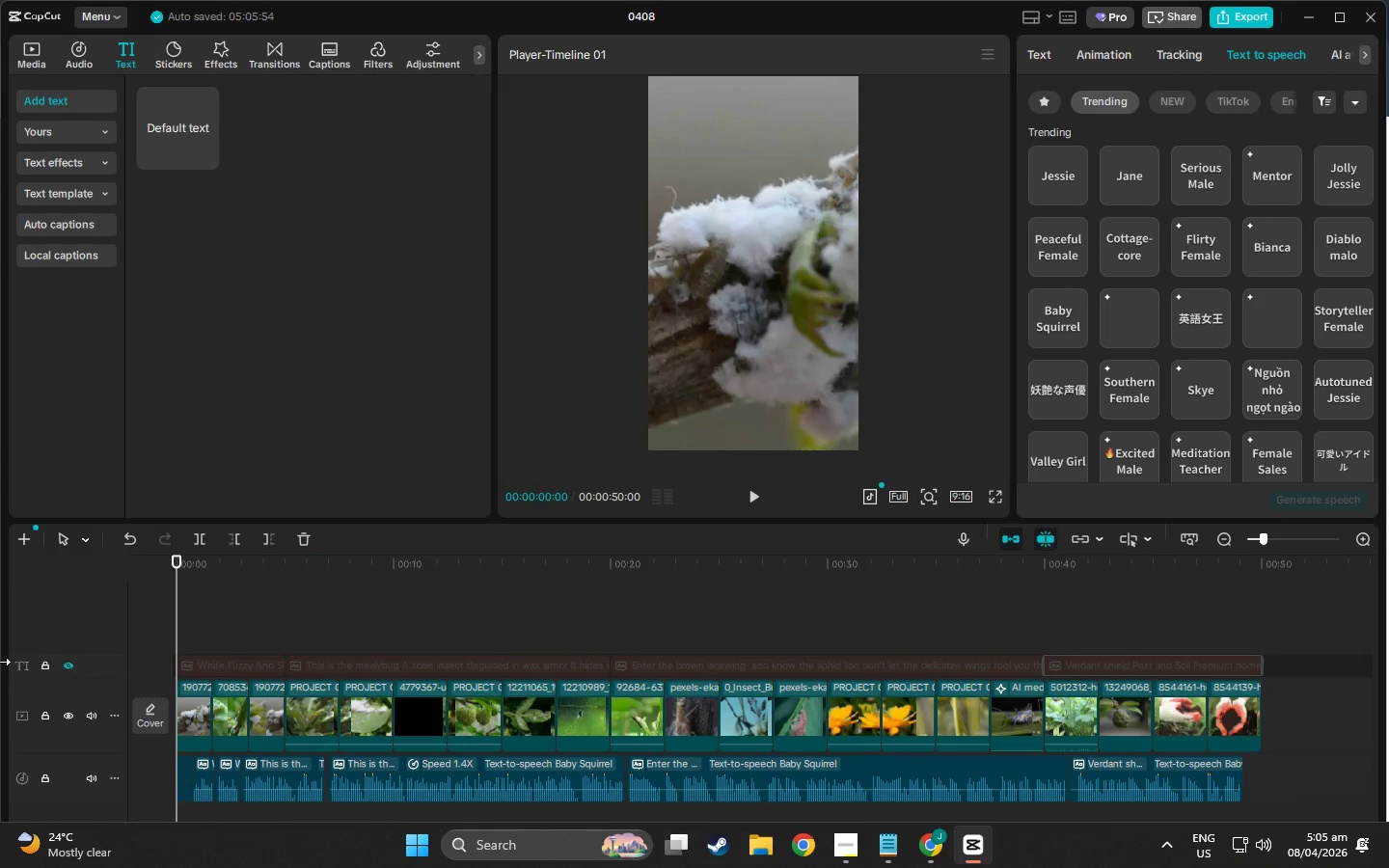 
key(Space)
 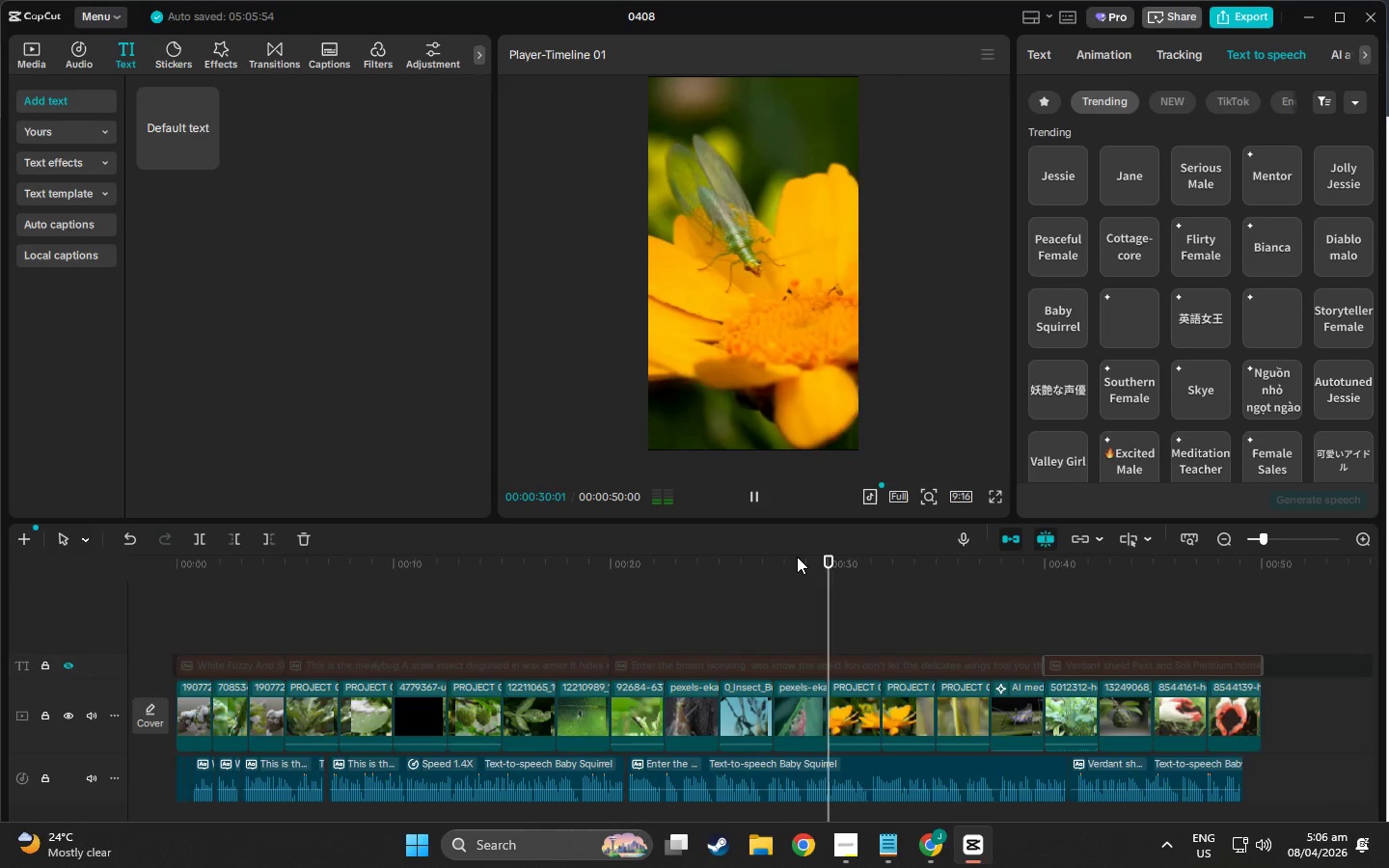 
wait(35.08)
 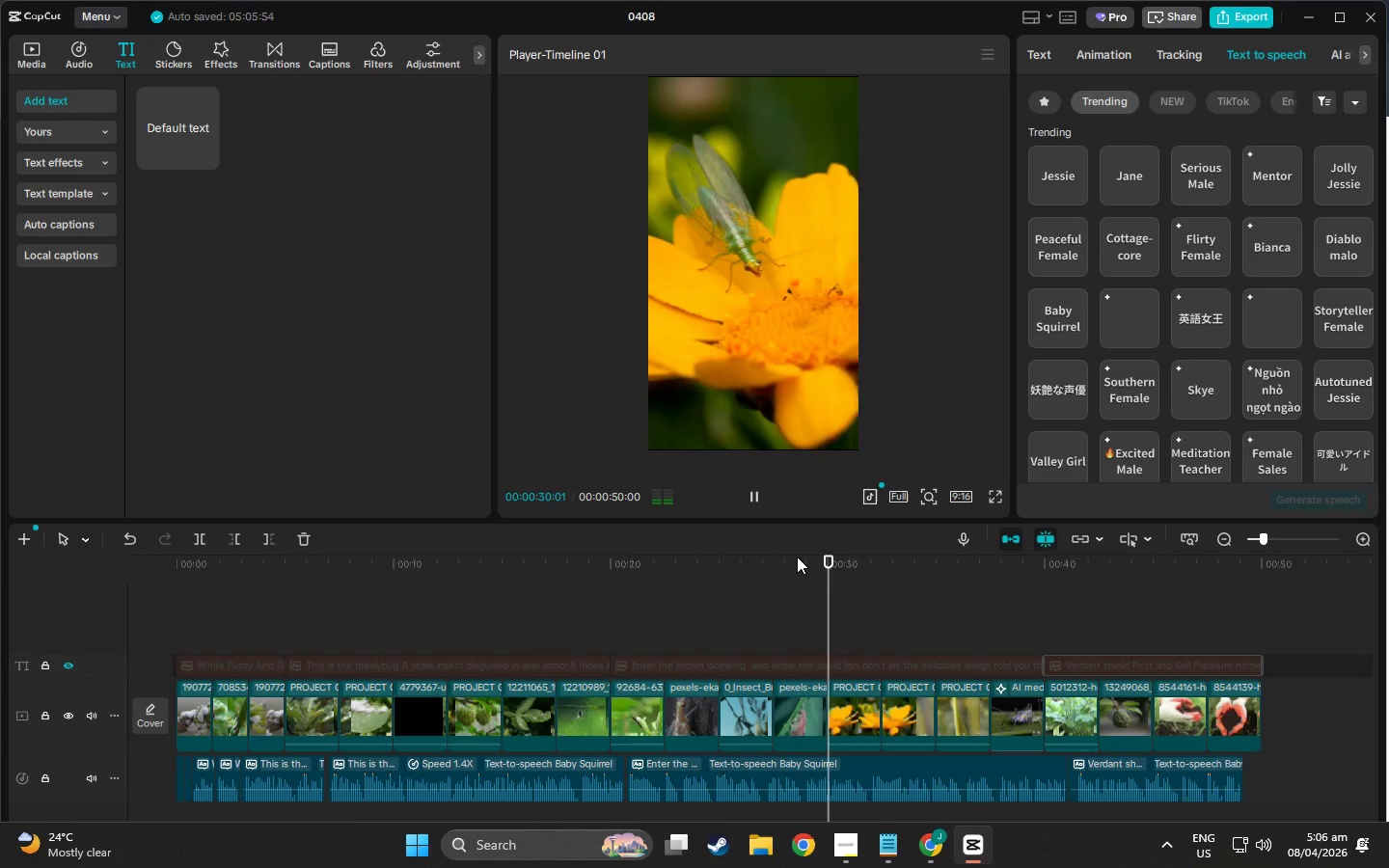 
left_click([937, 558])
 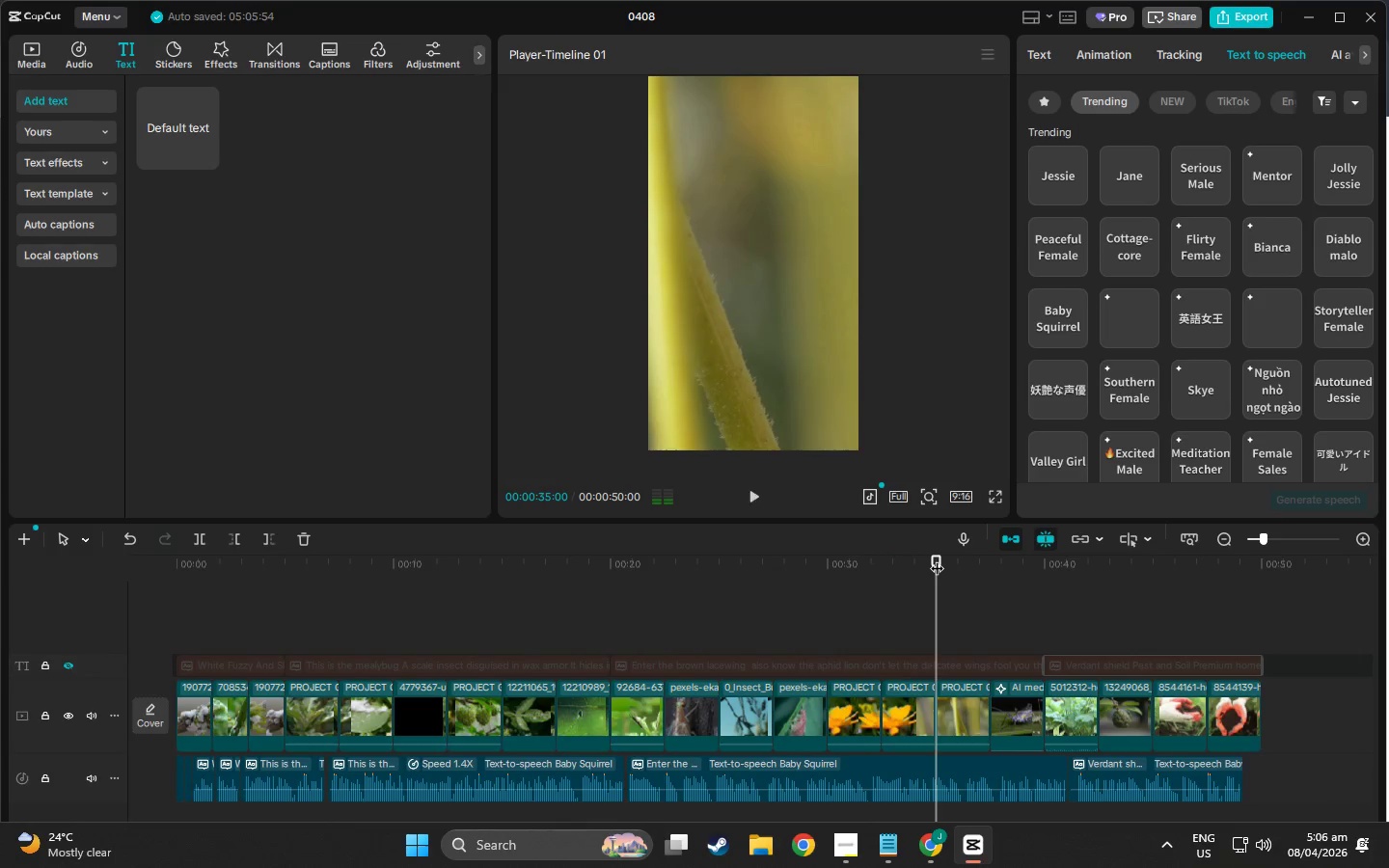 
left_click([937, 558])
 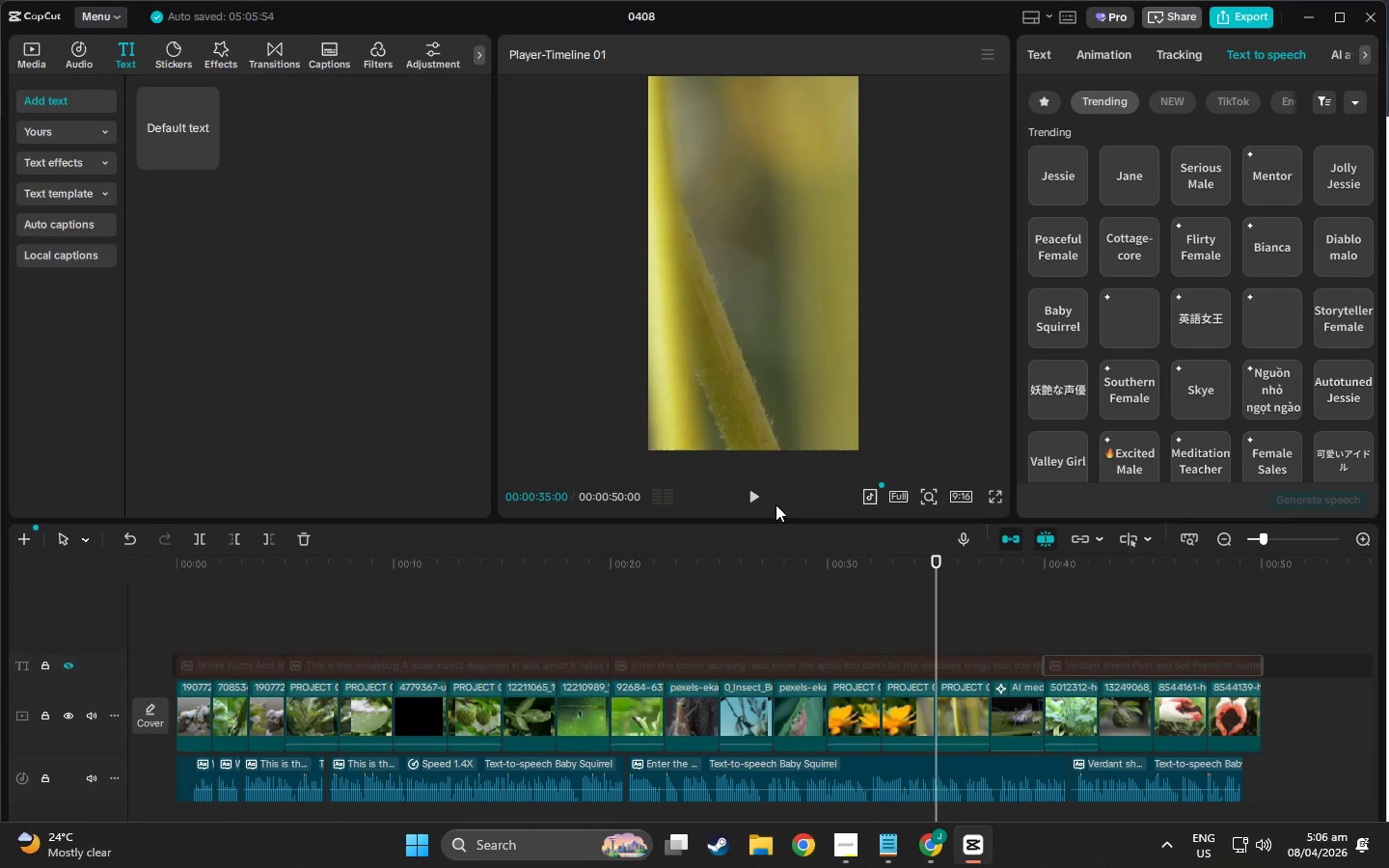 
left_click([750, 491])
 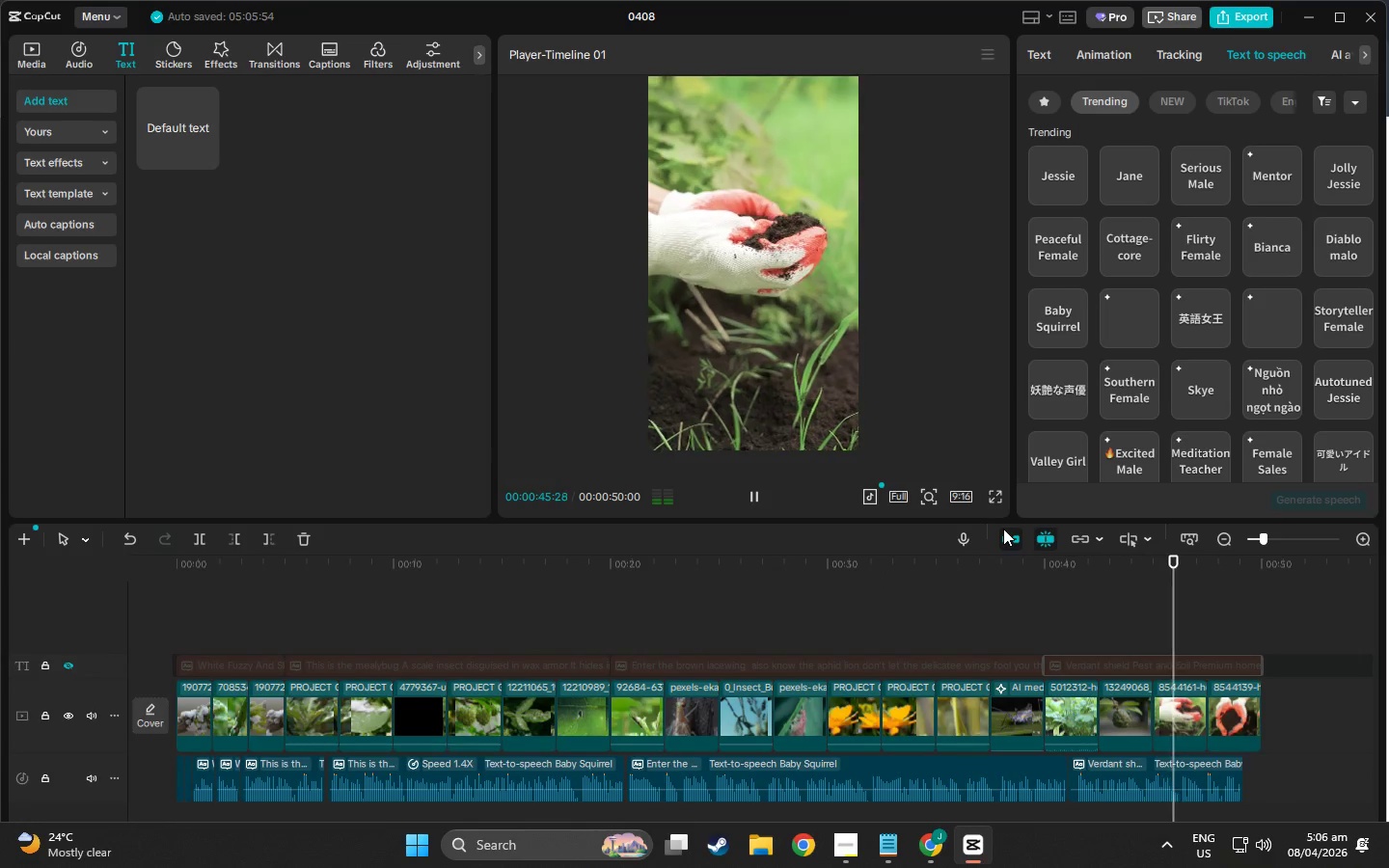 
wait(16.09)
 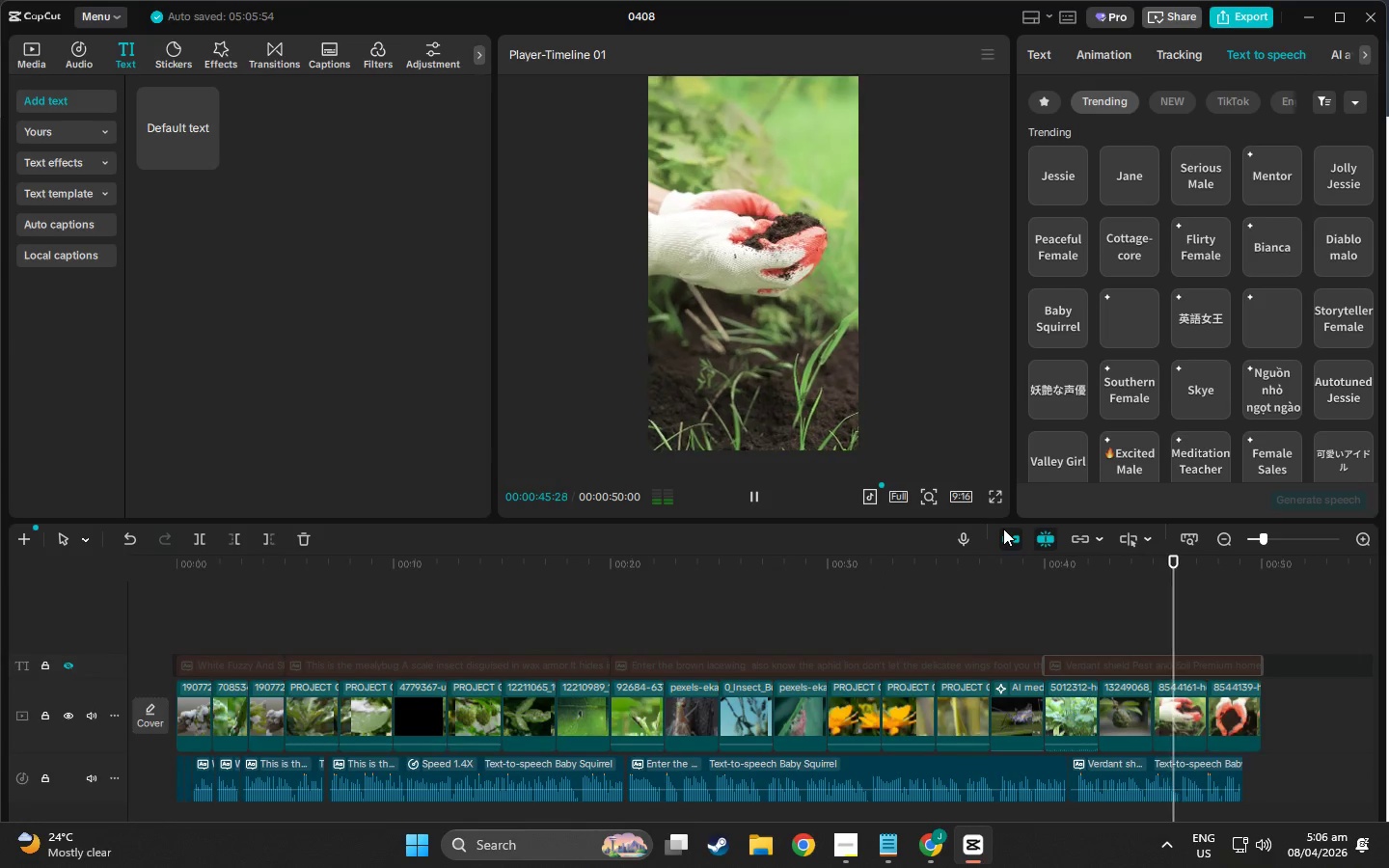 
left_click_drag(start_coordinate=[1264, 563], to_coordinate=[80, 576])
 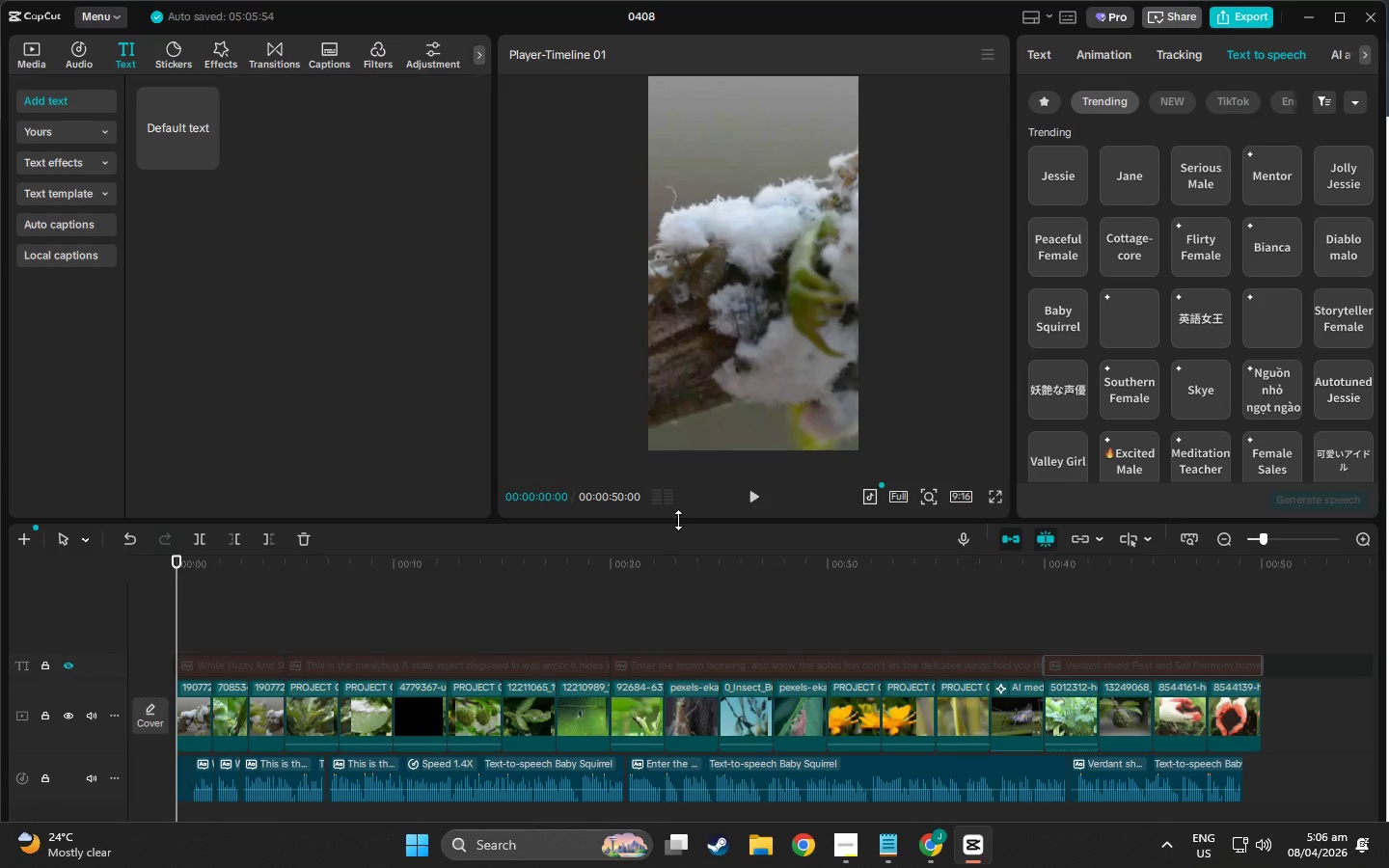 
scroll: coordinate [660, 568], scroll_direction: down, amount: 7.0
 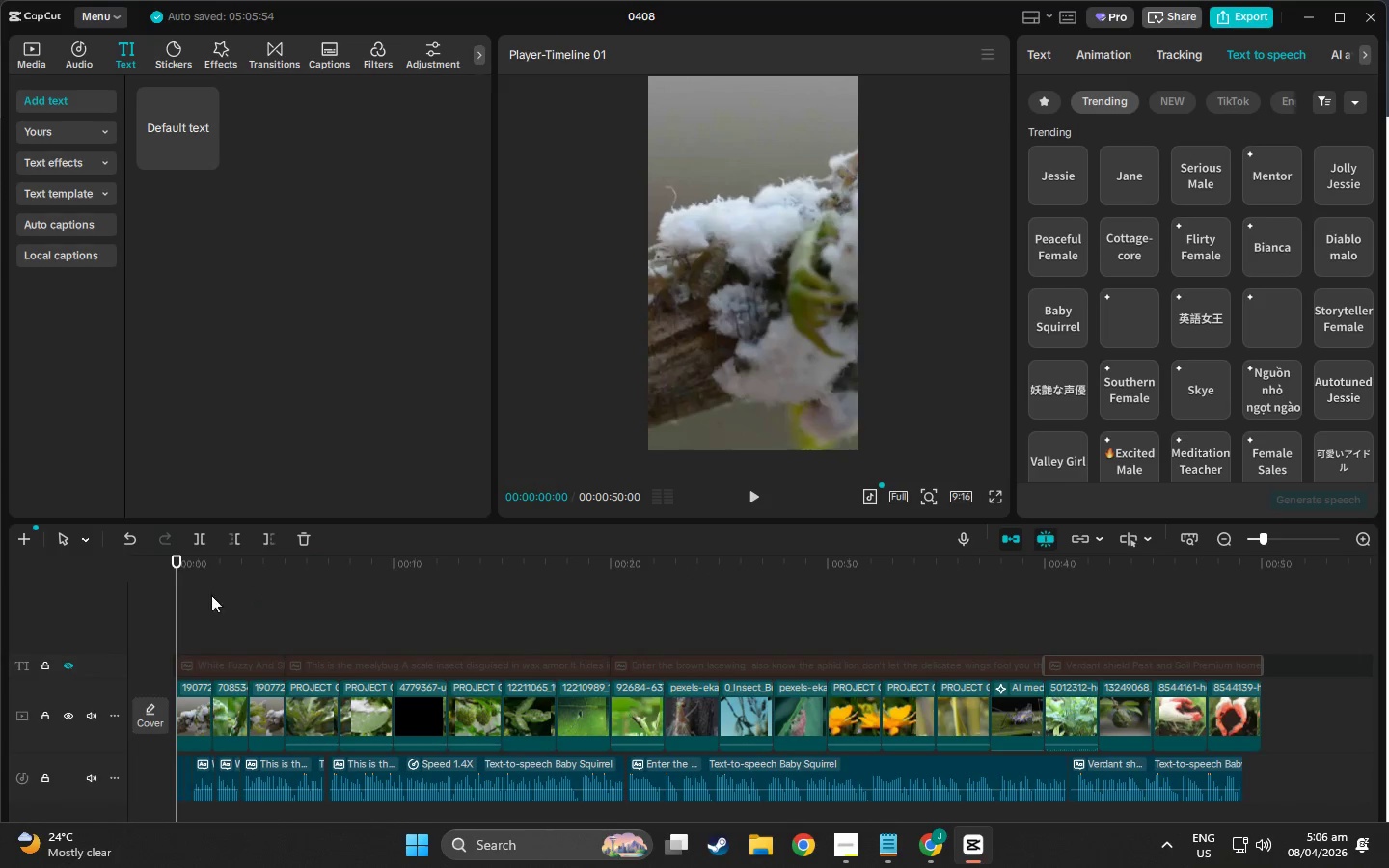 
left_click([749, 496])
 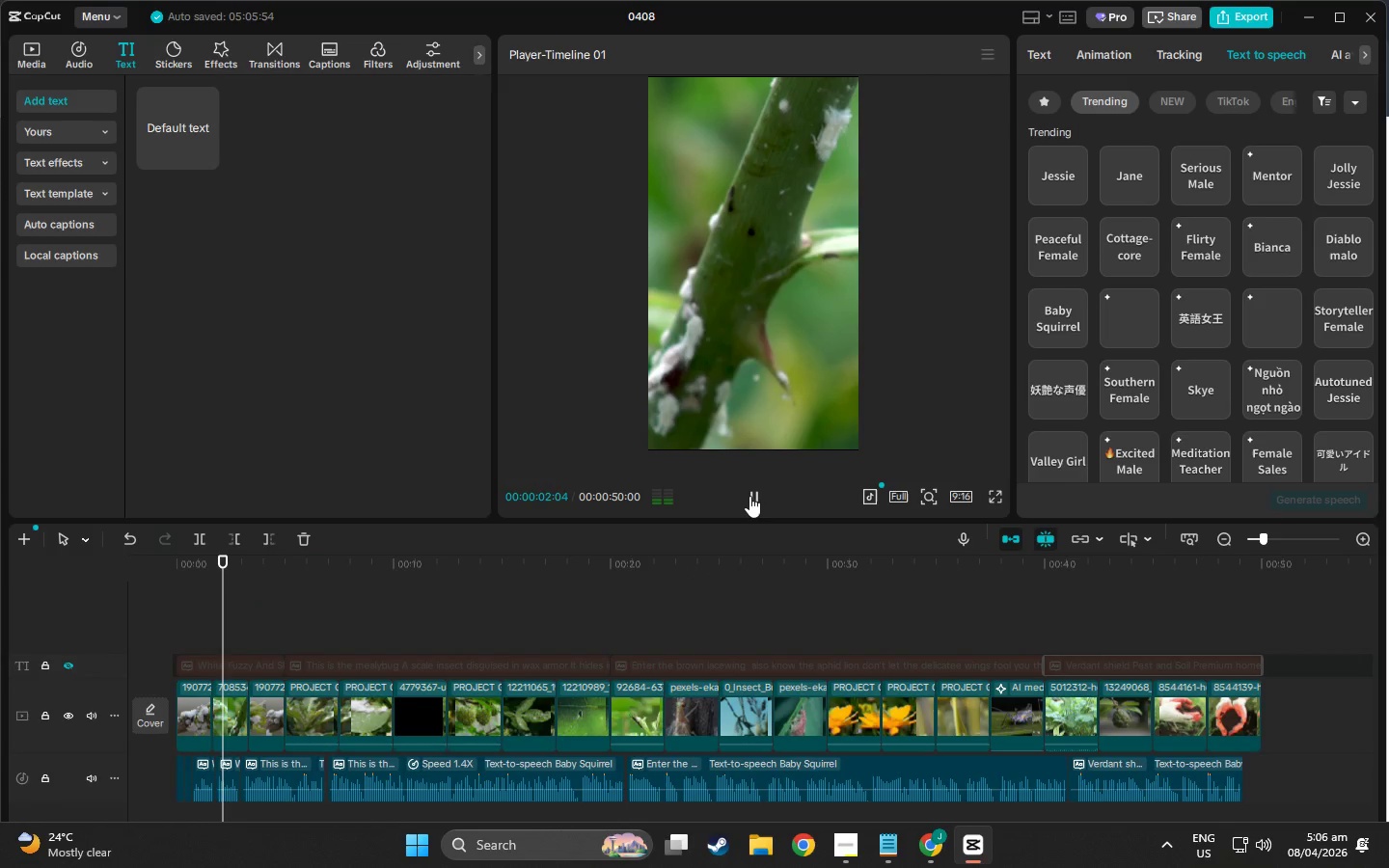 
left_click([749, 496])
 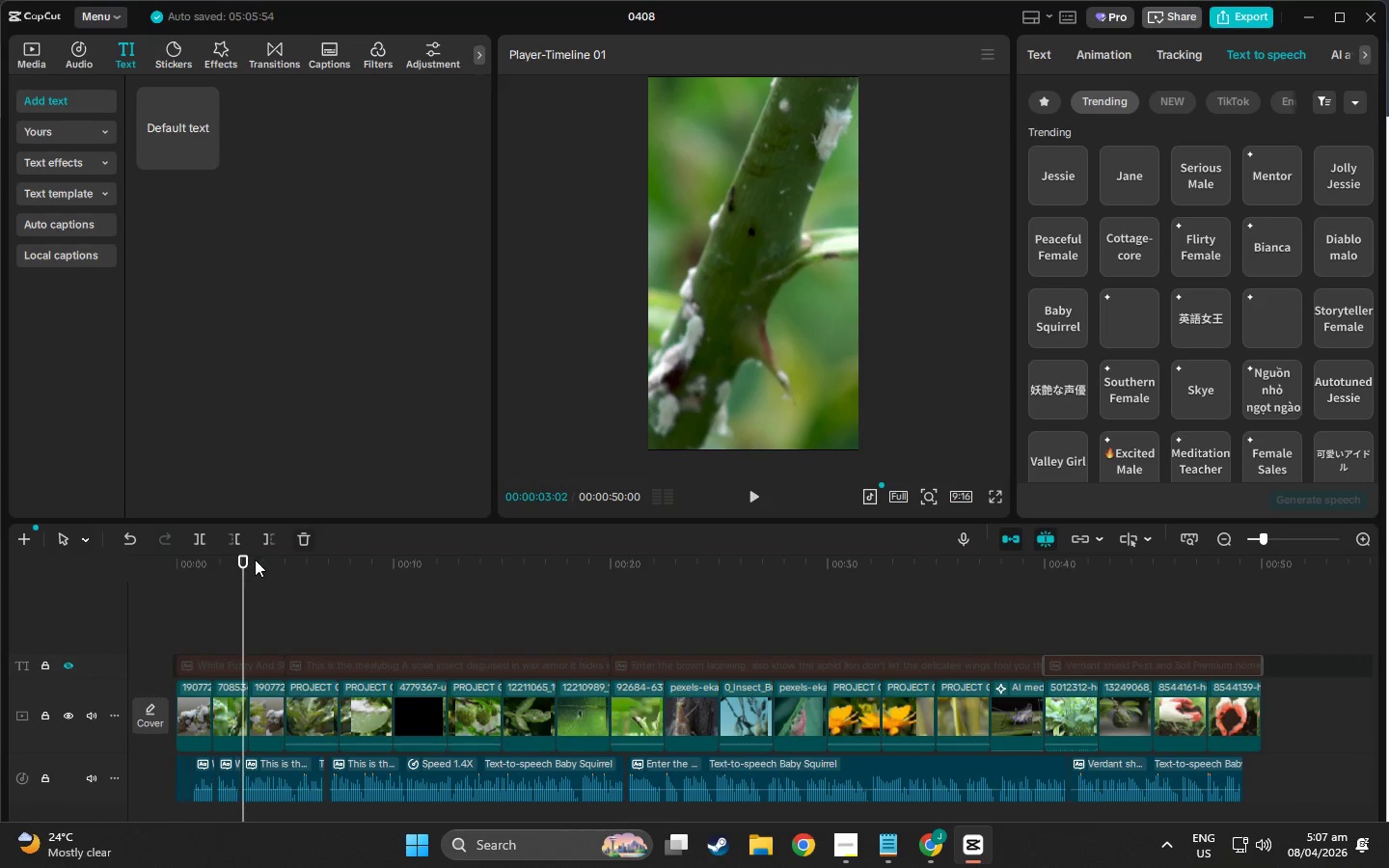 
left_click_drag(start_coordinate=[243, 558], to_coordinate=[6, 564])
 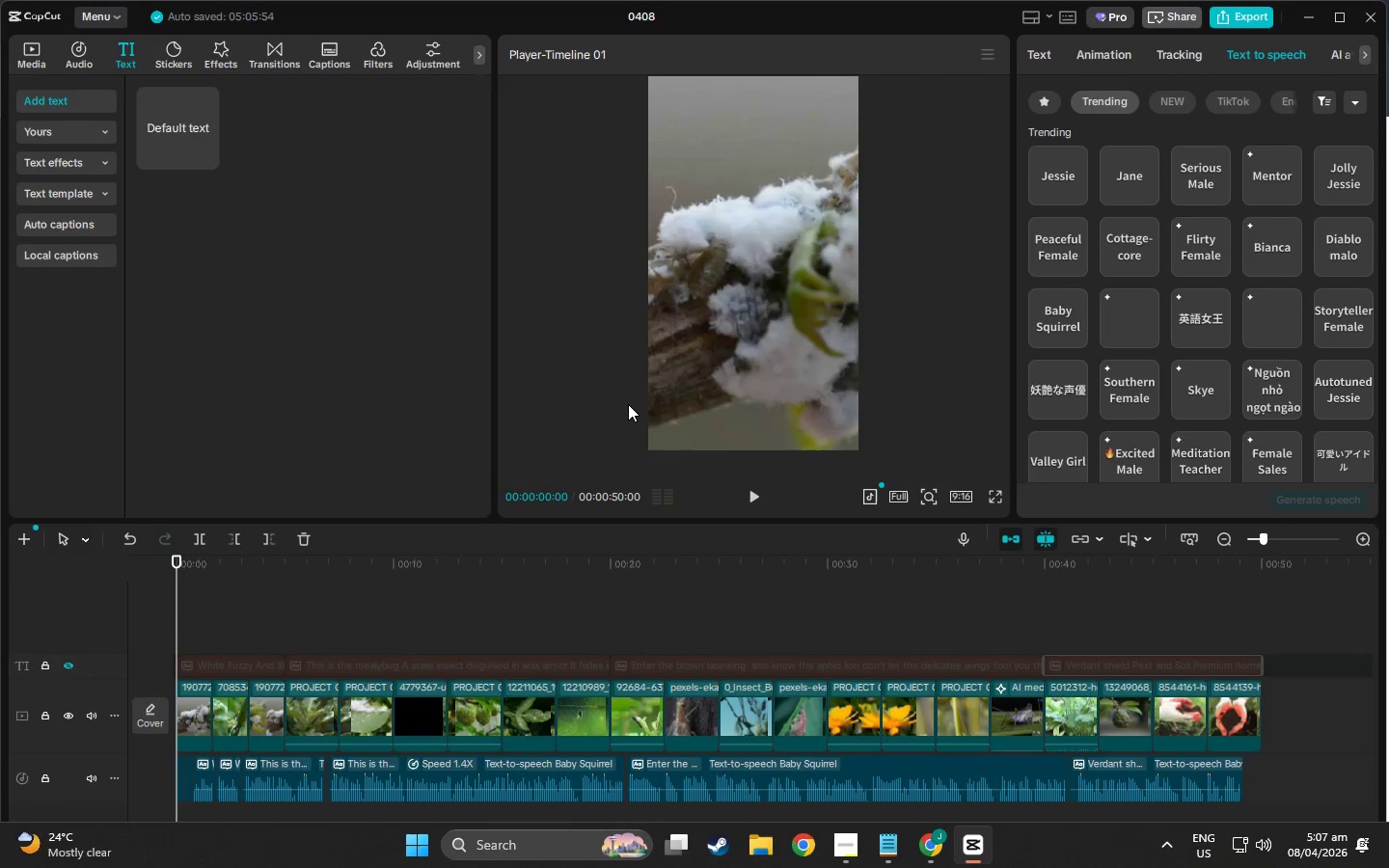 
key(Alt+Tab)
 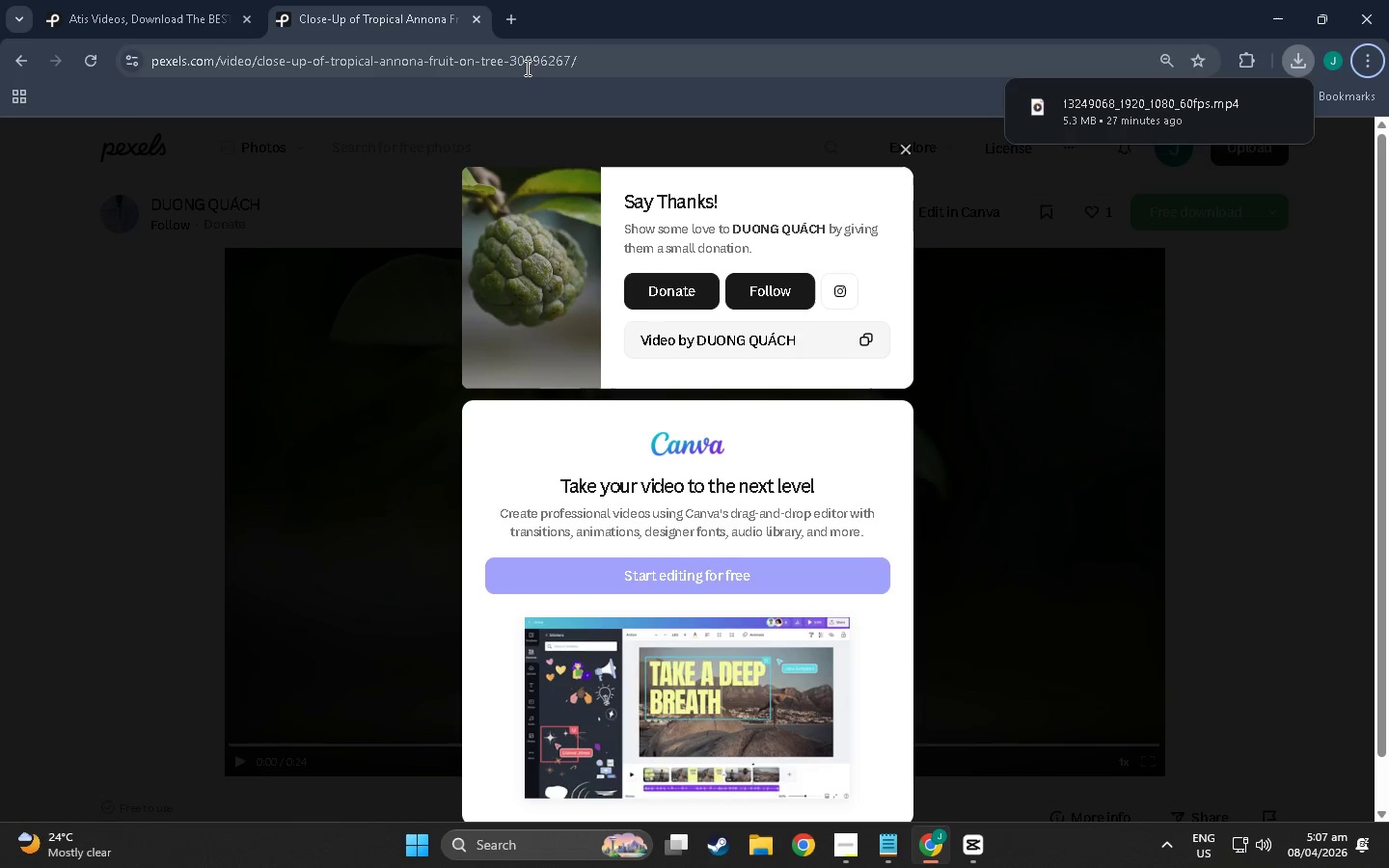 
left_click([520, 48])
 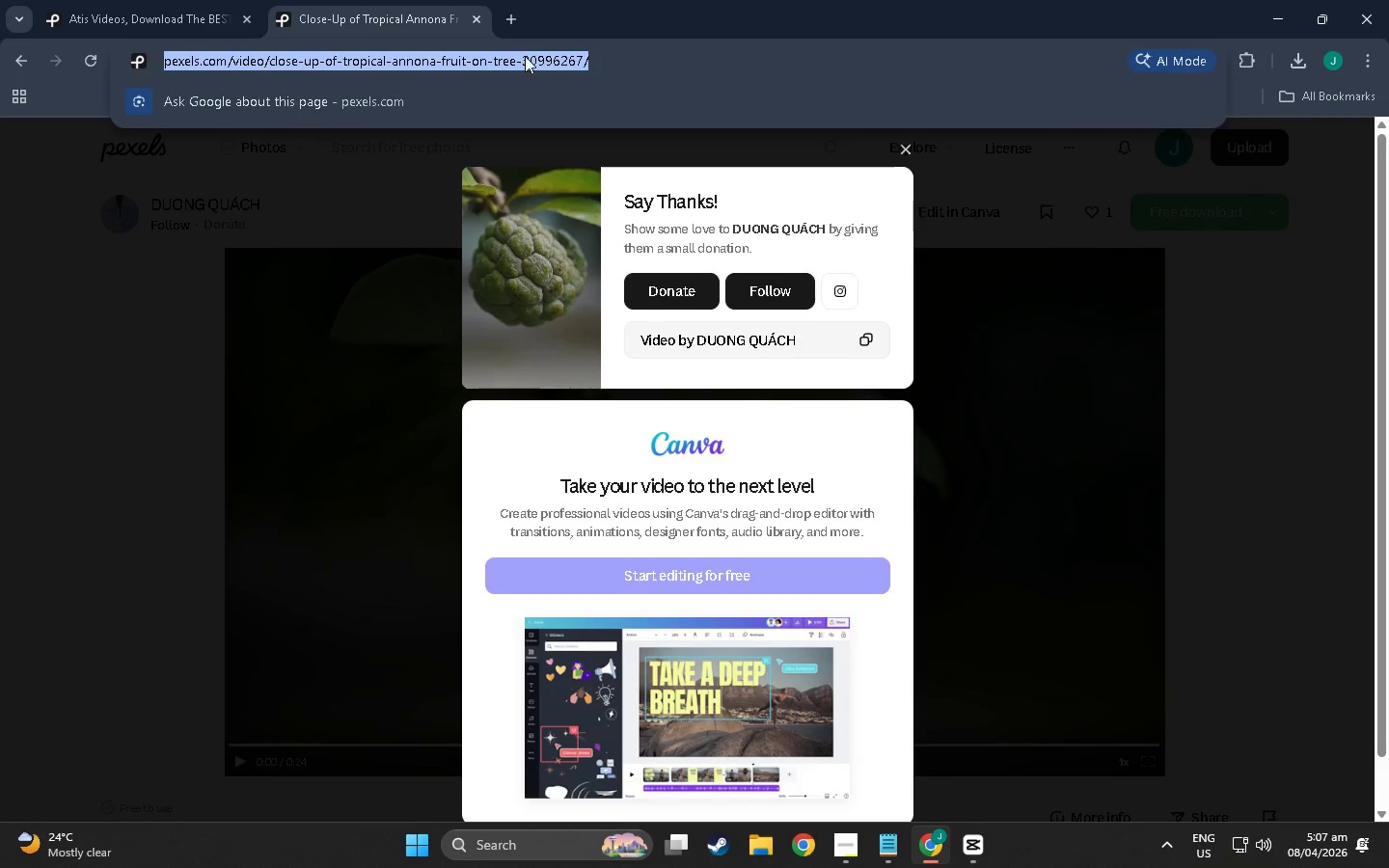 
type(google)
 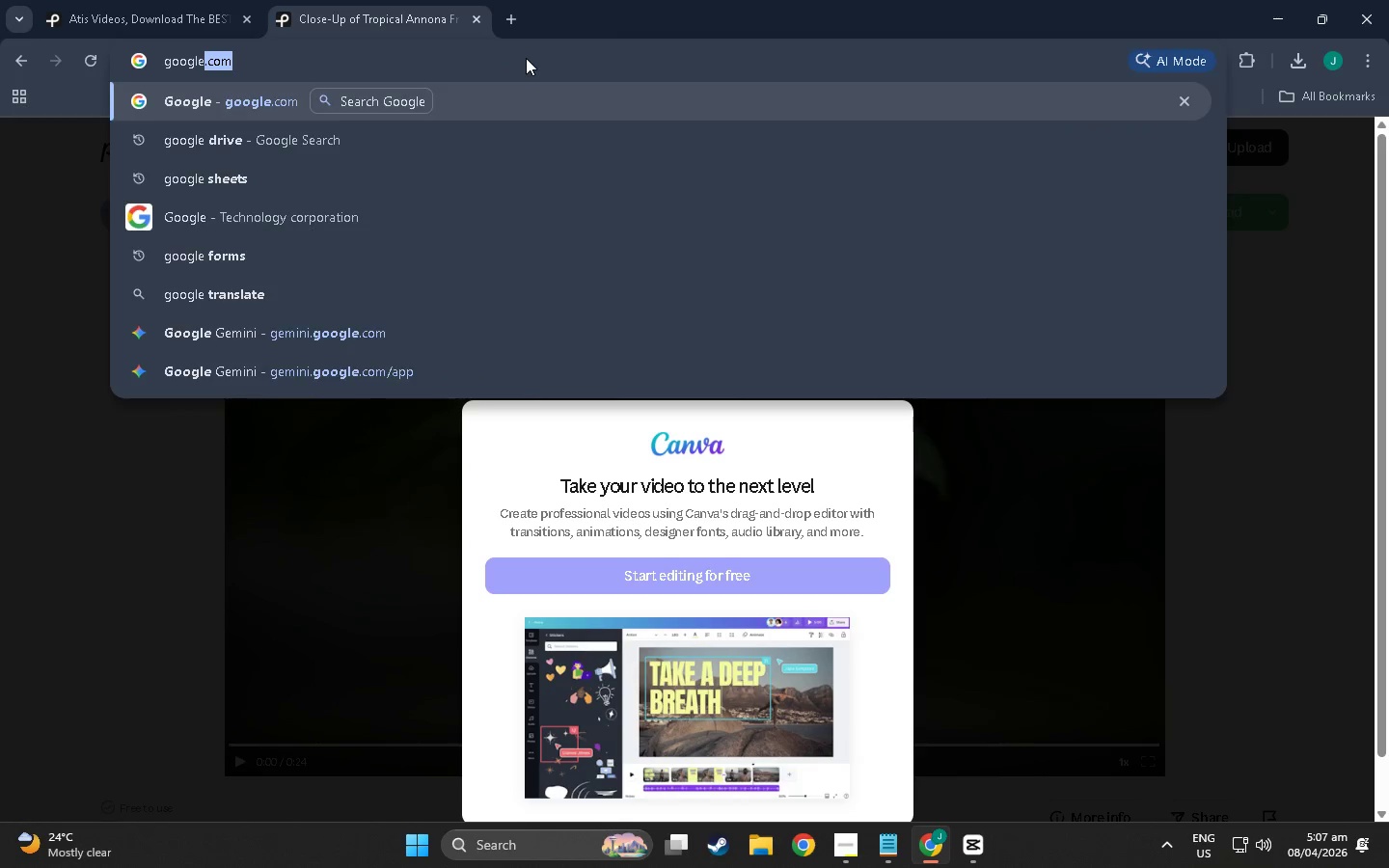 
key(Enter)
 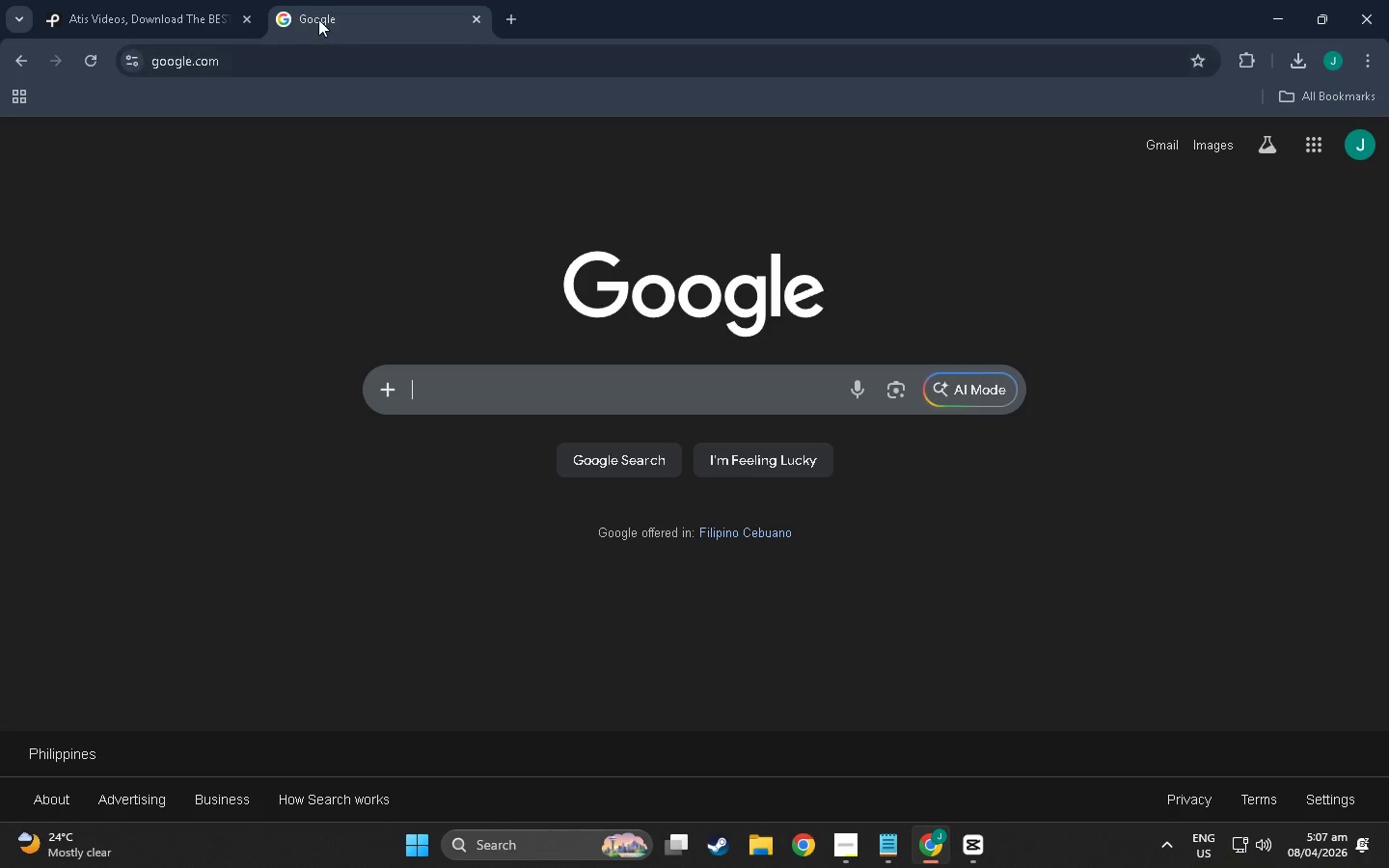 
left_click([245, 18])
 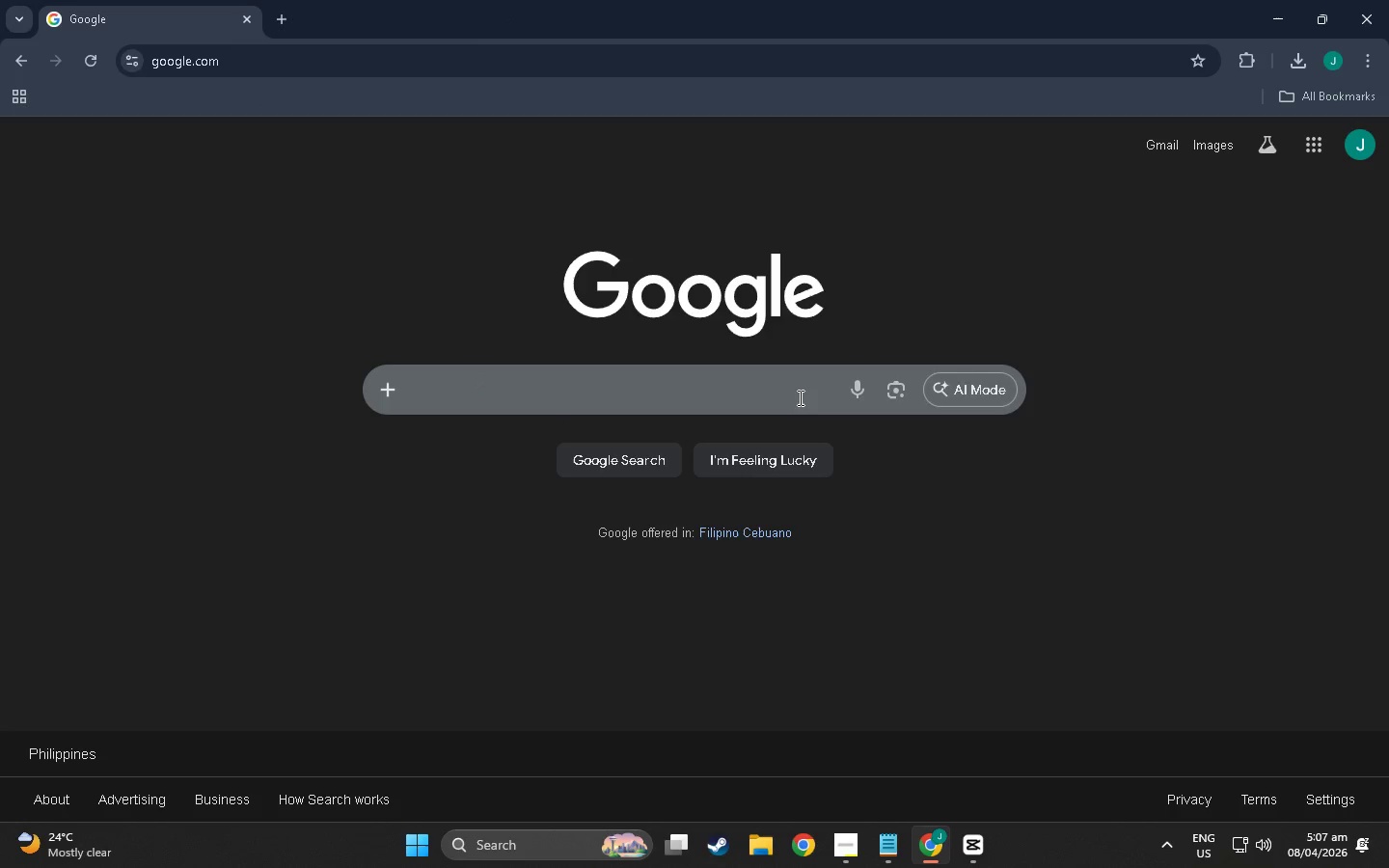 
left_click([983, 390])
 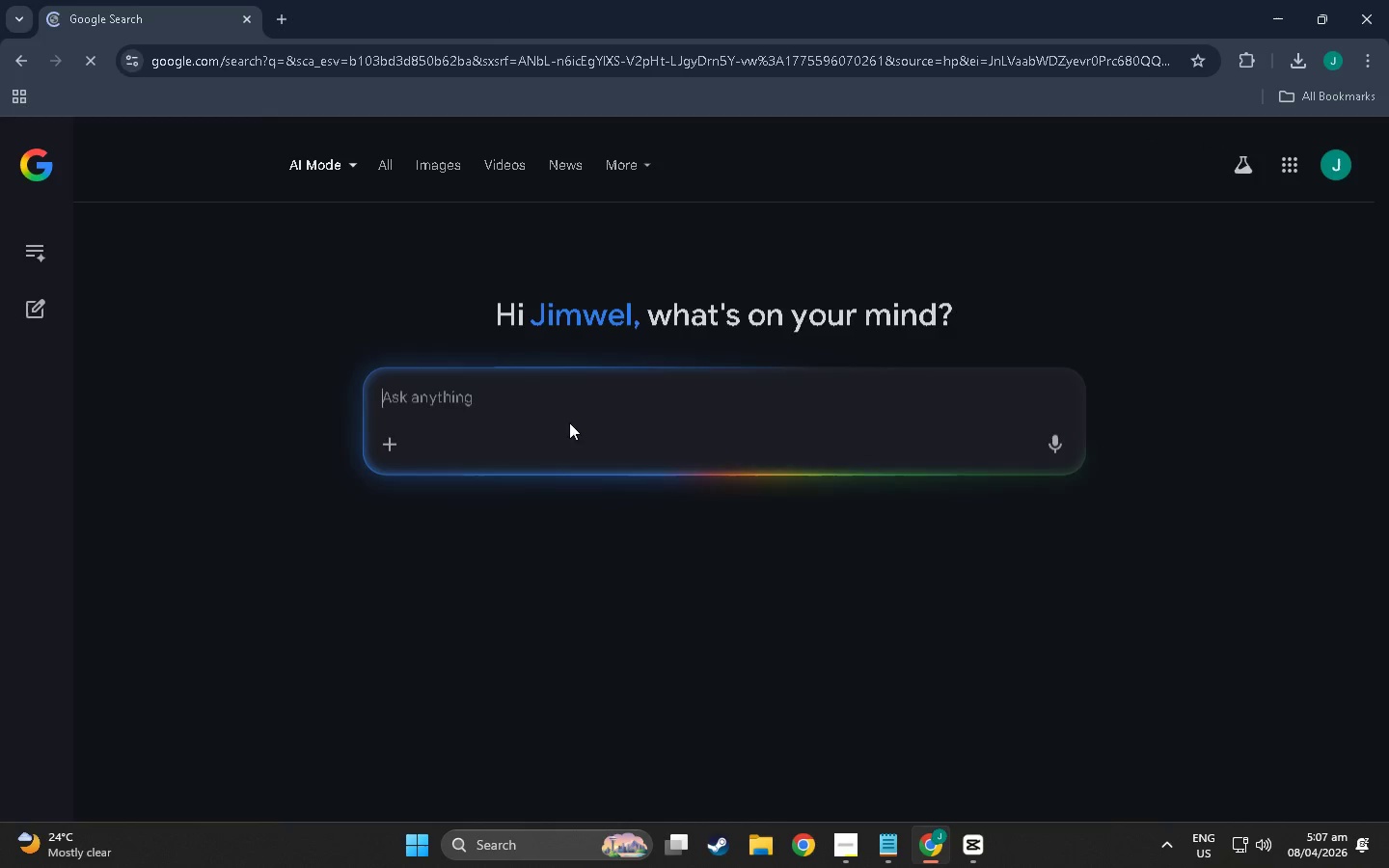 
left_click([546, 410])
 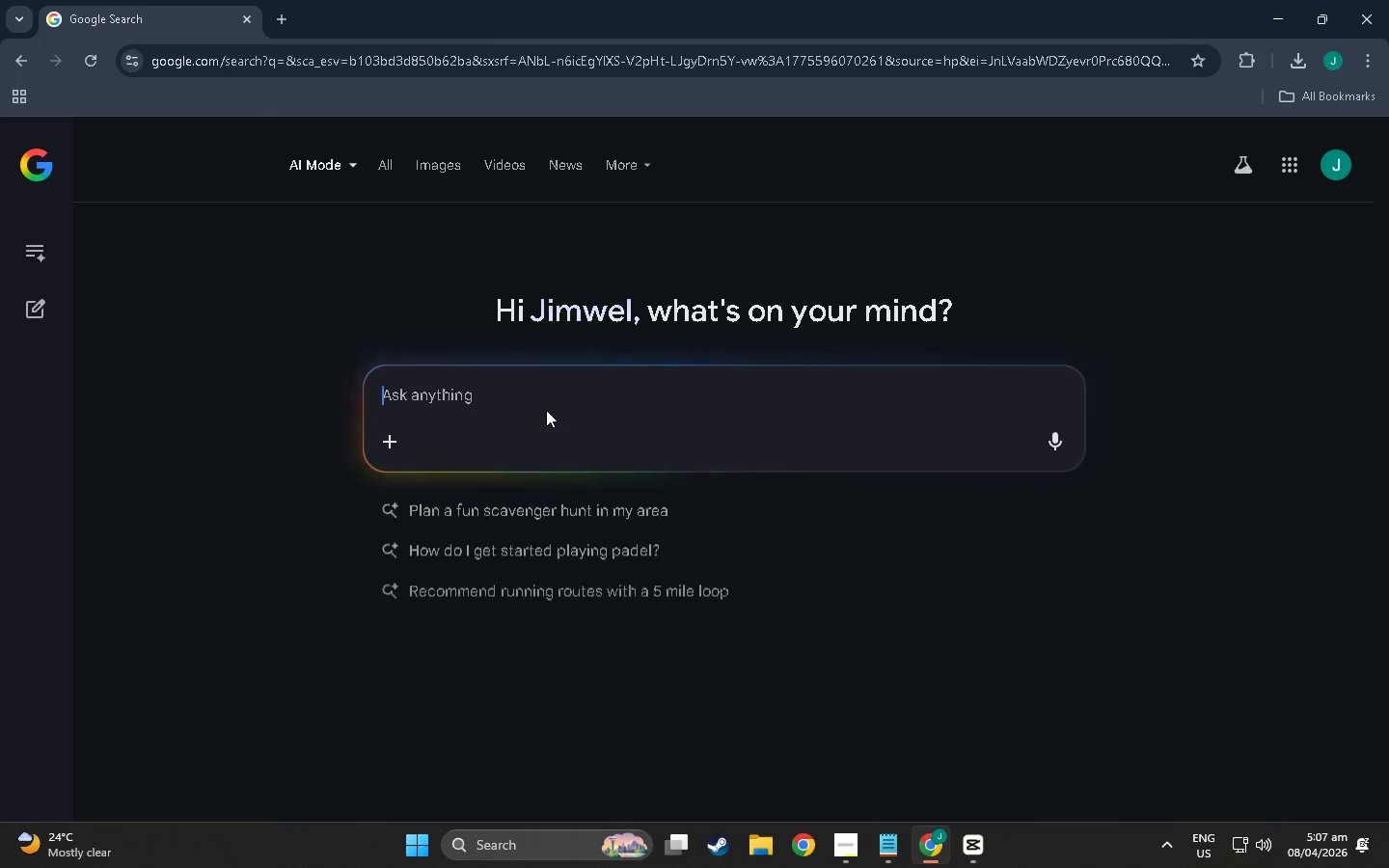 
type(what does )
 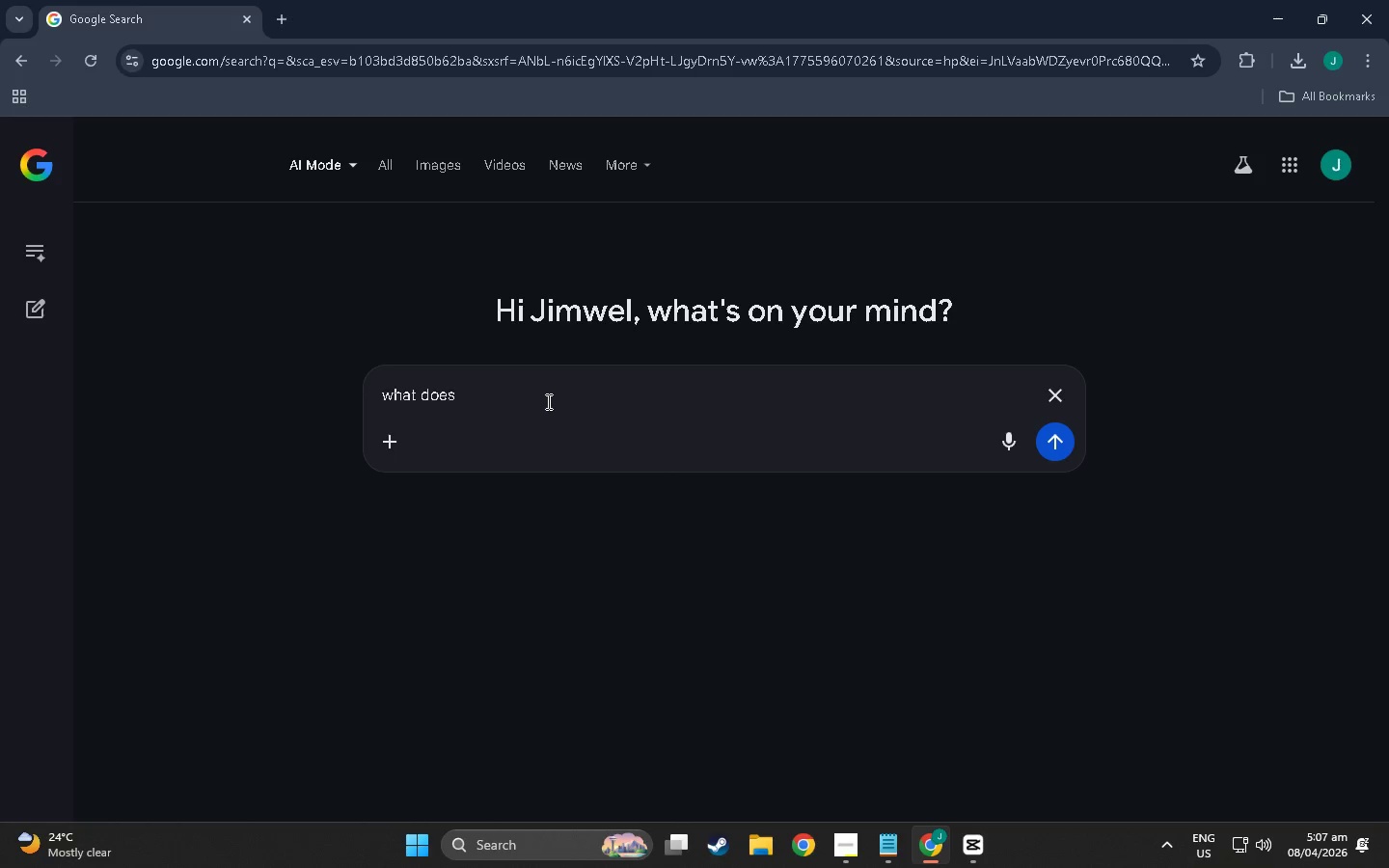 
type(mealybugs sounds like)
 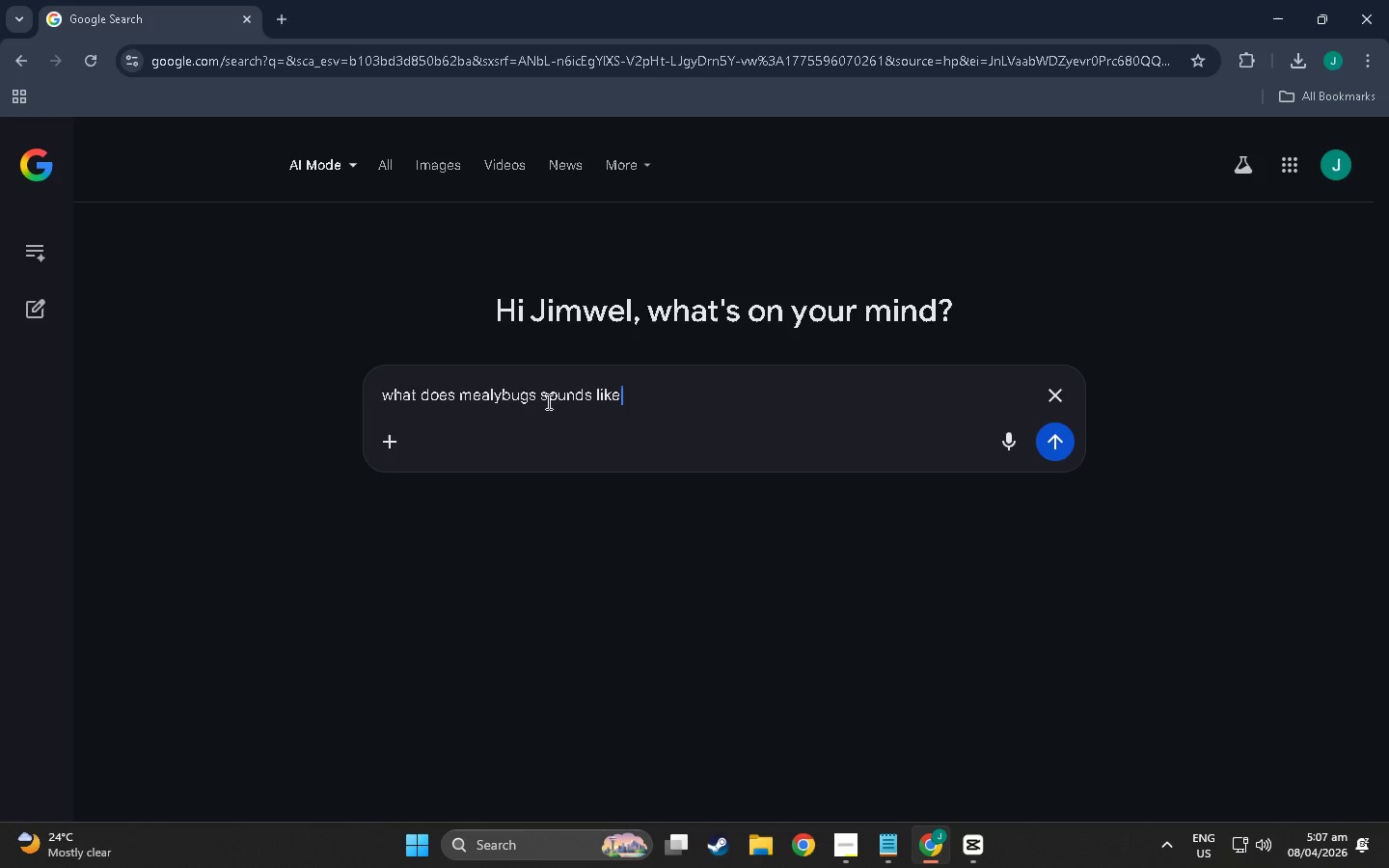 
key(Enter)
 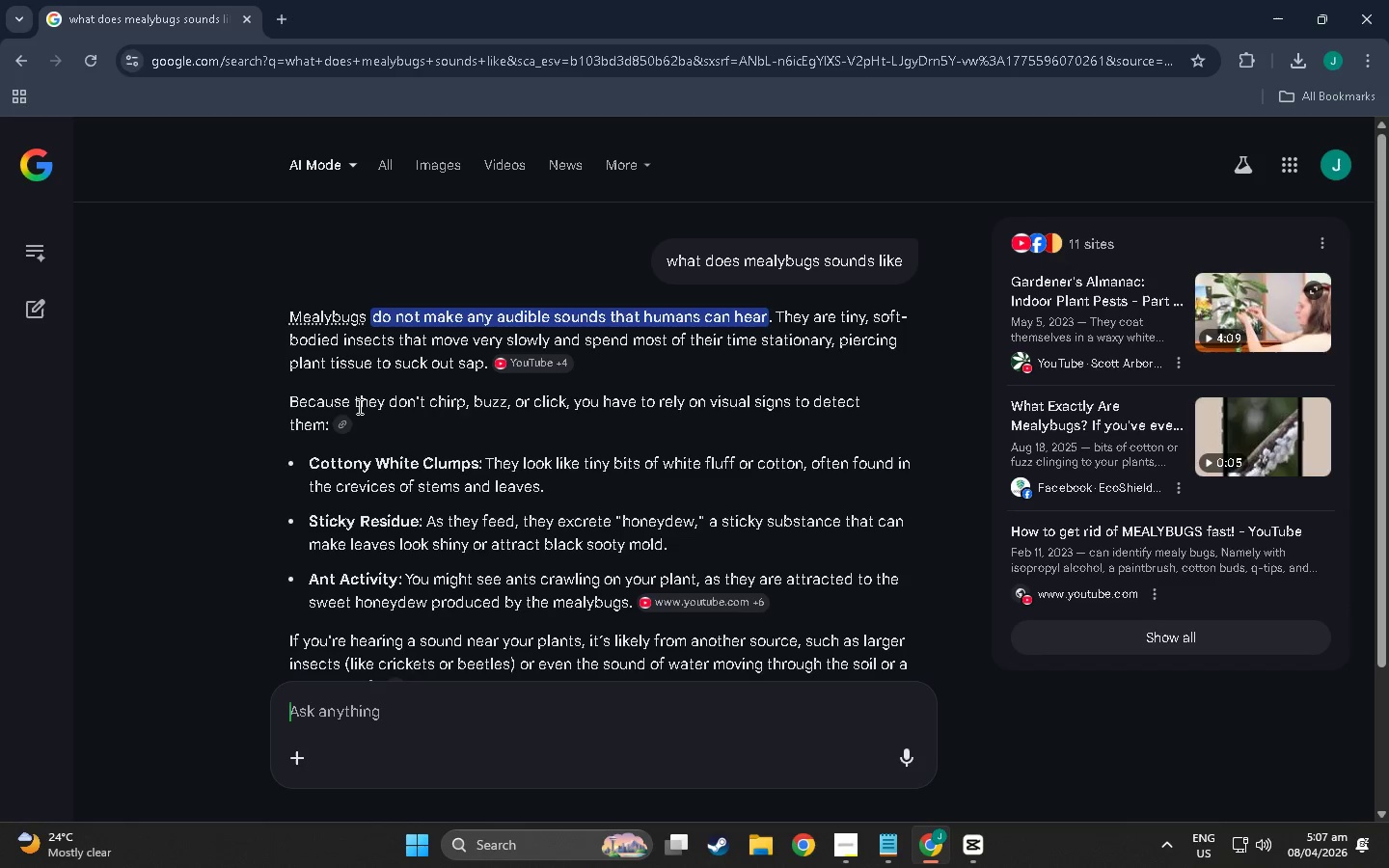 
wait(13.91)
 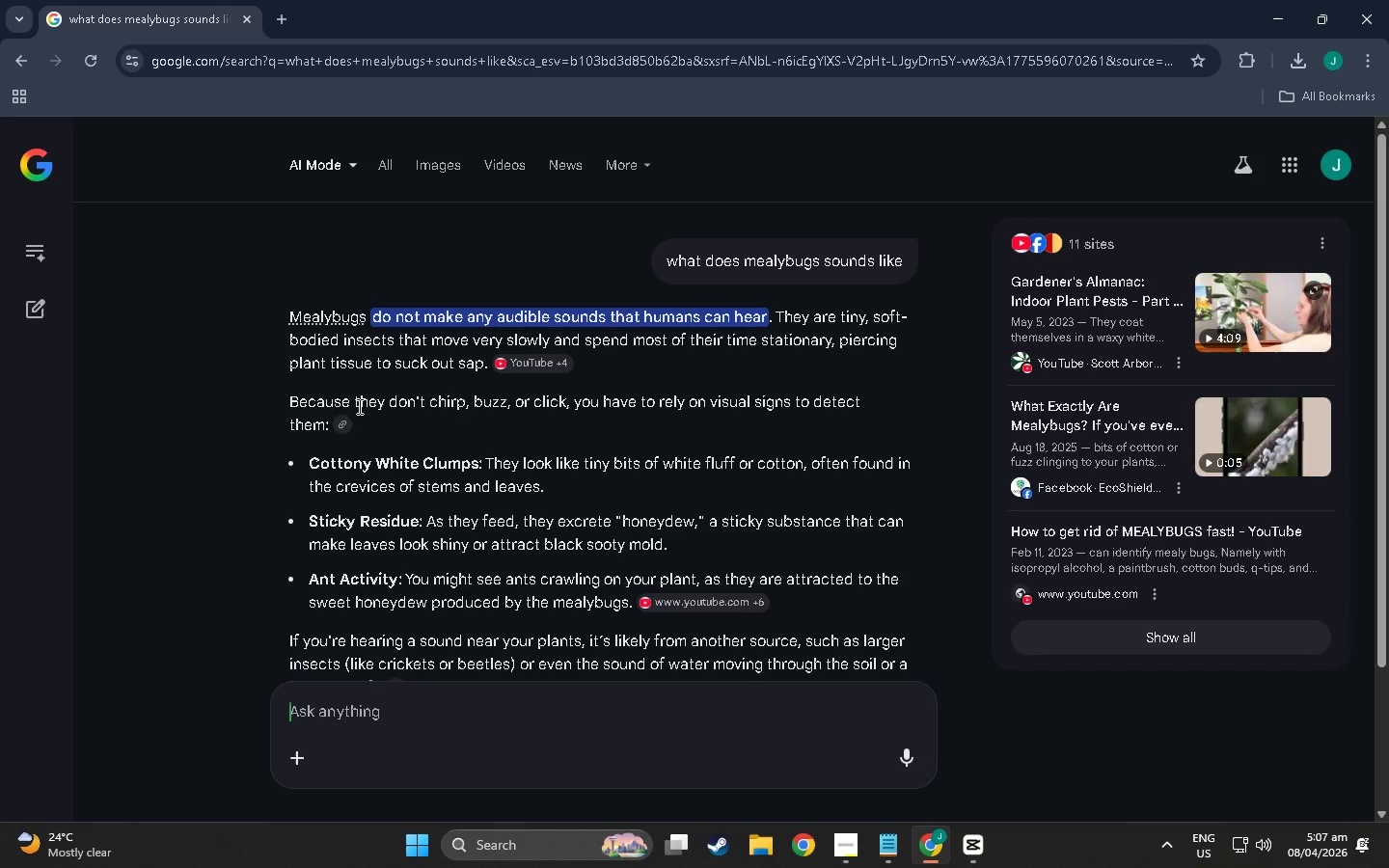 
scroll: coordinate [461, 420], scroll_direction: down, amount: 4.0
 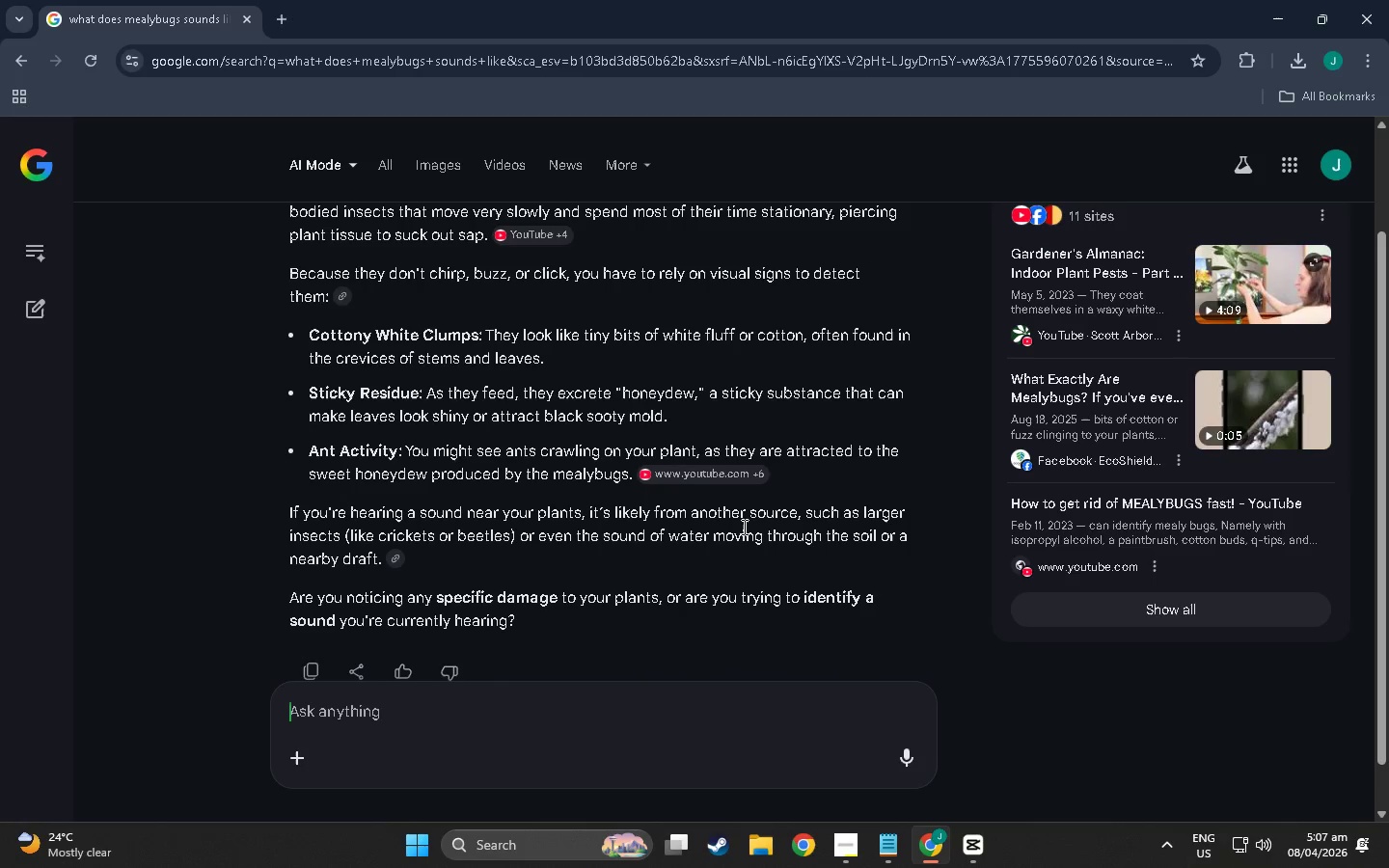 
wait(8.06)
 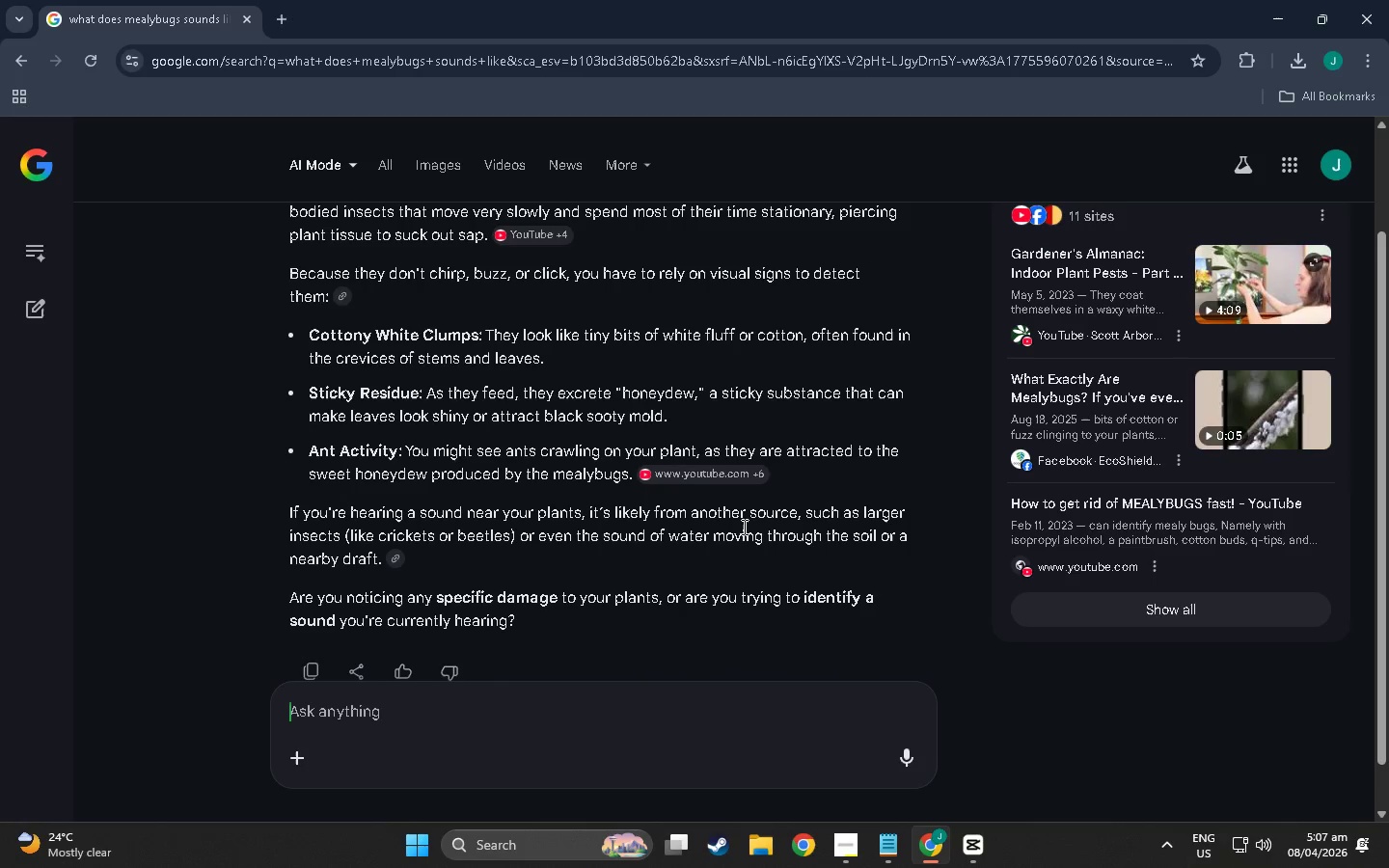 
scroll: coordinate [531, 326], scroll_direction: up, amount: 7.0
 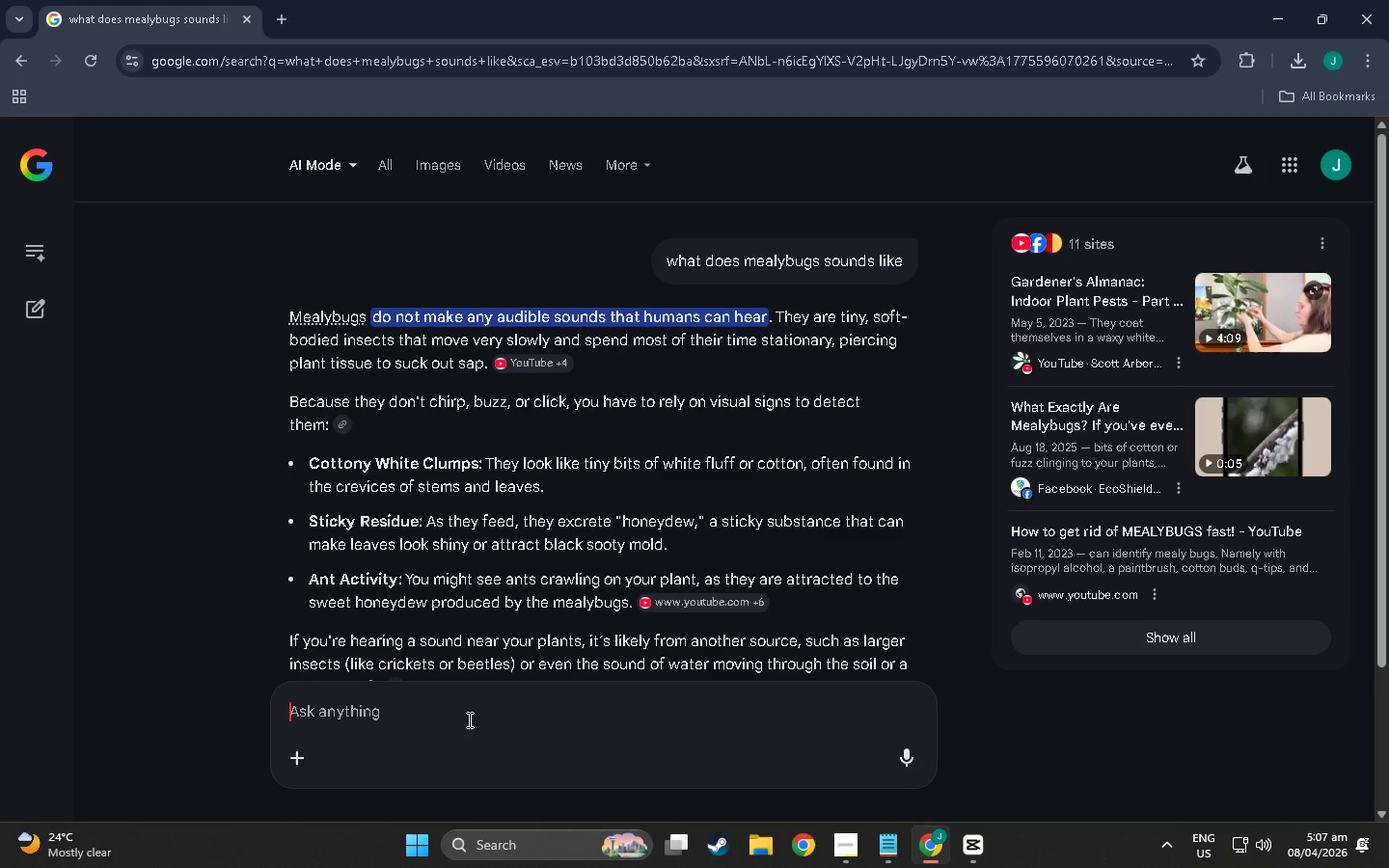 
left_click([465, 714])
 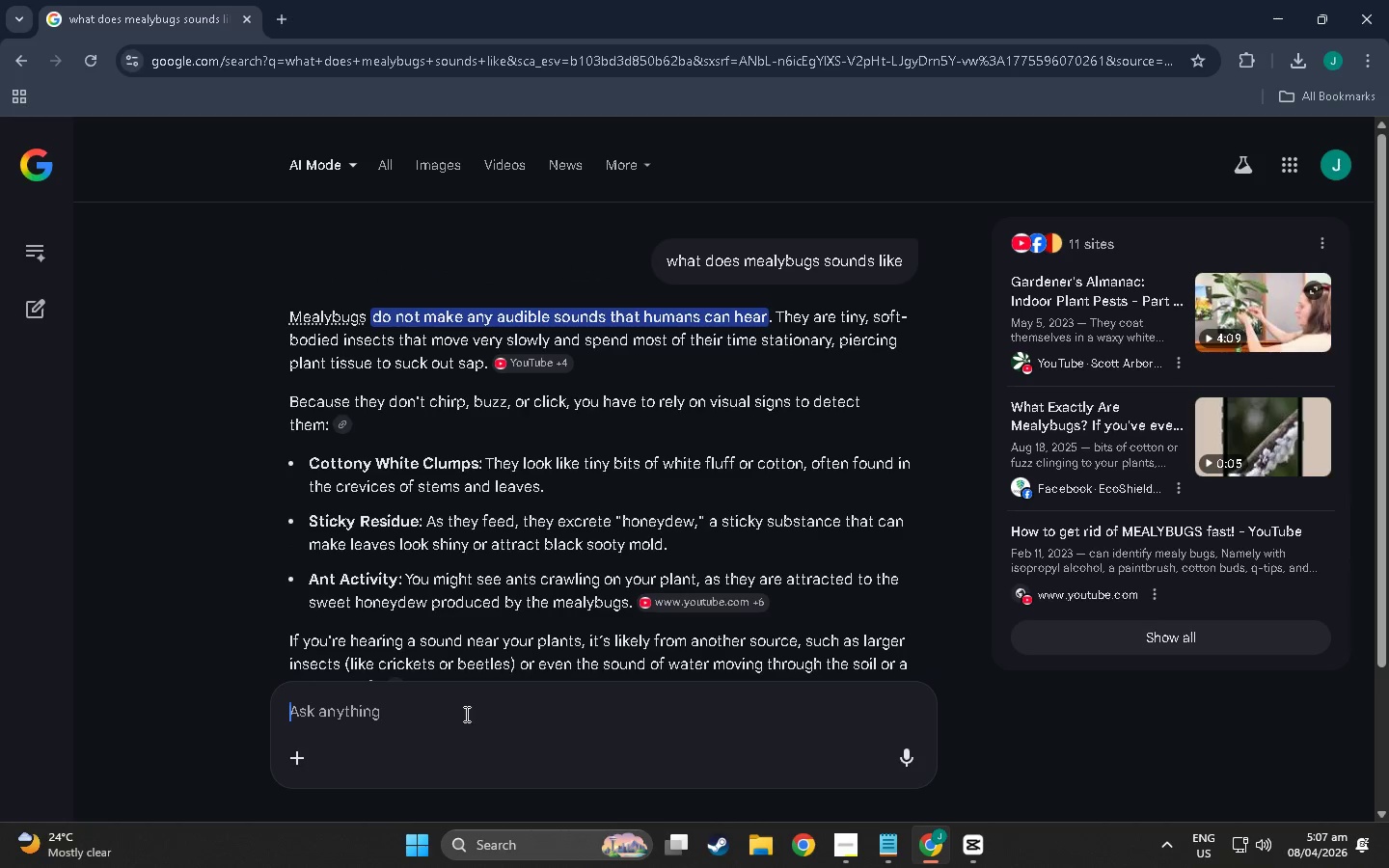 
type(lacewing sounds)
 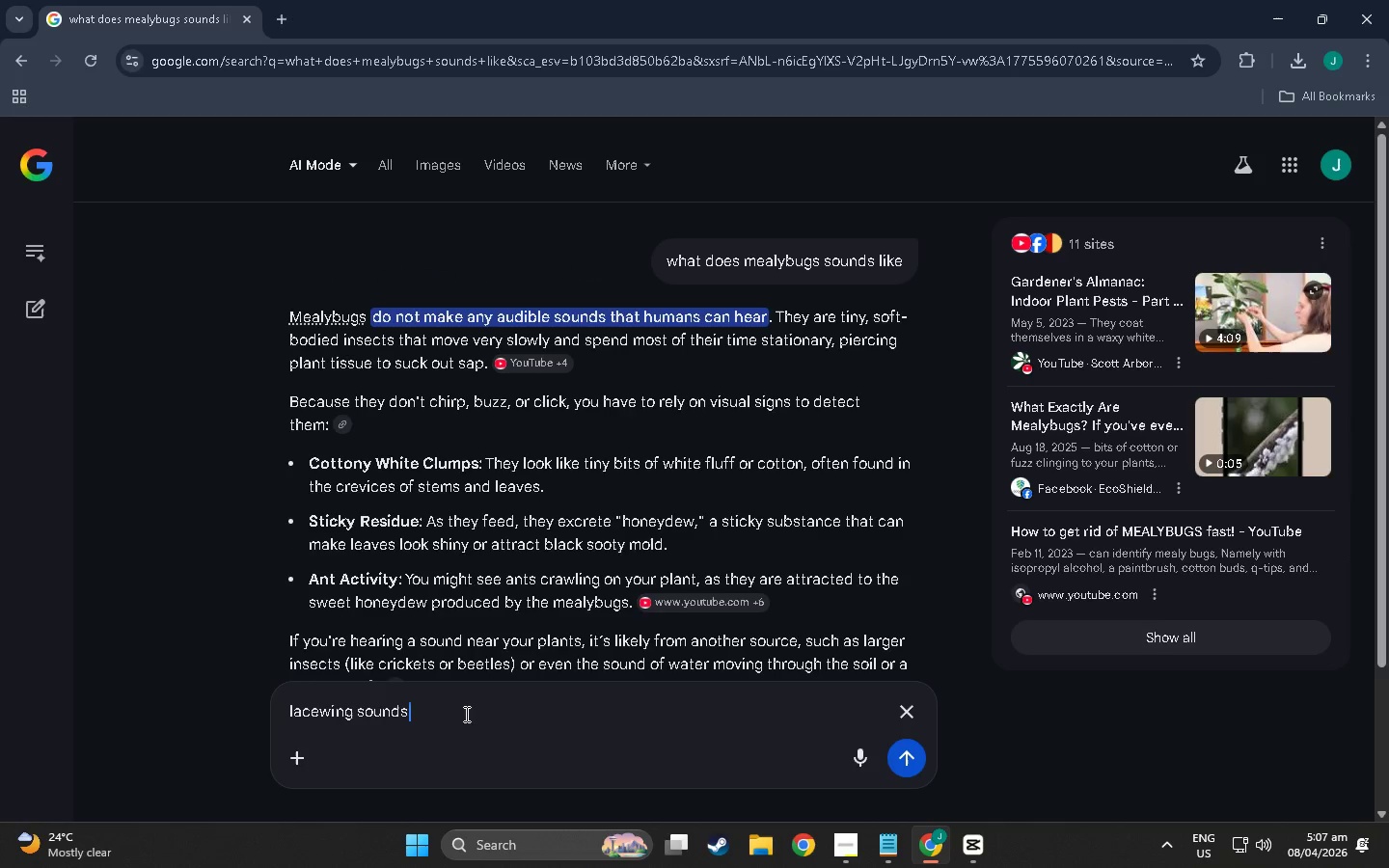 
key(Enter)
 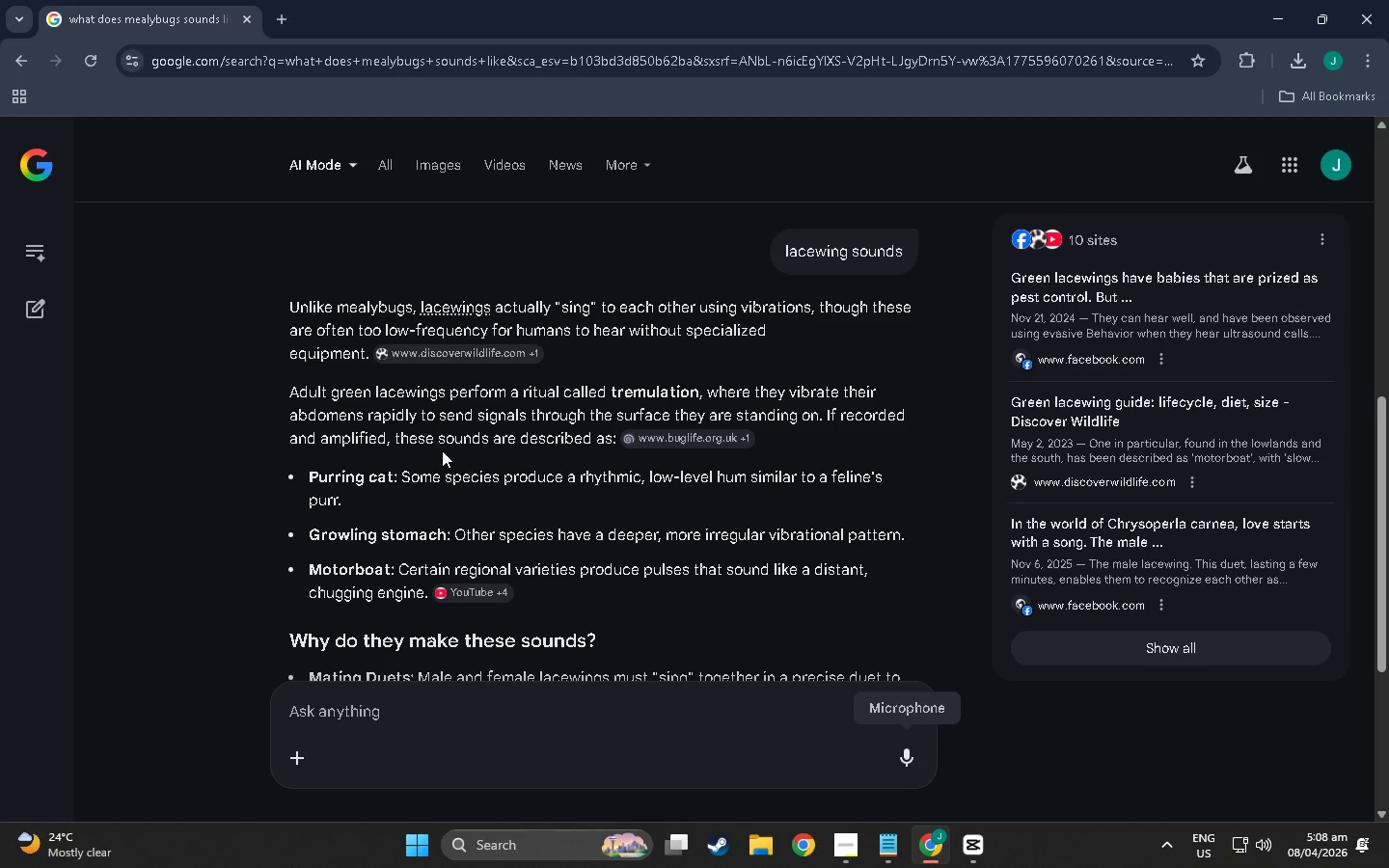 
wait(21.56)
 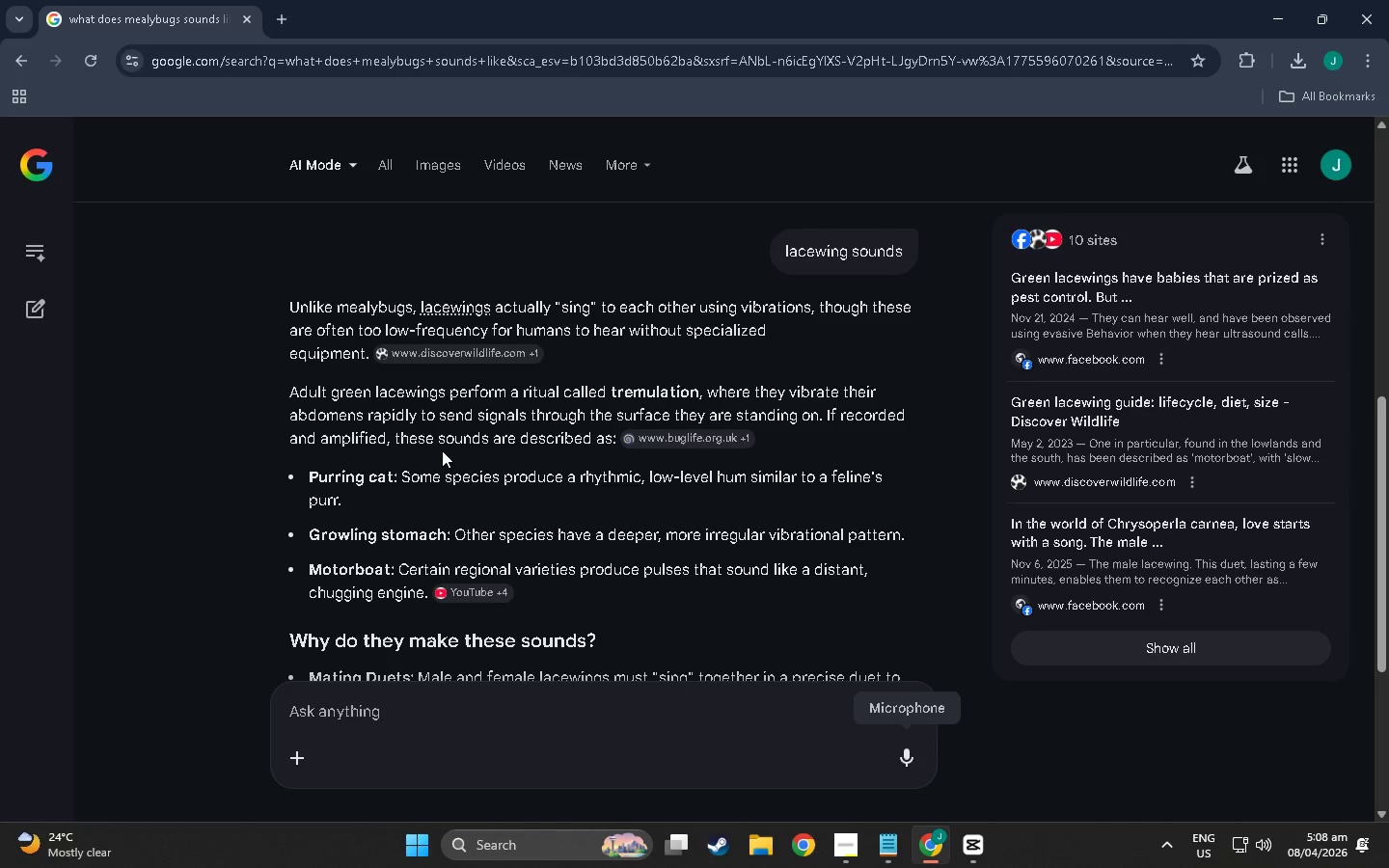 
scroll: coordinate [590, 444], scroll_direction: down, amount: 8.0
 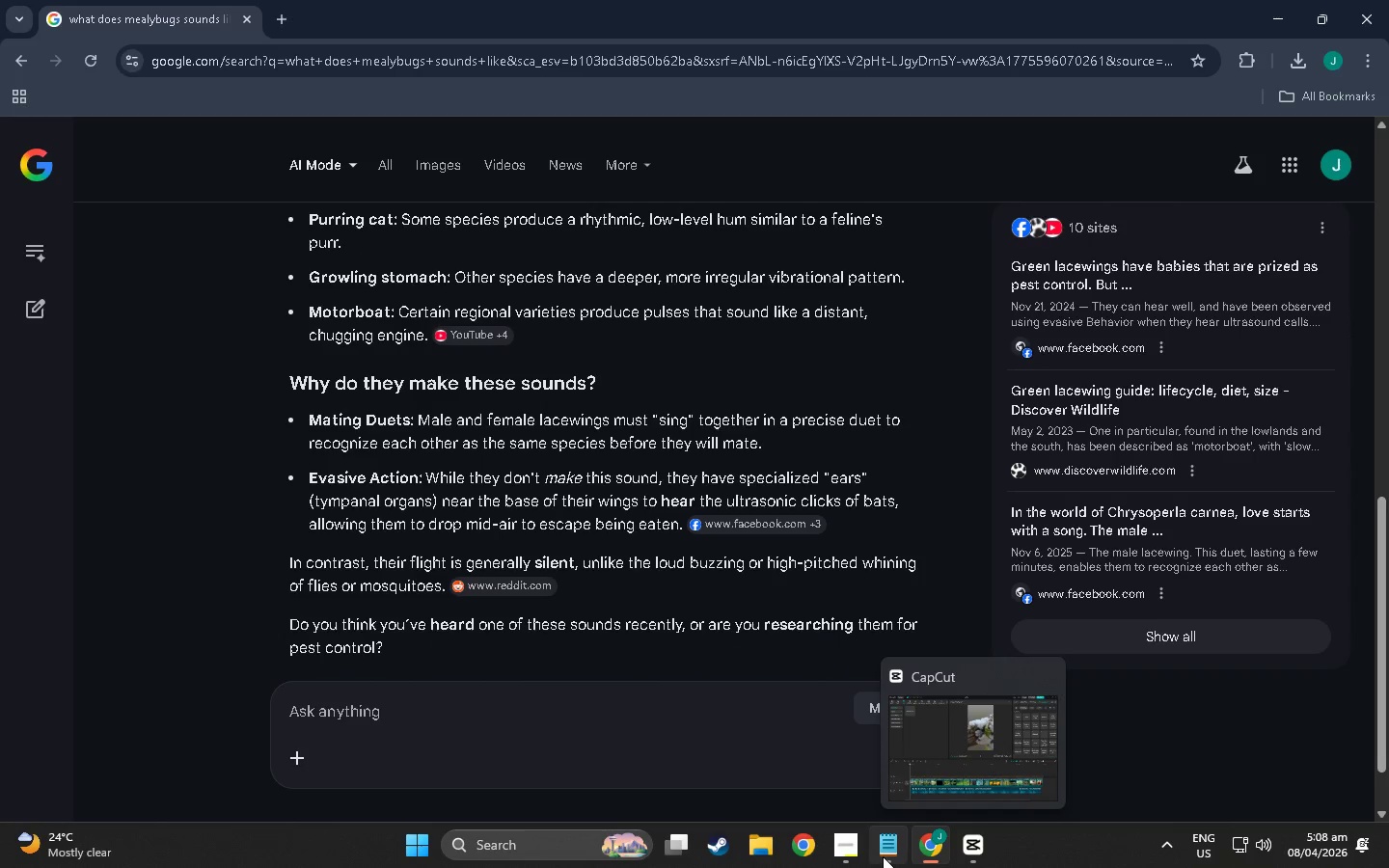 
left_click([847, 850])